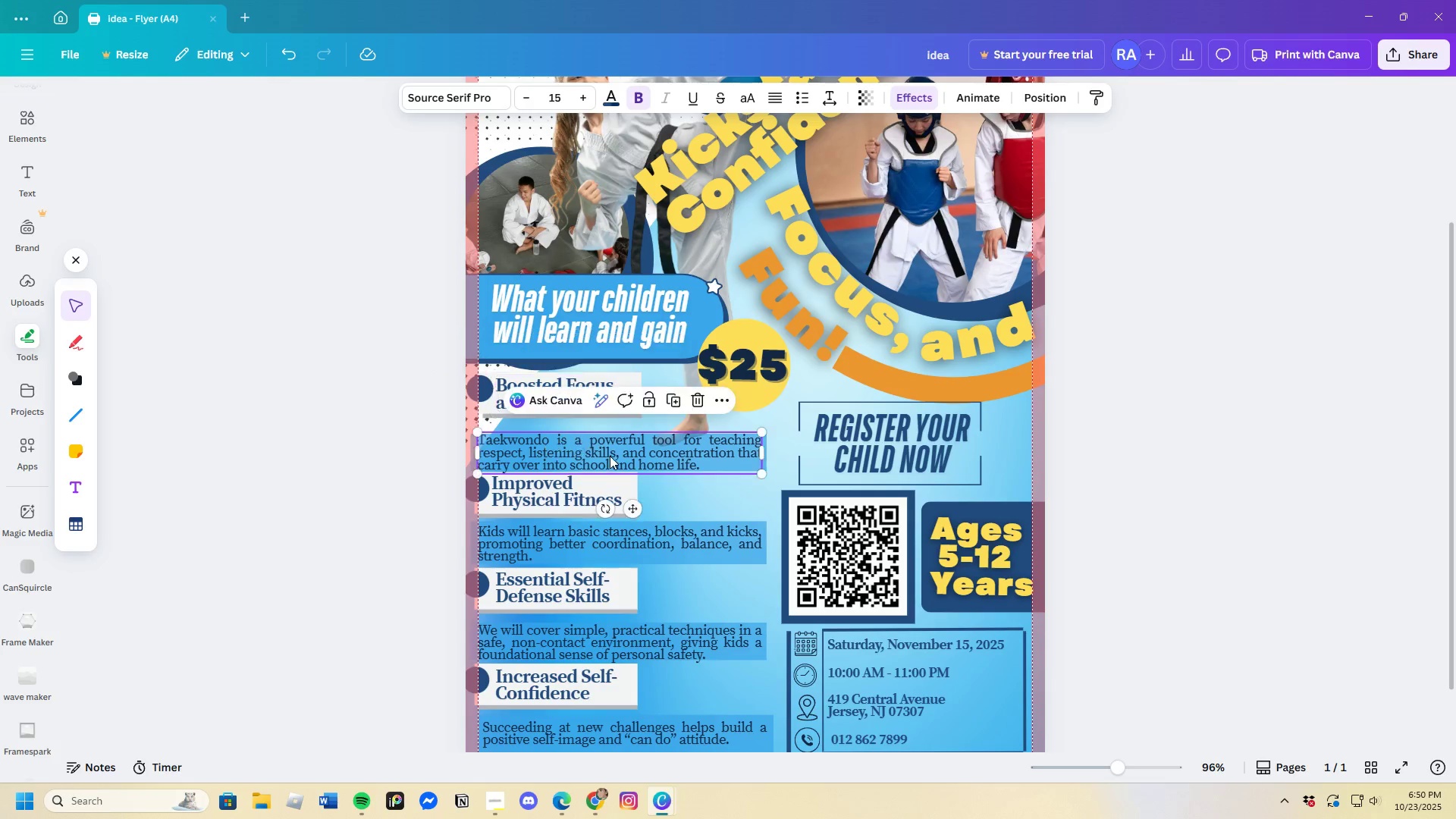 
left_click_drag(start_coordinate=[610, 456], to_coordinate=[615, 440])
 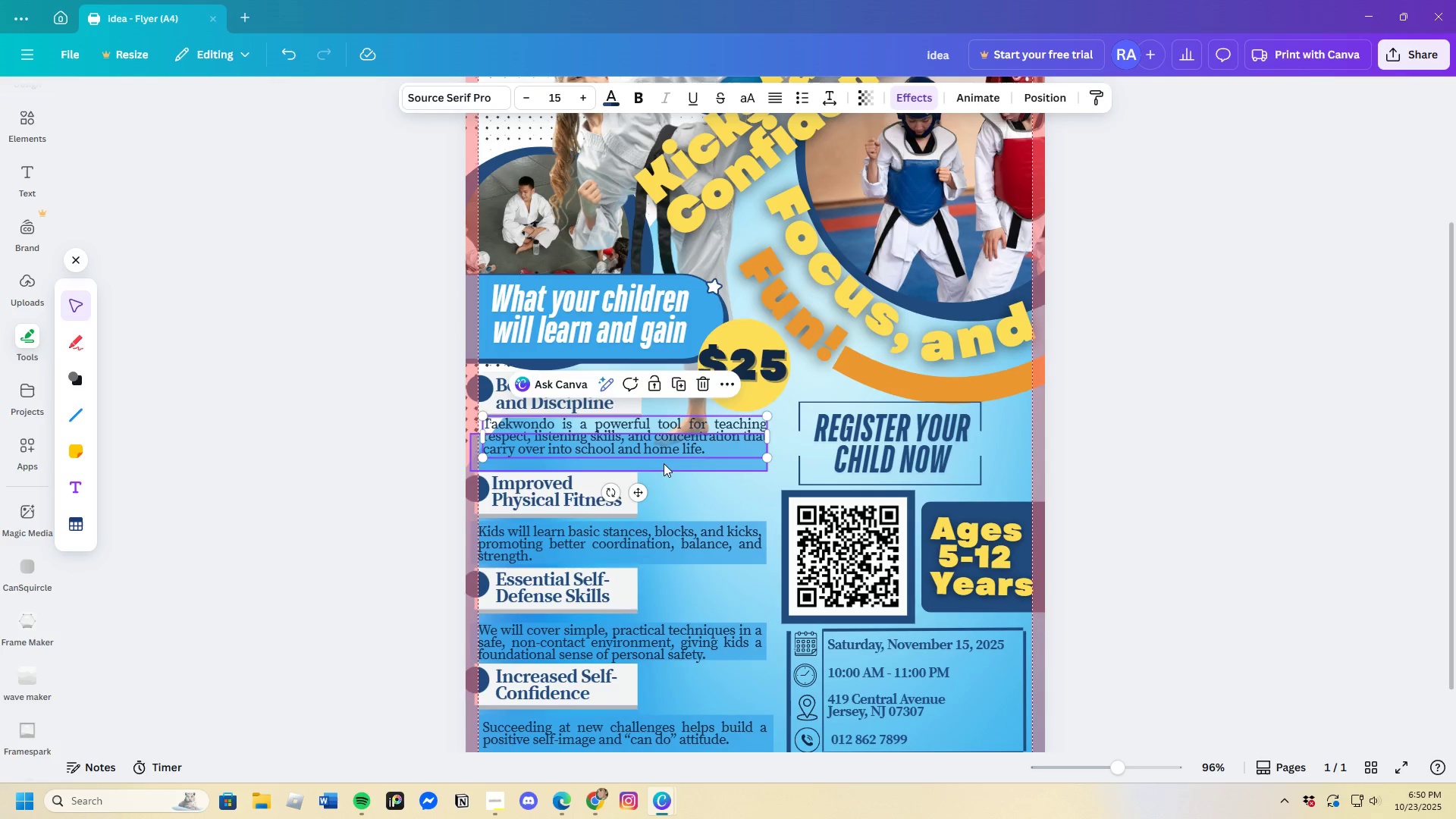 
left_click([664, 463])
 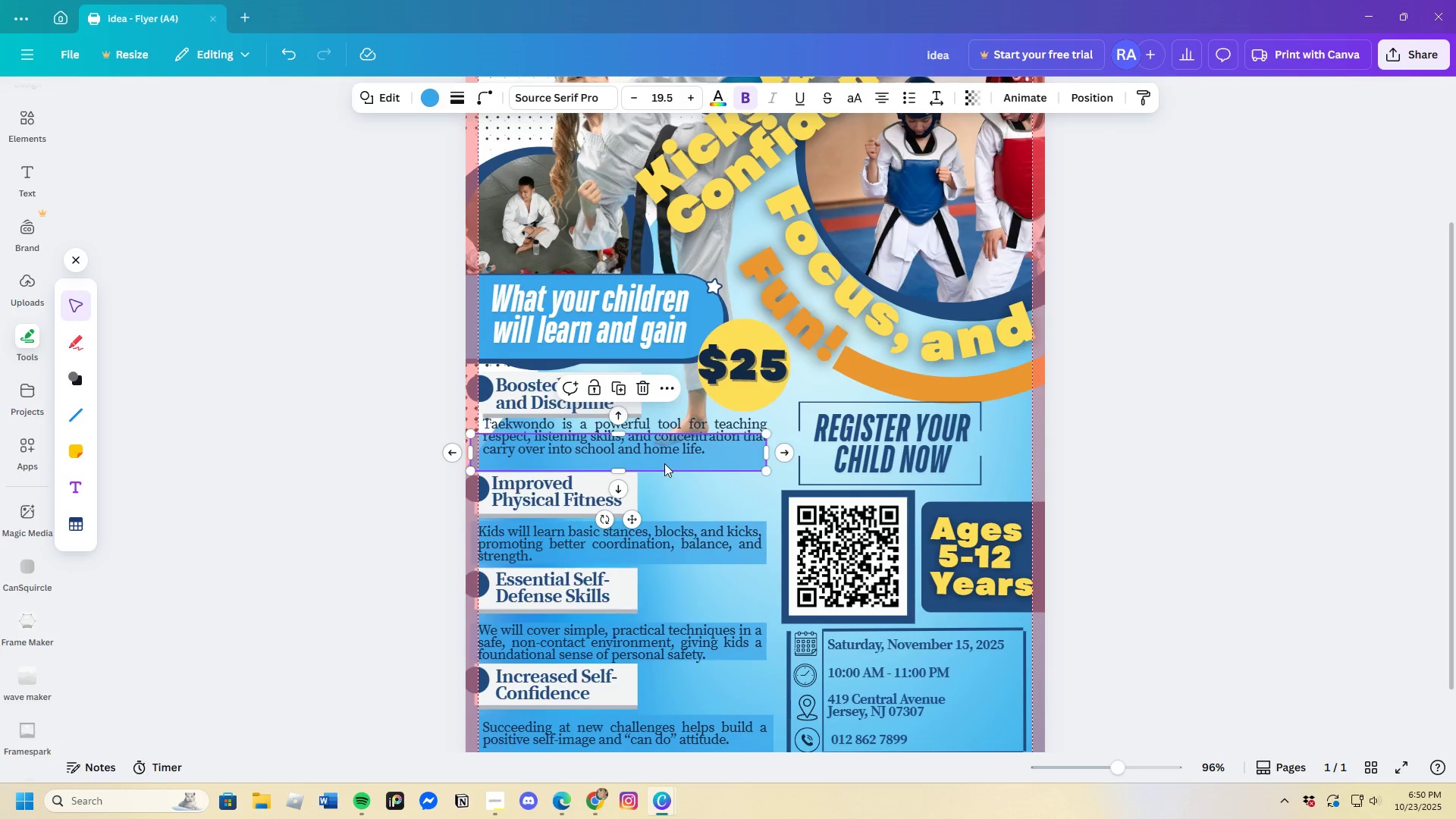 
left_click_drag(start_coordinate=[664, 463], to_coordinate=[664, 457])
 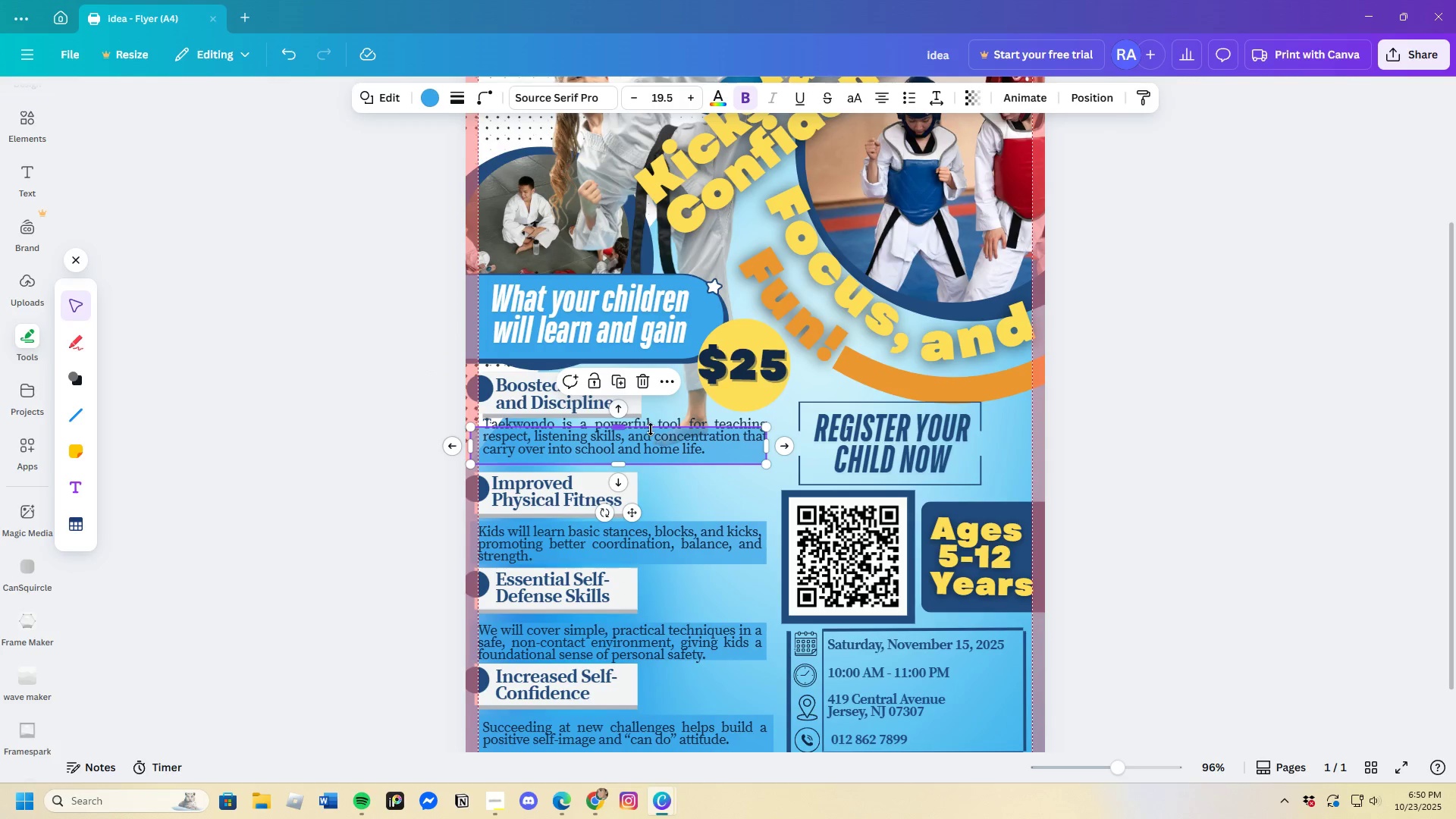 
left_click([651, 429])
 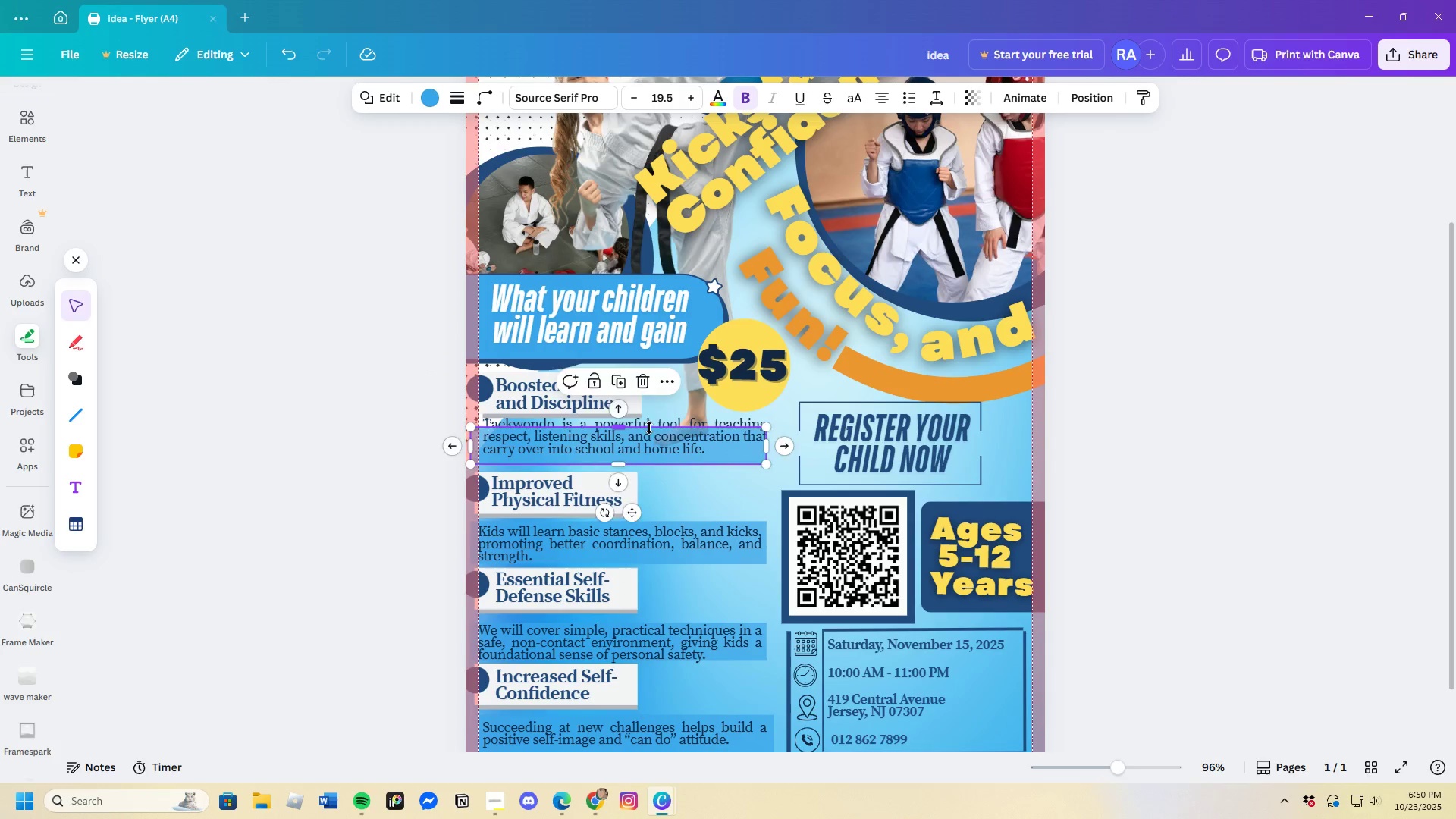 
left_click_drag(start_coordinate=[650, 426], to_coordinate=[648, 431])
 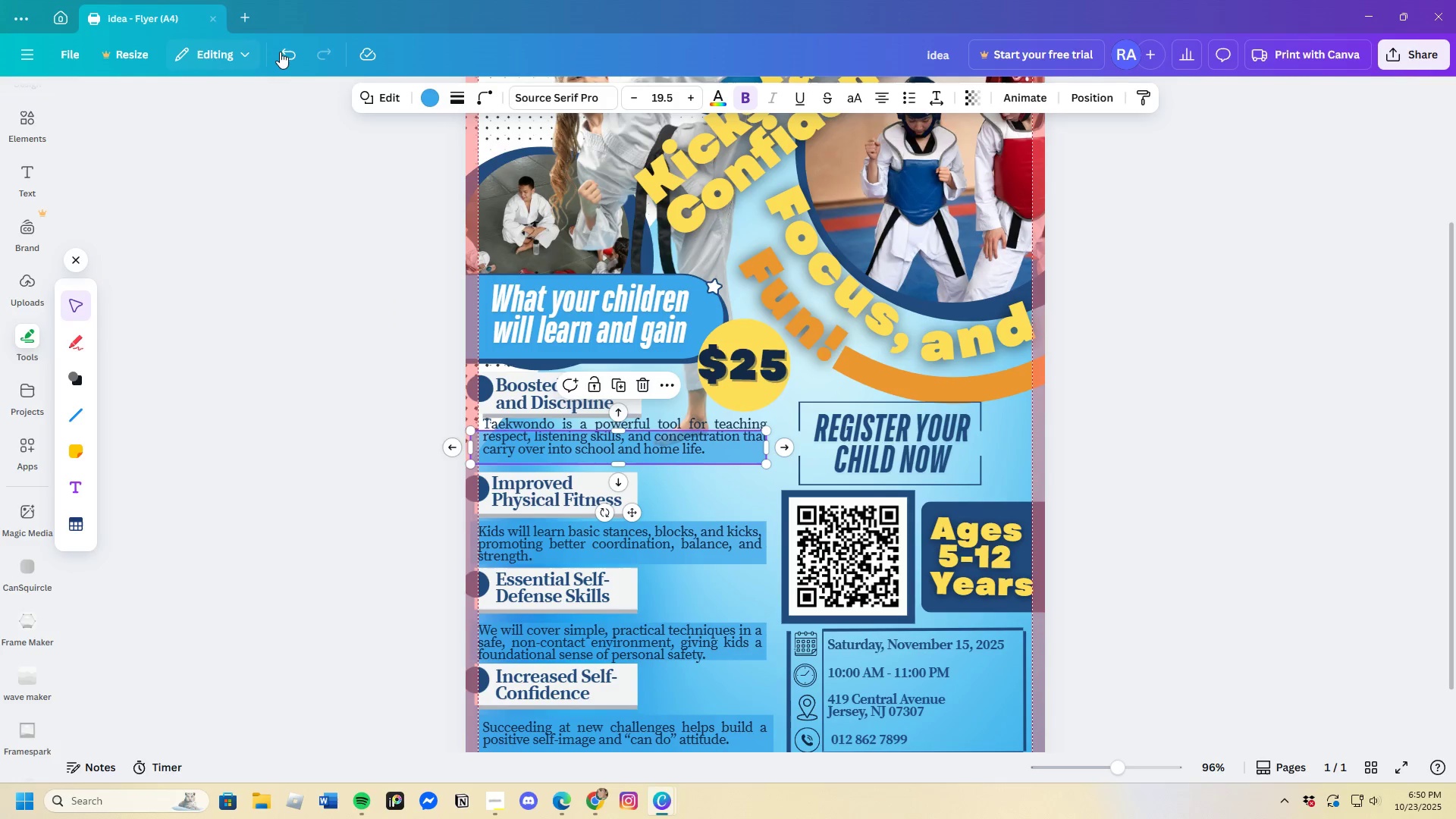 
left_click([281, 53])
 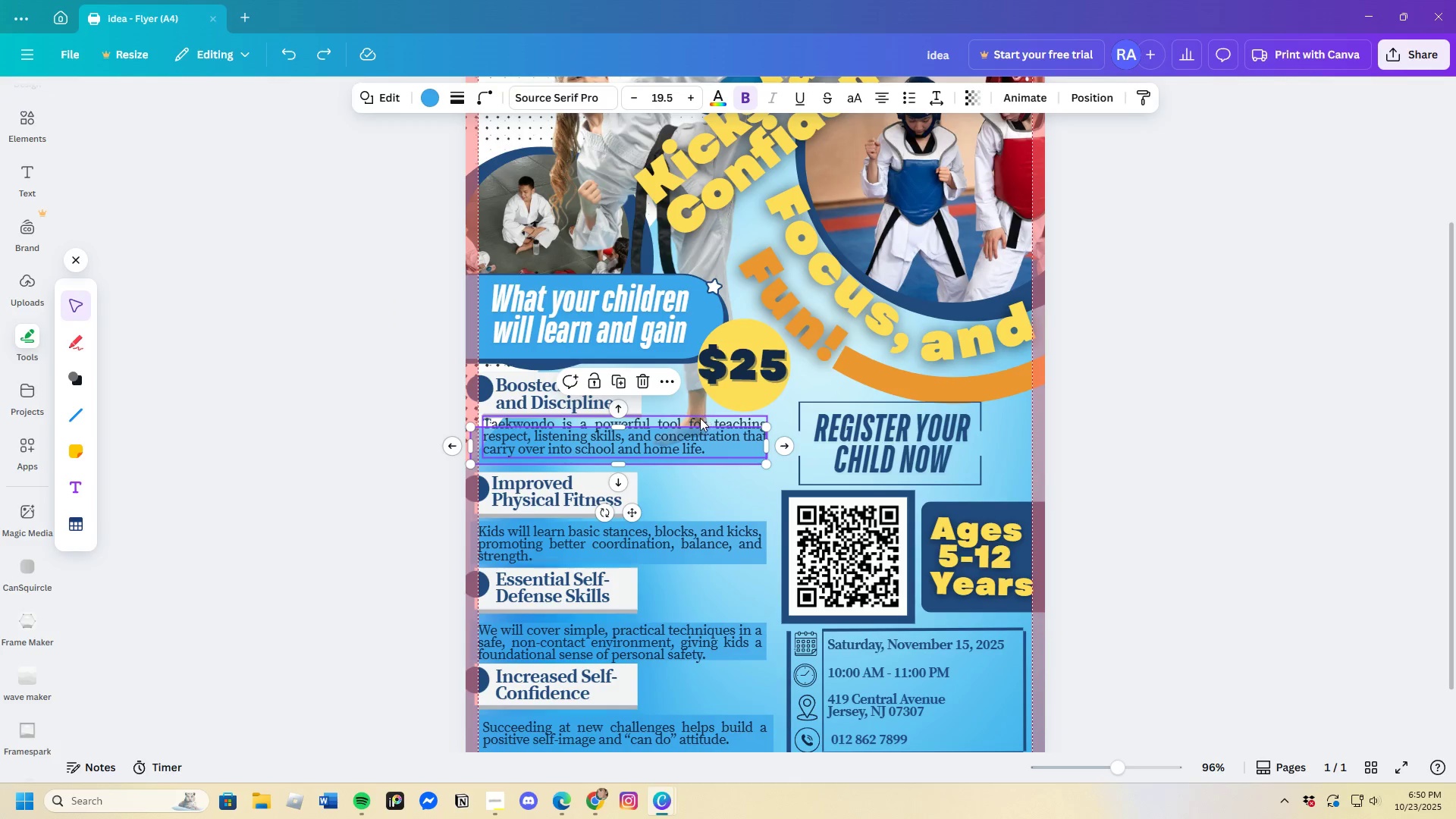 
left_click([698, 419])
 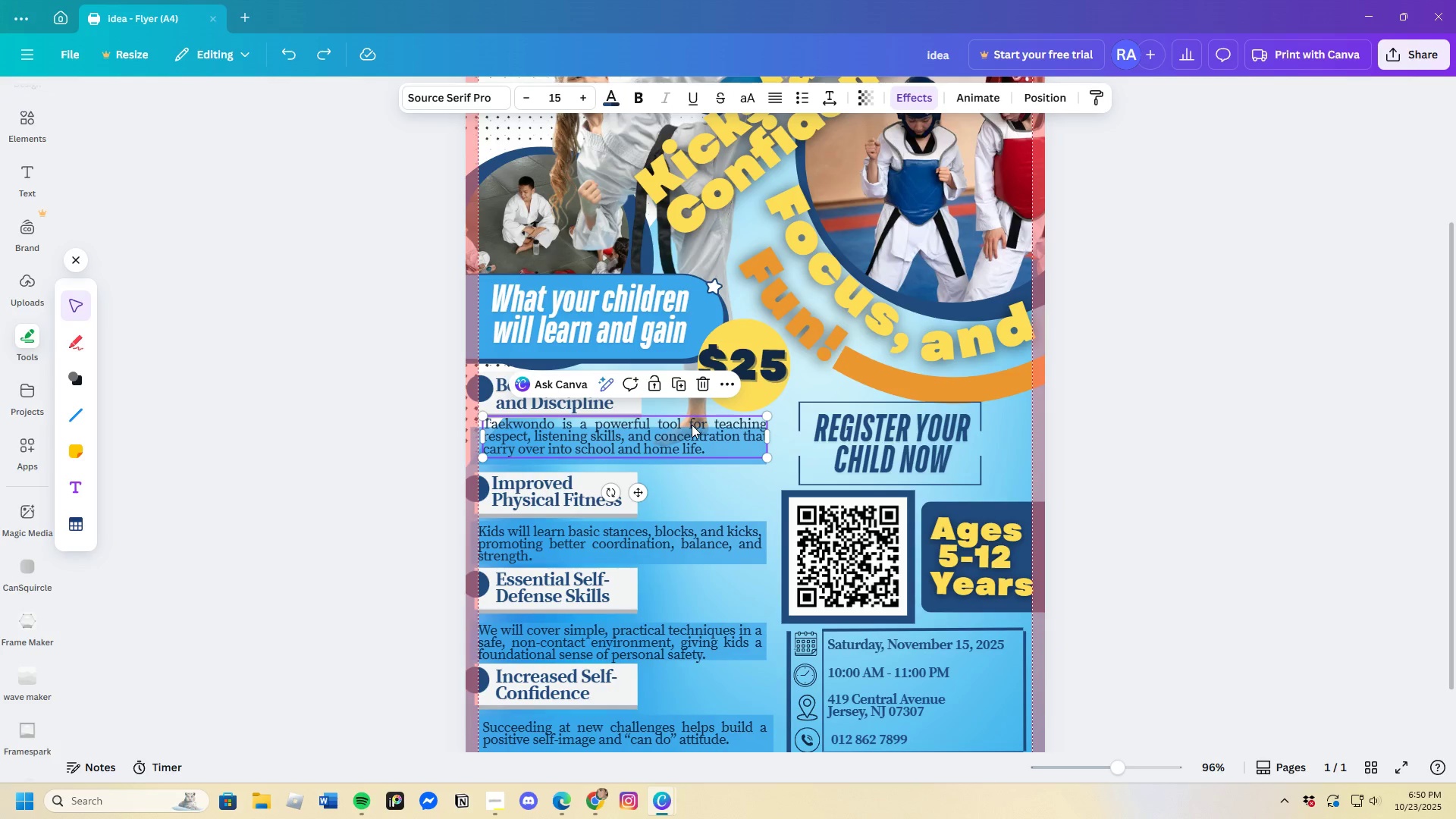 
left_click_drag(start_coordinate=[692, 425], to_coordinate=[698, 414])
 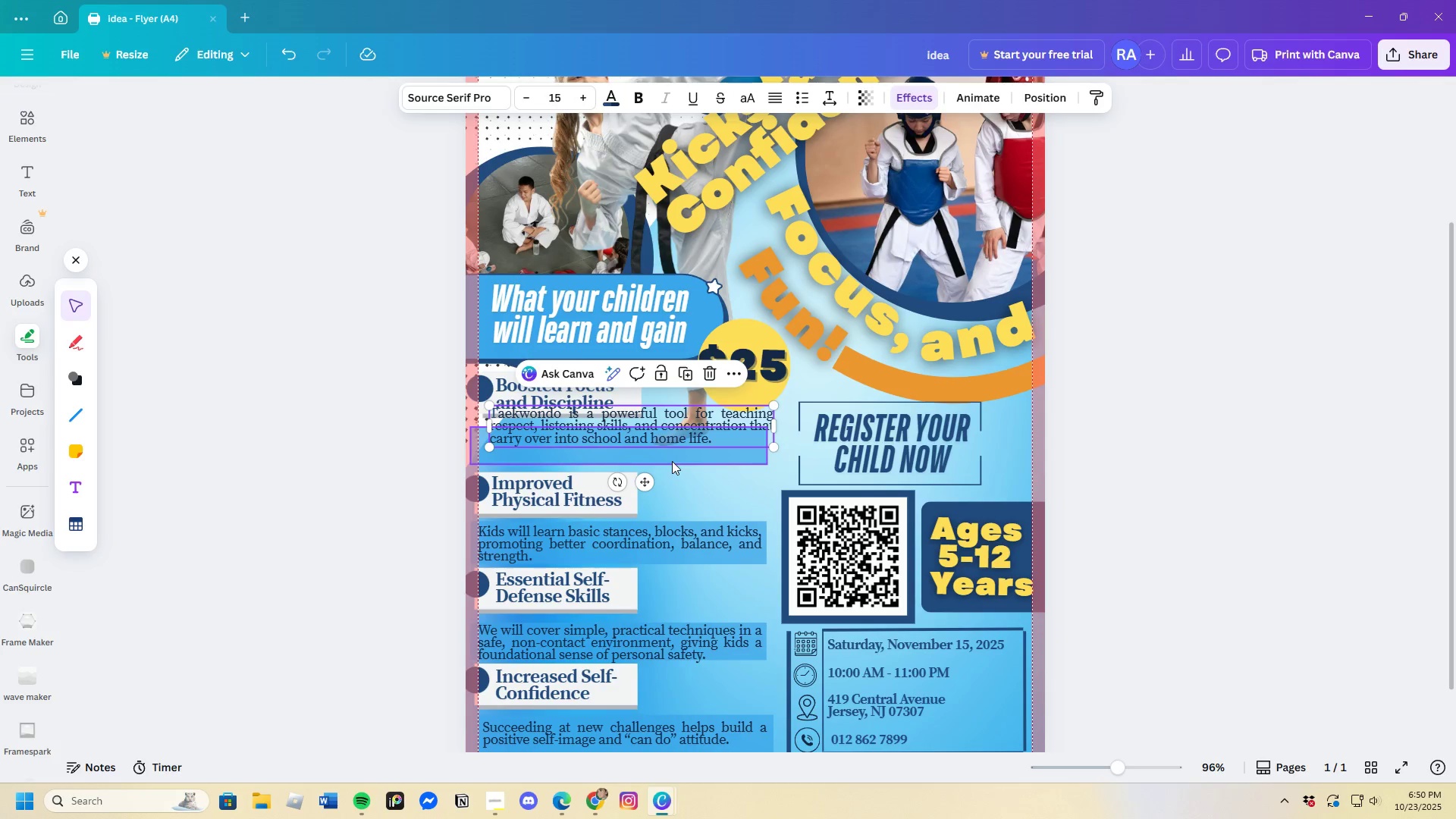 
left_click([672, 461])
 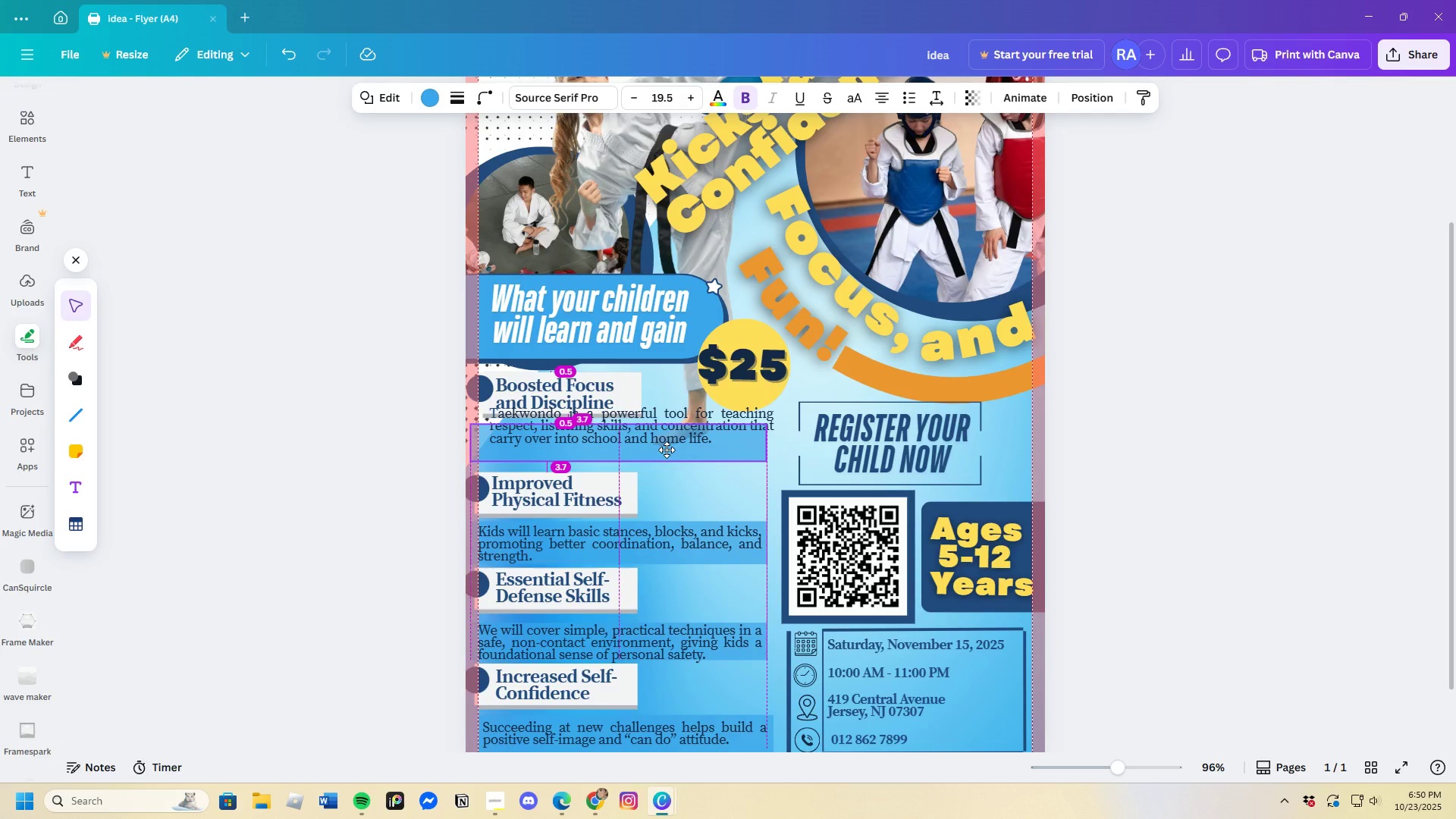 
left_click([689, 420])
 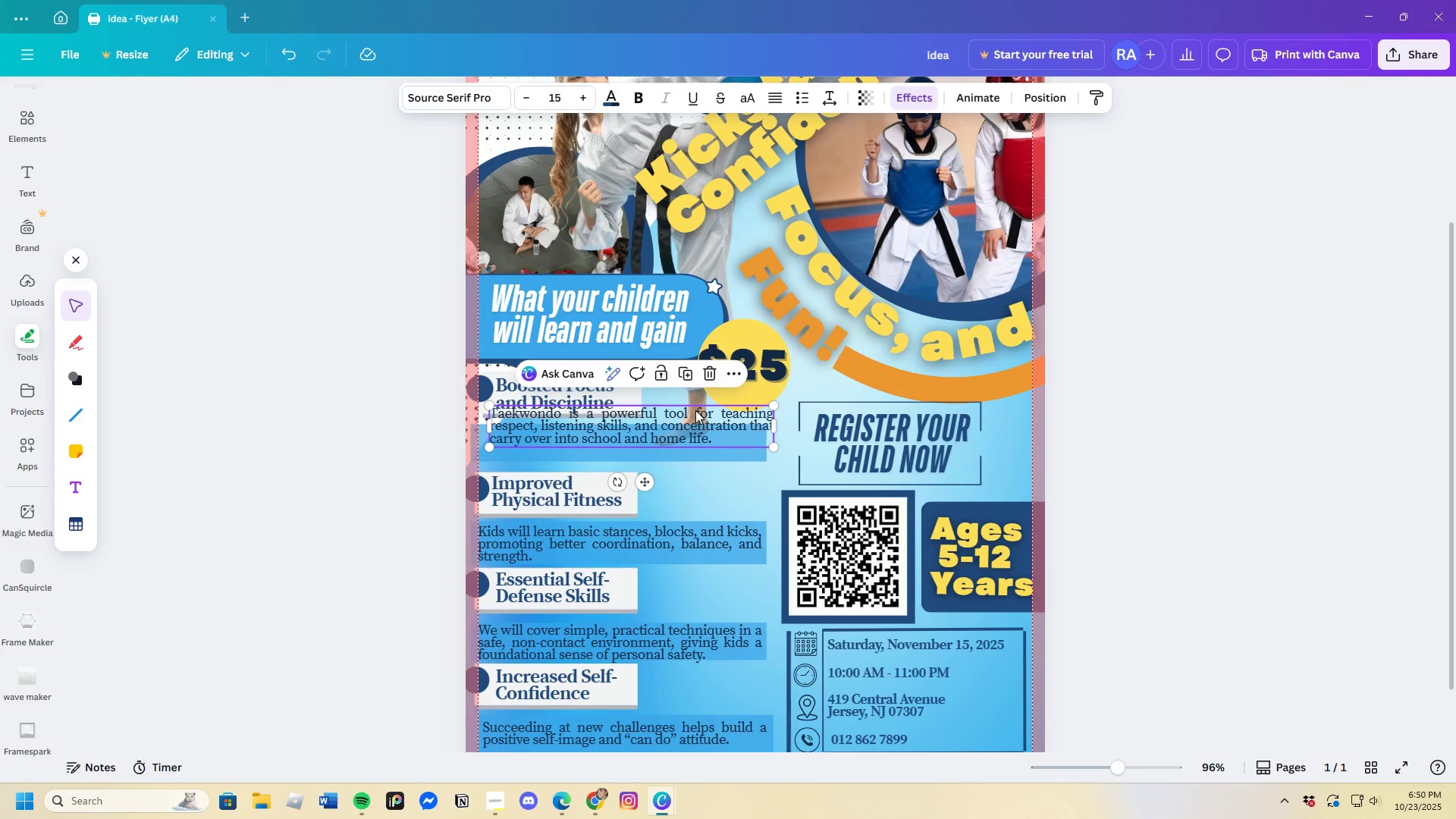 
left_click_drag(start_coordinate=[695, 410], to_coordinate=[685, 428])
 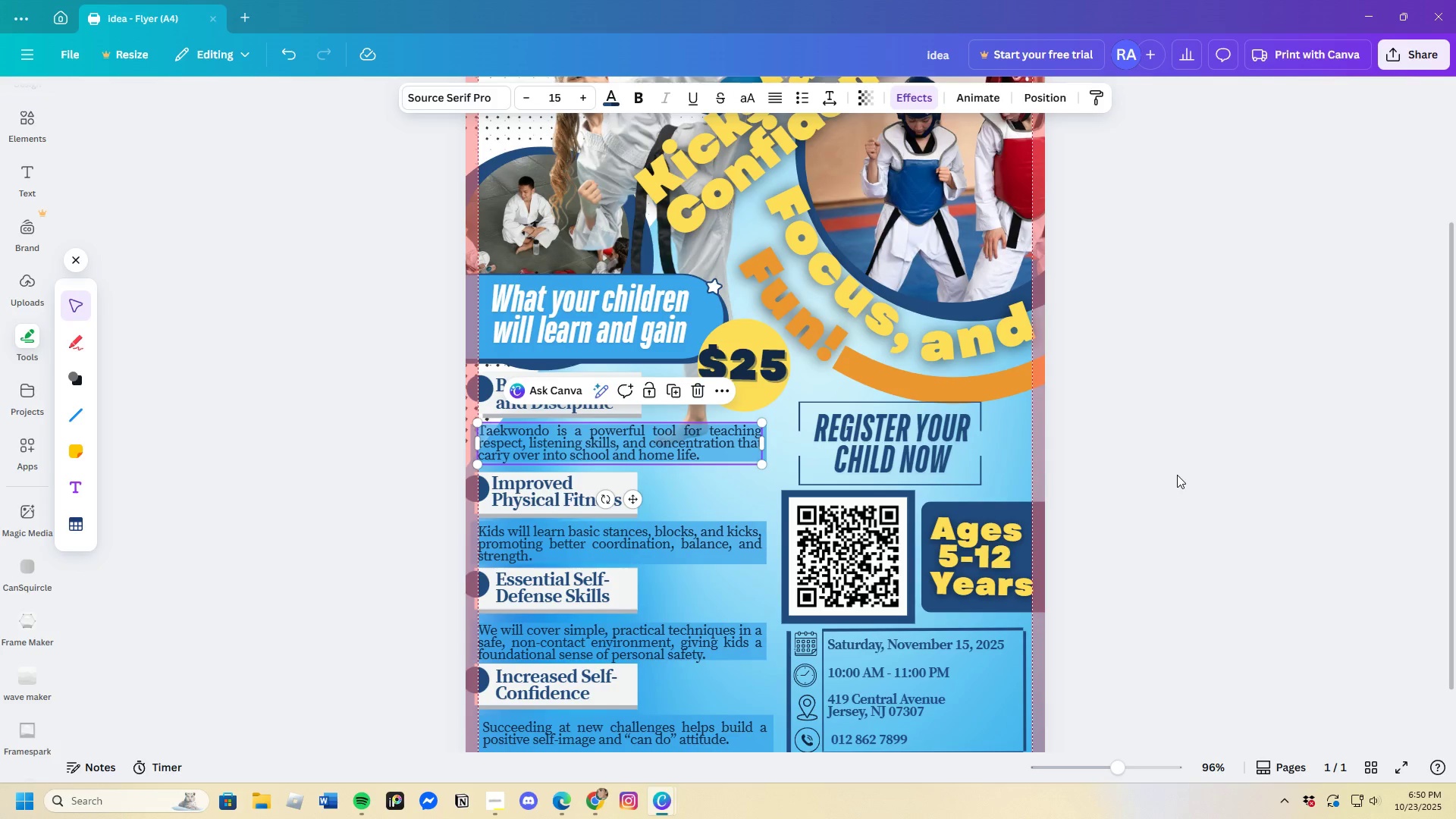 
left_click([1177, 475])
 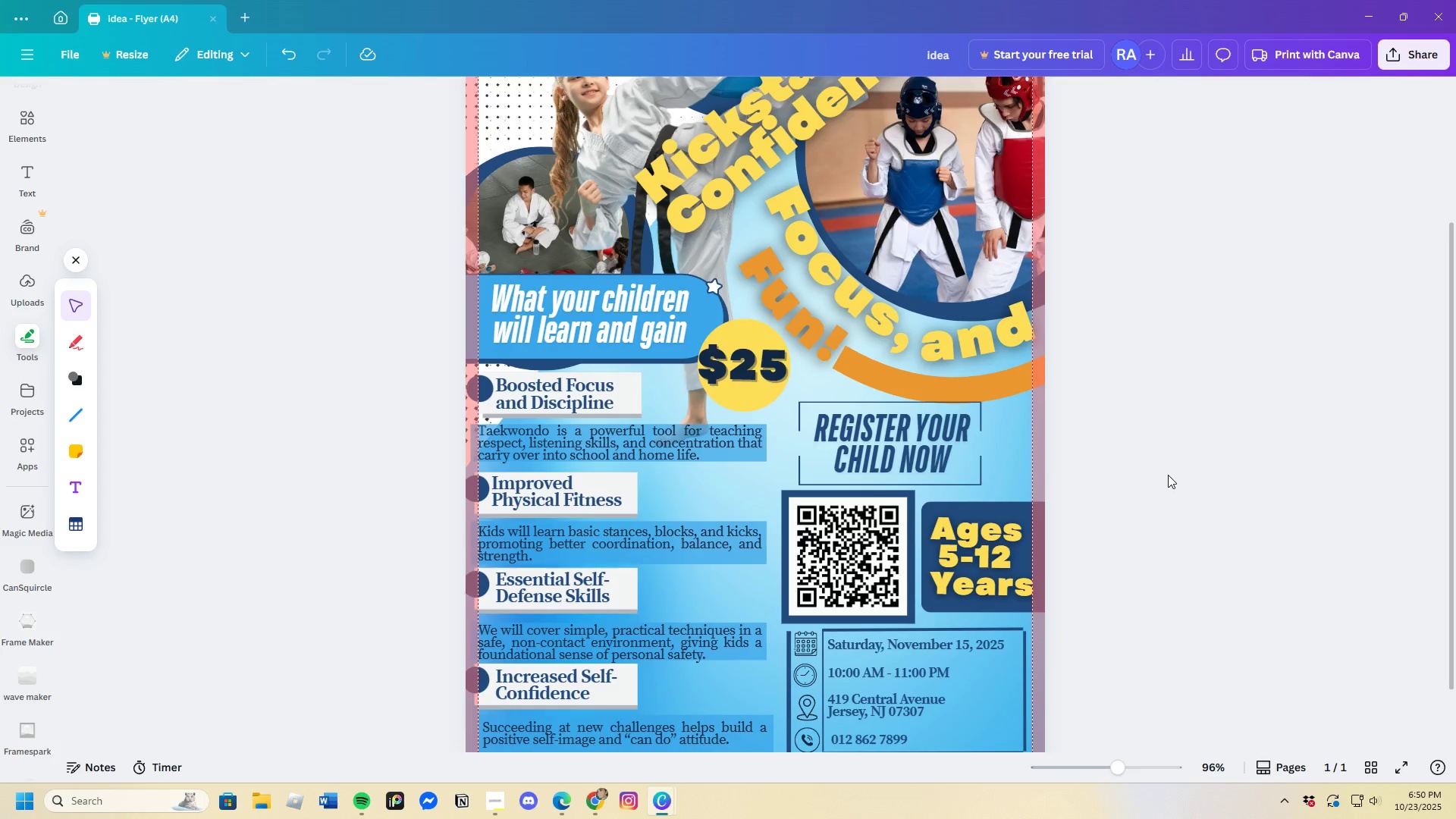 
wait(5.22)
 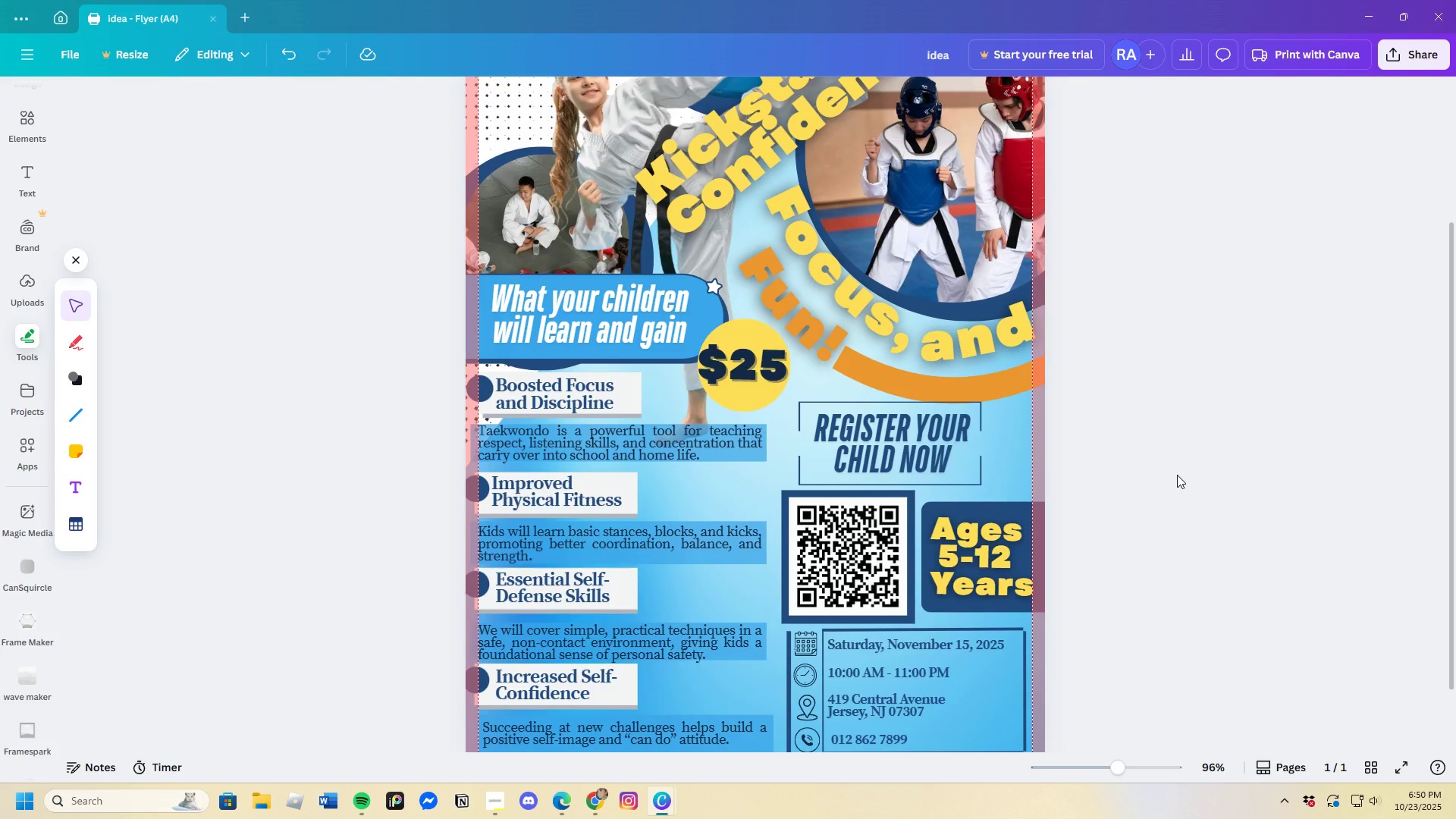 
left_click([570, 498])
 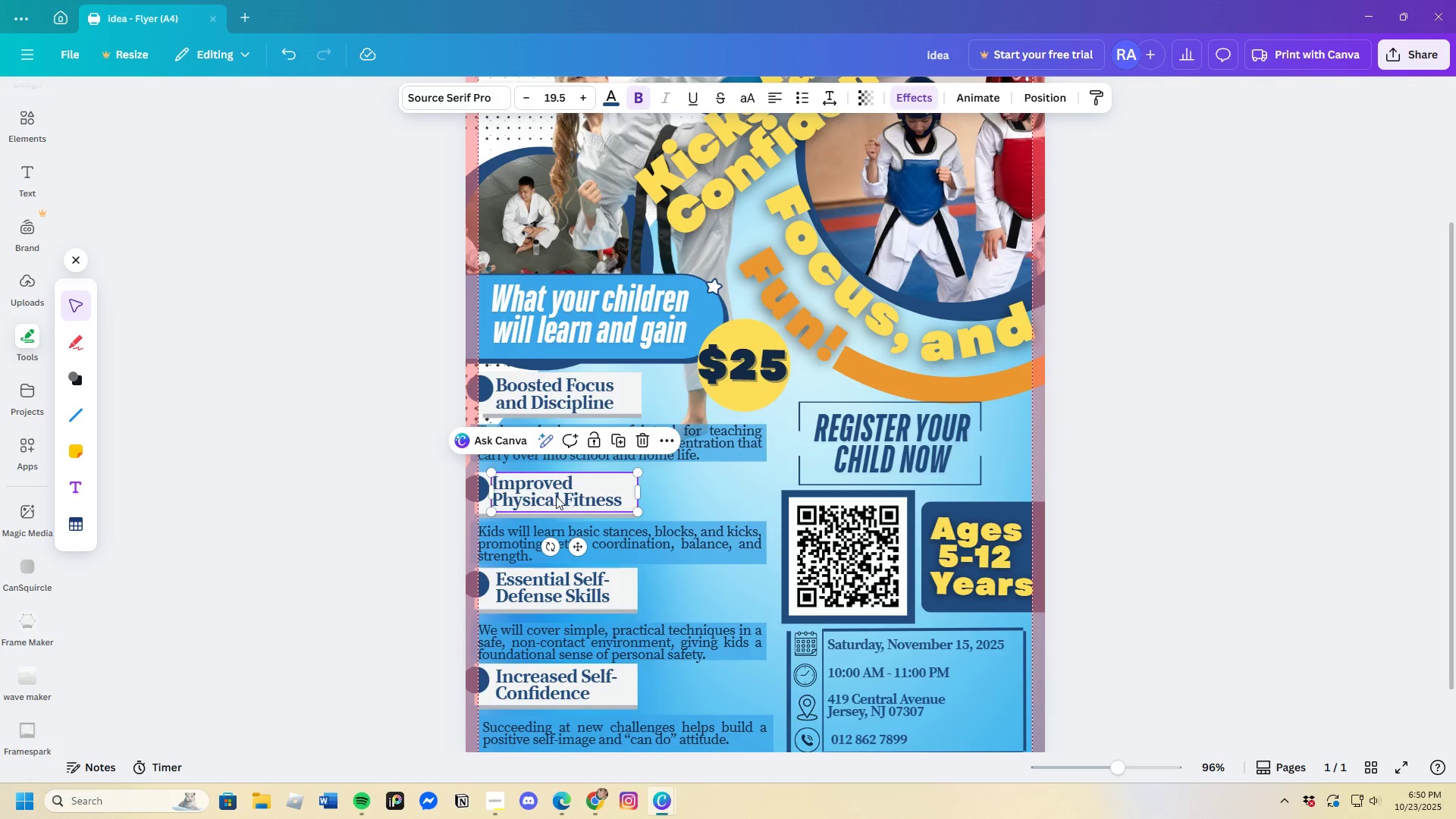 
left_click_drag(start_coordinate=[556, 496], to_coordinate=[579, 492])
 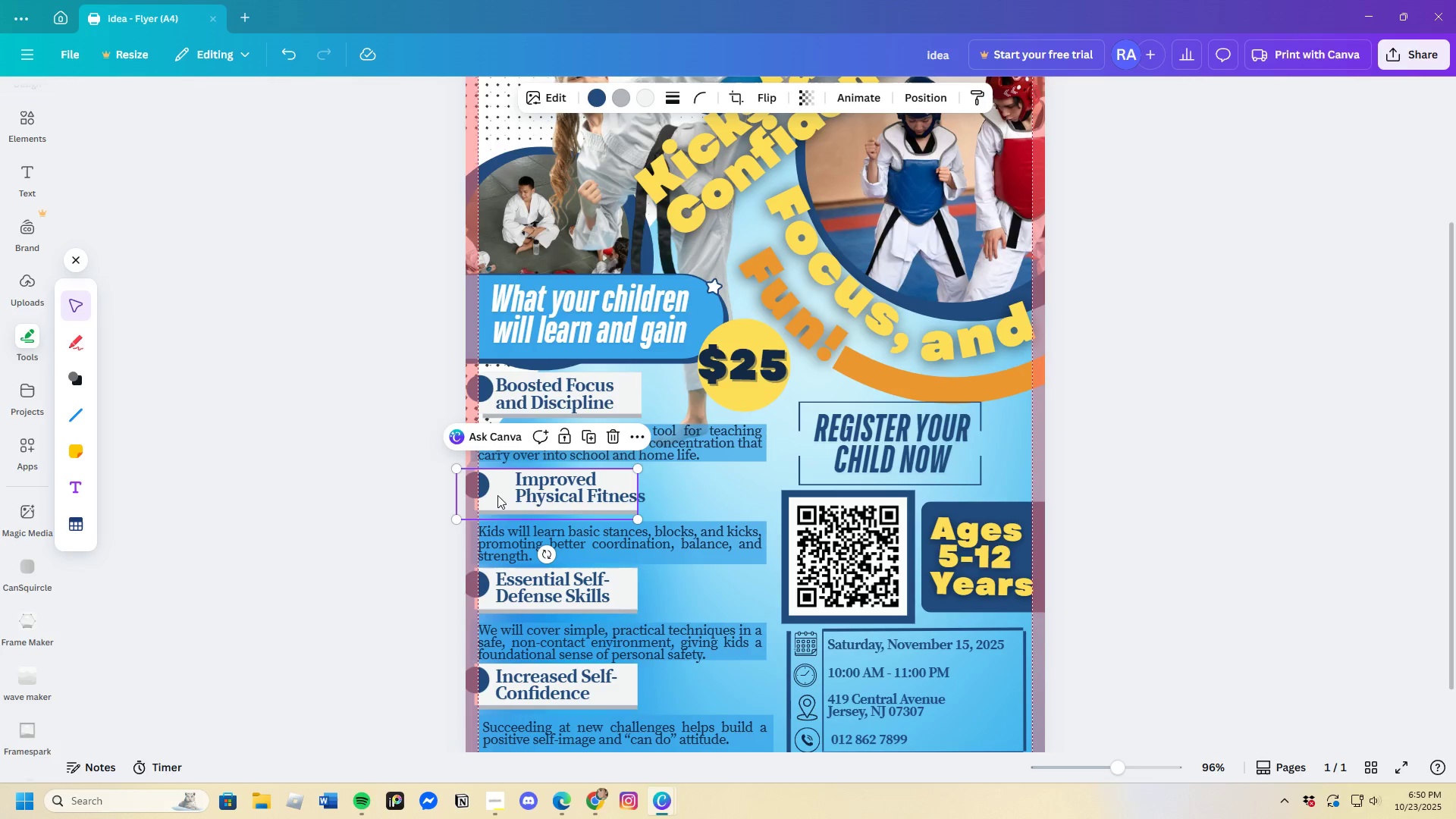 
left_click_drag(start_coordinate=[554, 491], to_coordinate=[560, 490])
 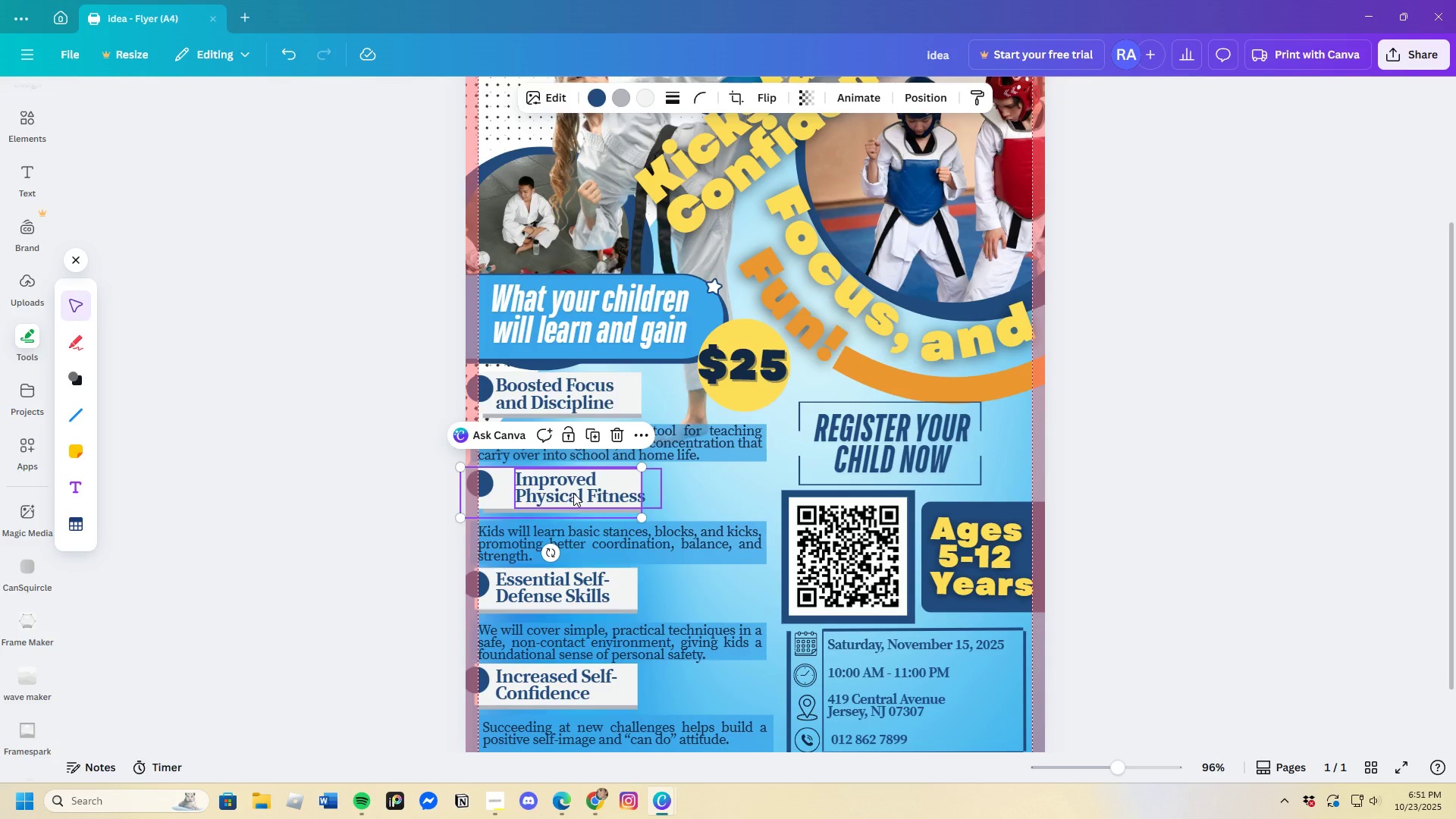 
left_click([573, 493])
 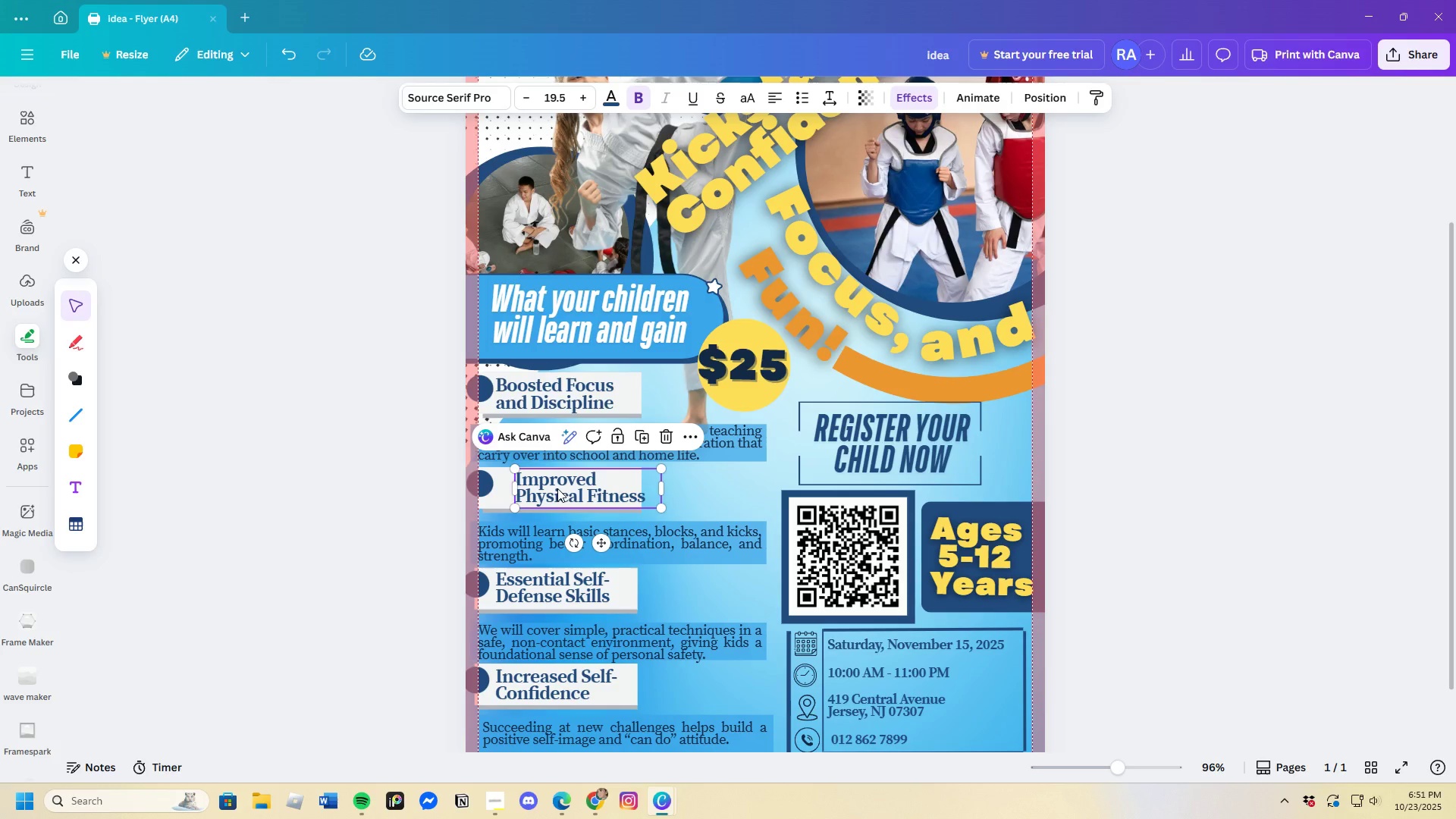 
left_click_drag(start_coordinate=[557, 488], to_coordinate=[536, 488])
 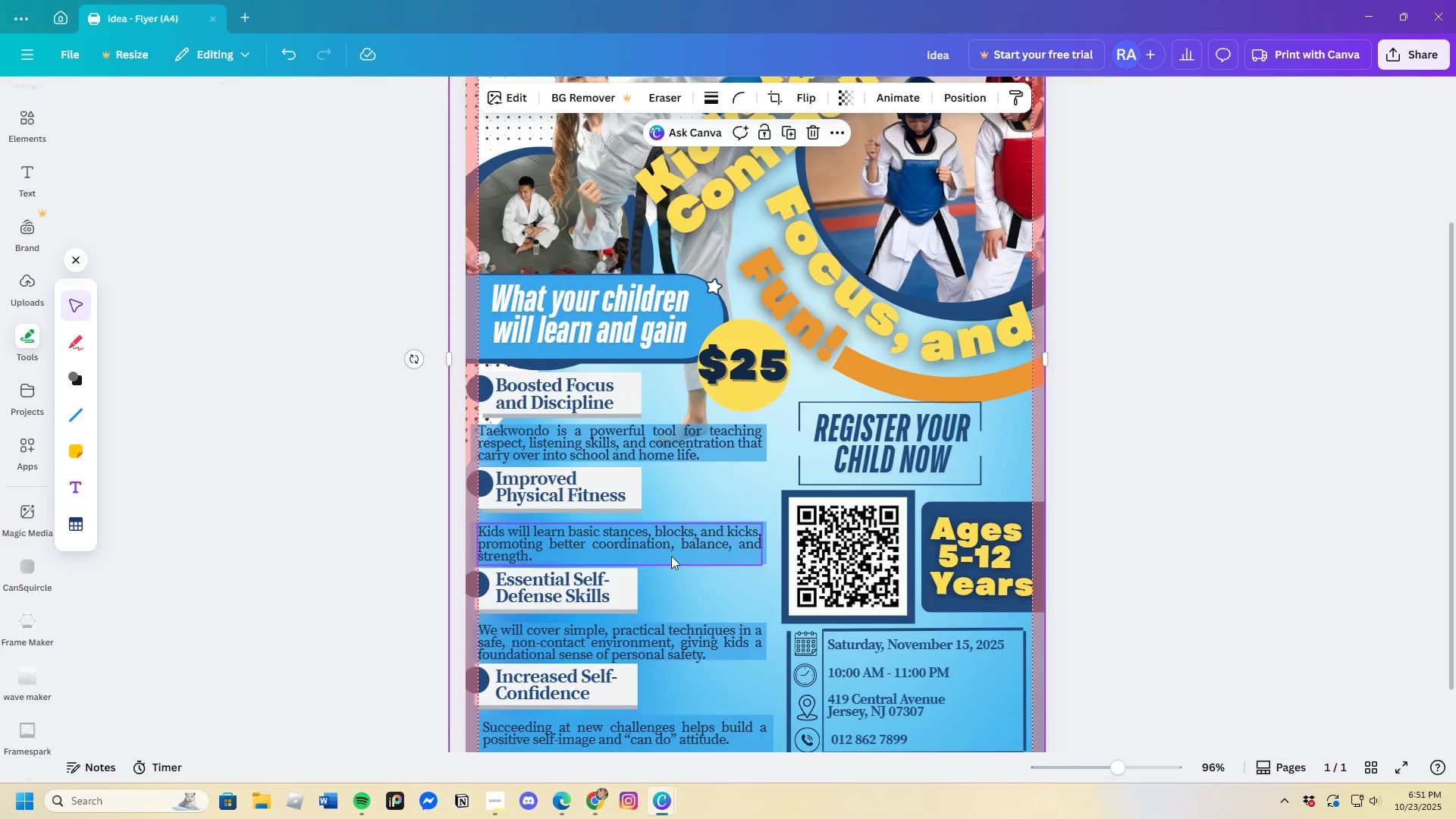 
double_click([667, 541])
 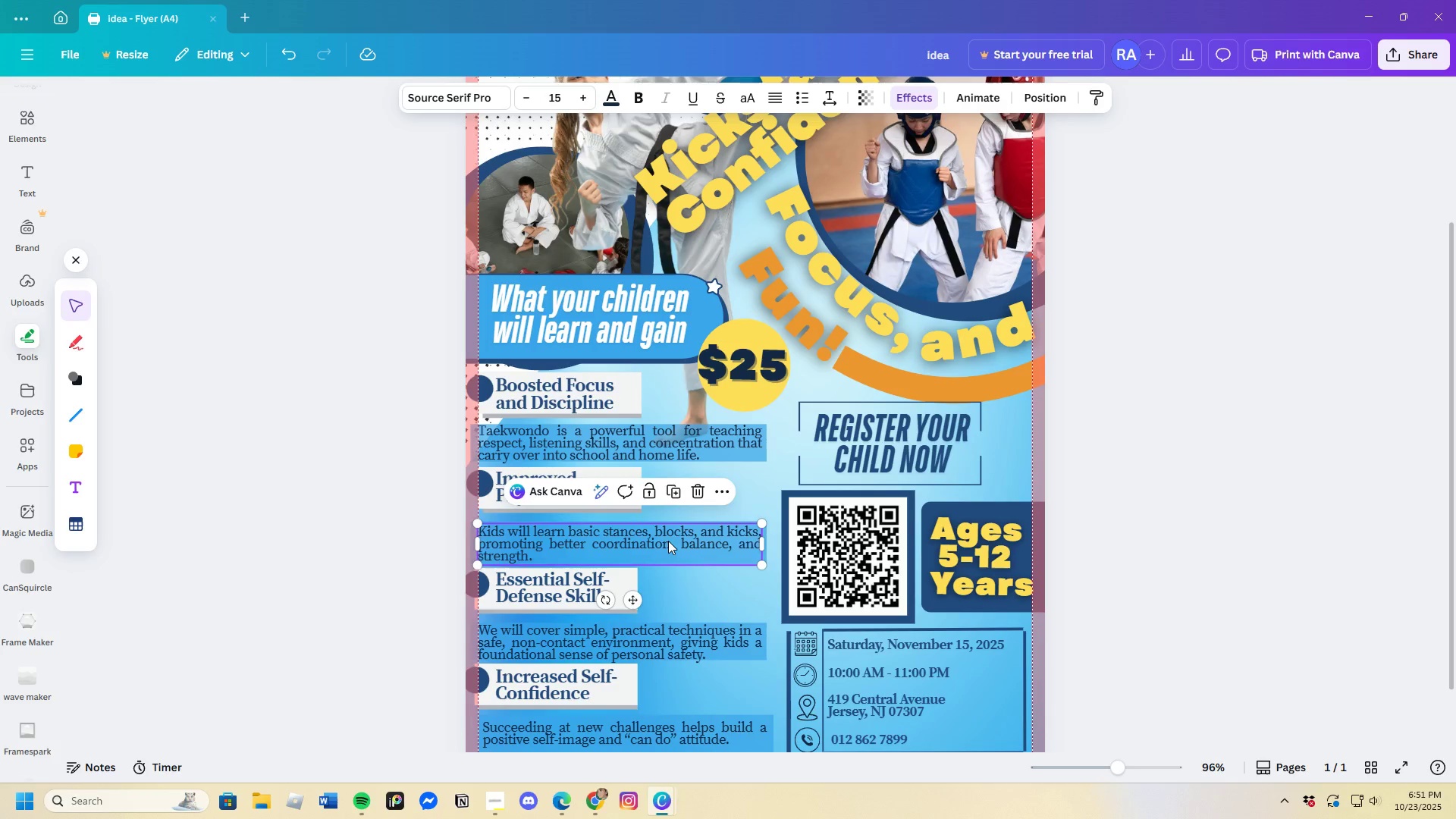 
left_click_drag(start_coordinate=[667, 541], to_coordinate=[679, 529])
 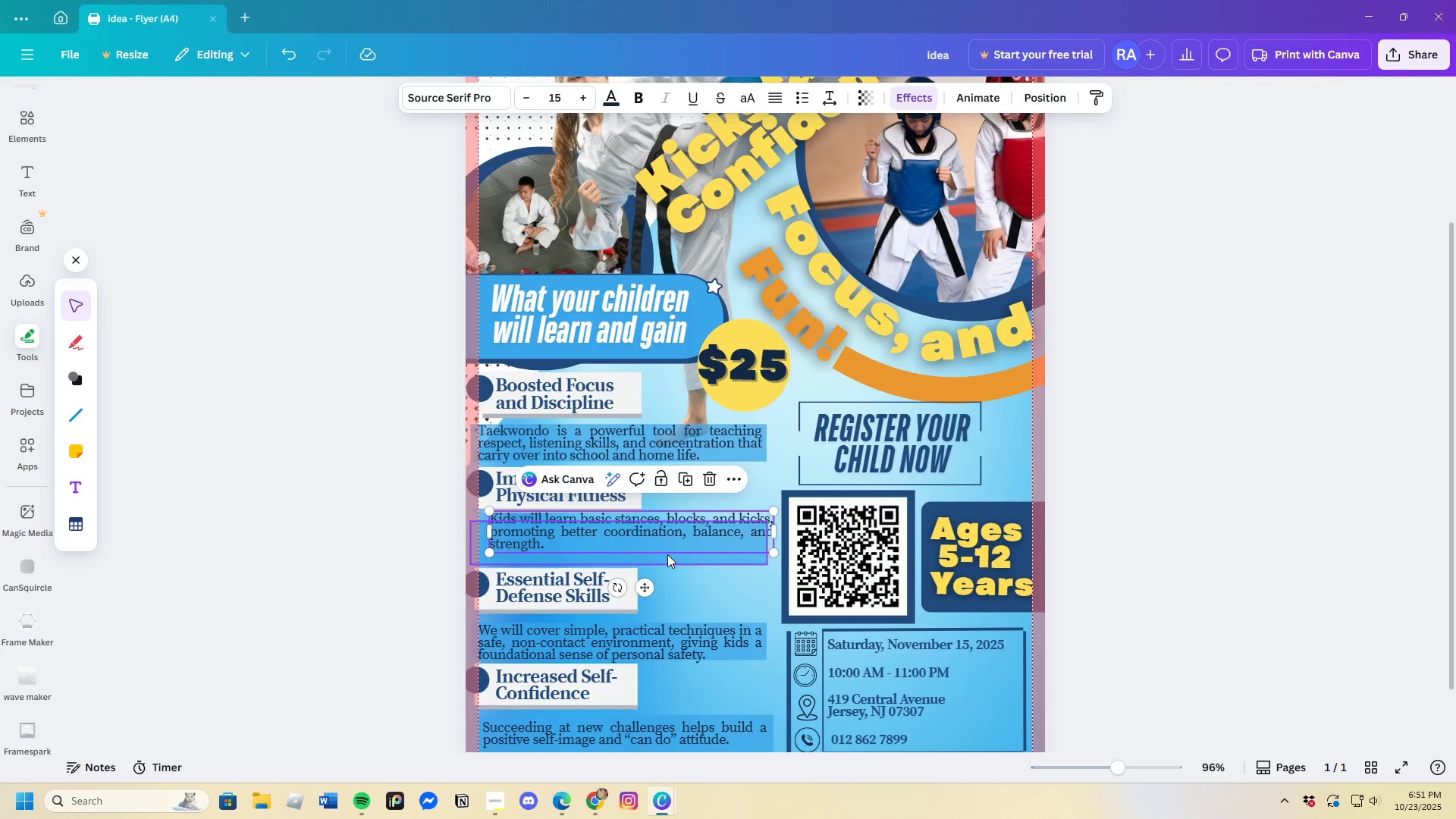 
left_click([667, 554])
 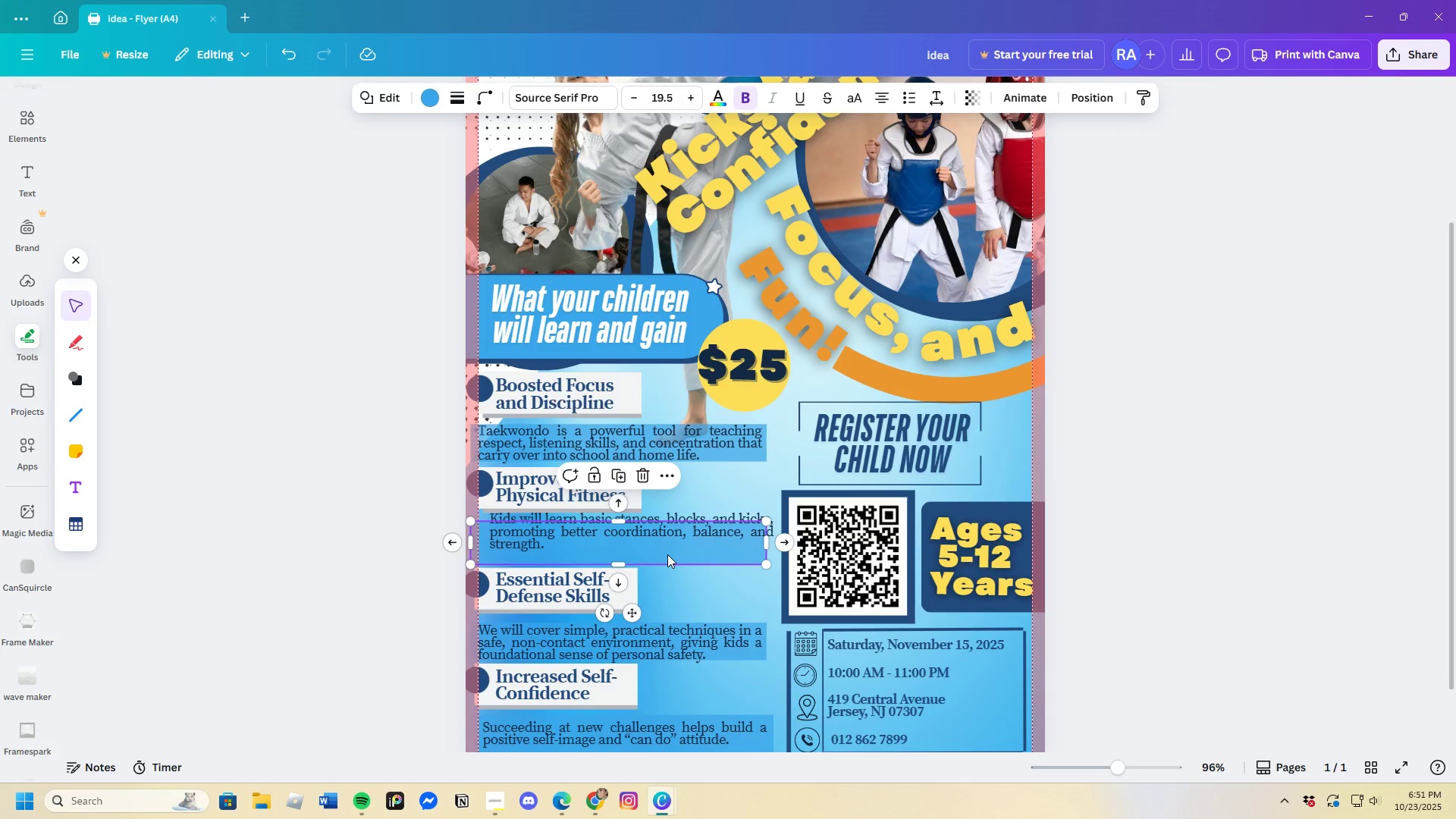 
left_click_drag(start_coordinate=[667, 554], to_coordinate=[667, 549])
 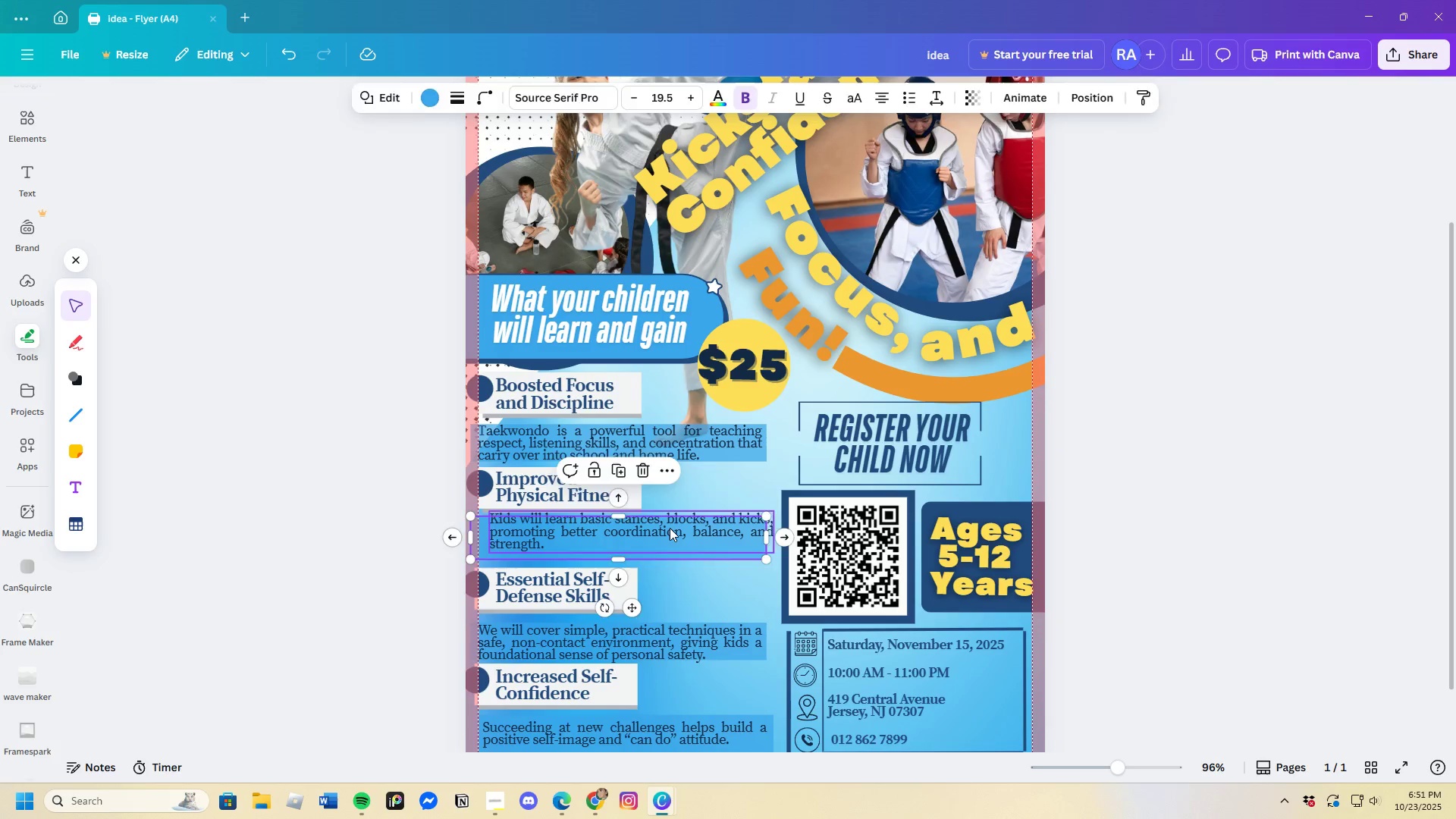 
left_click([670, 528])
 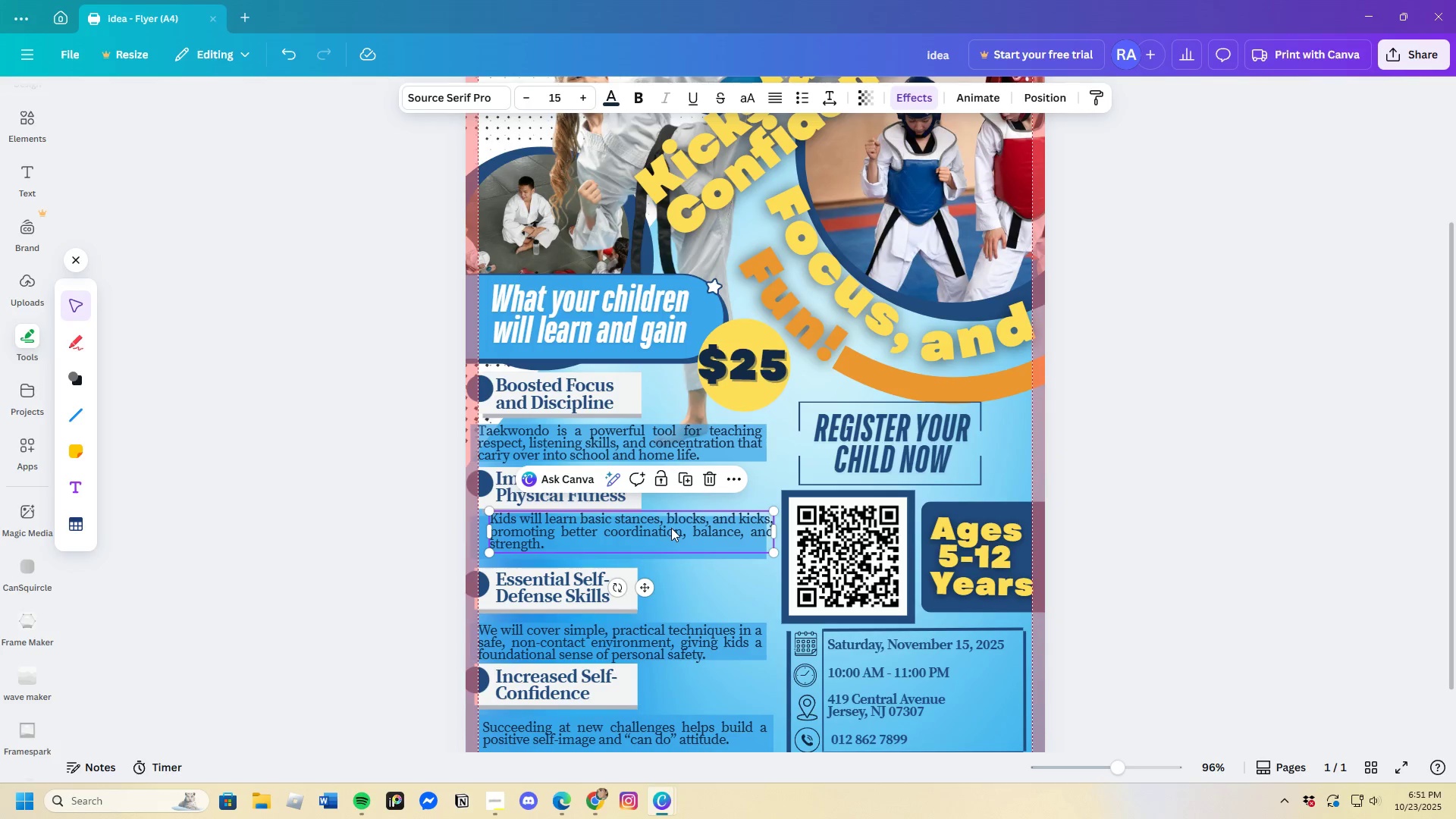 
left_click_drag(start_coordinate=[671, 527], to_coordinate=[663, 536])
 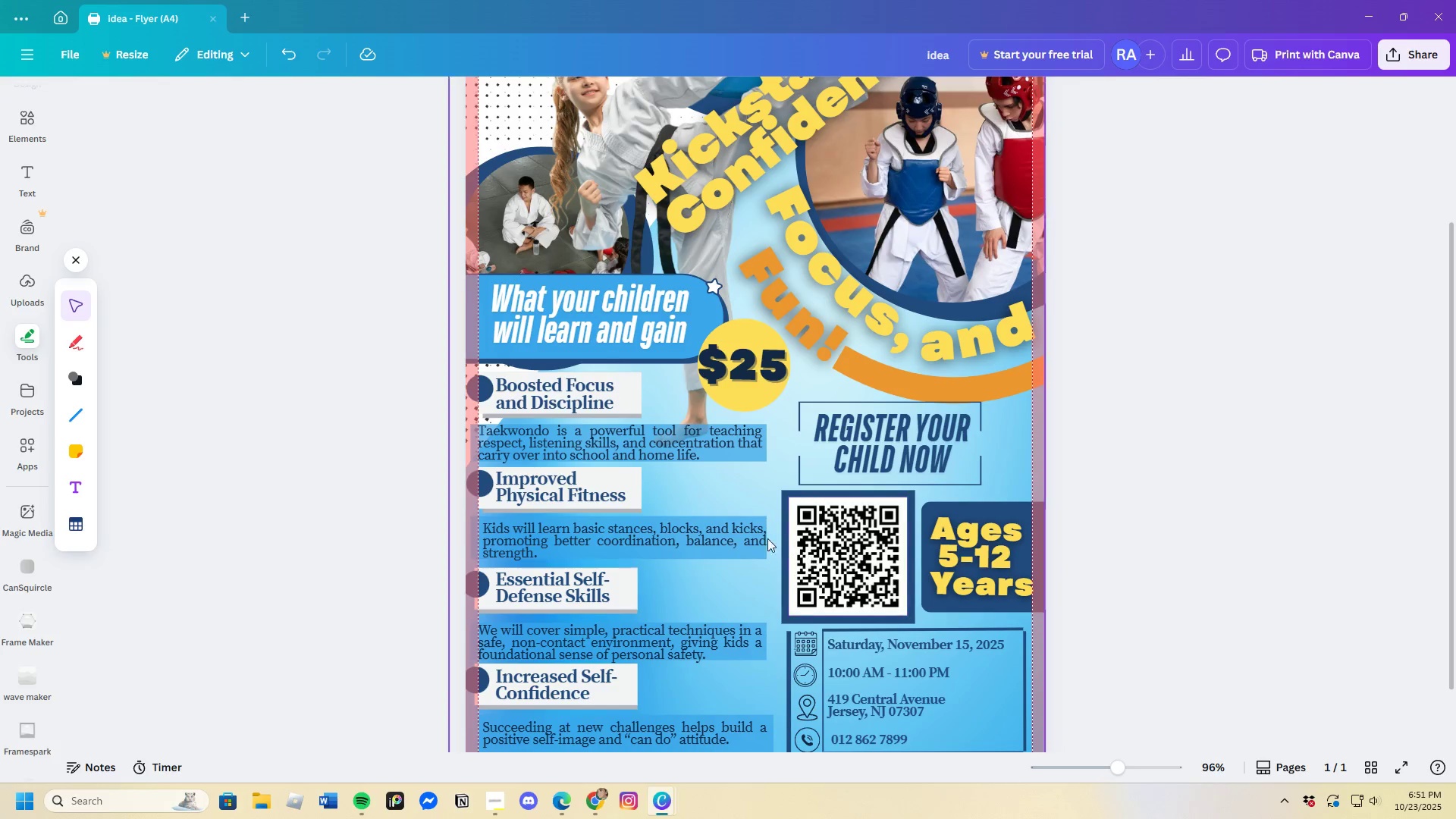 
left_click([728, 530])
 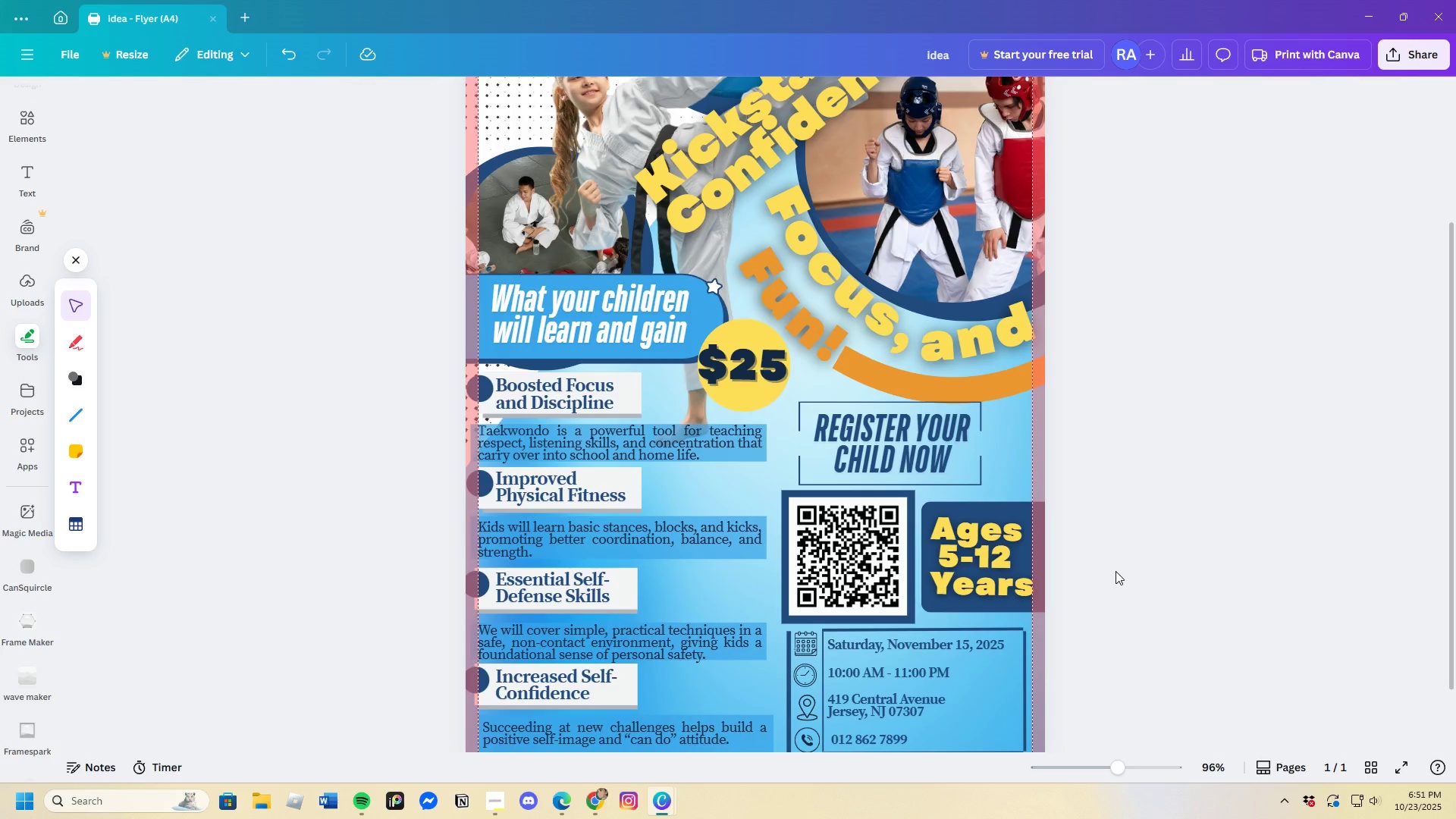 
wait(15.43)
 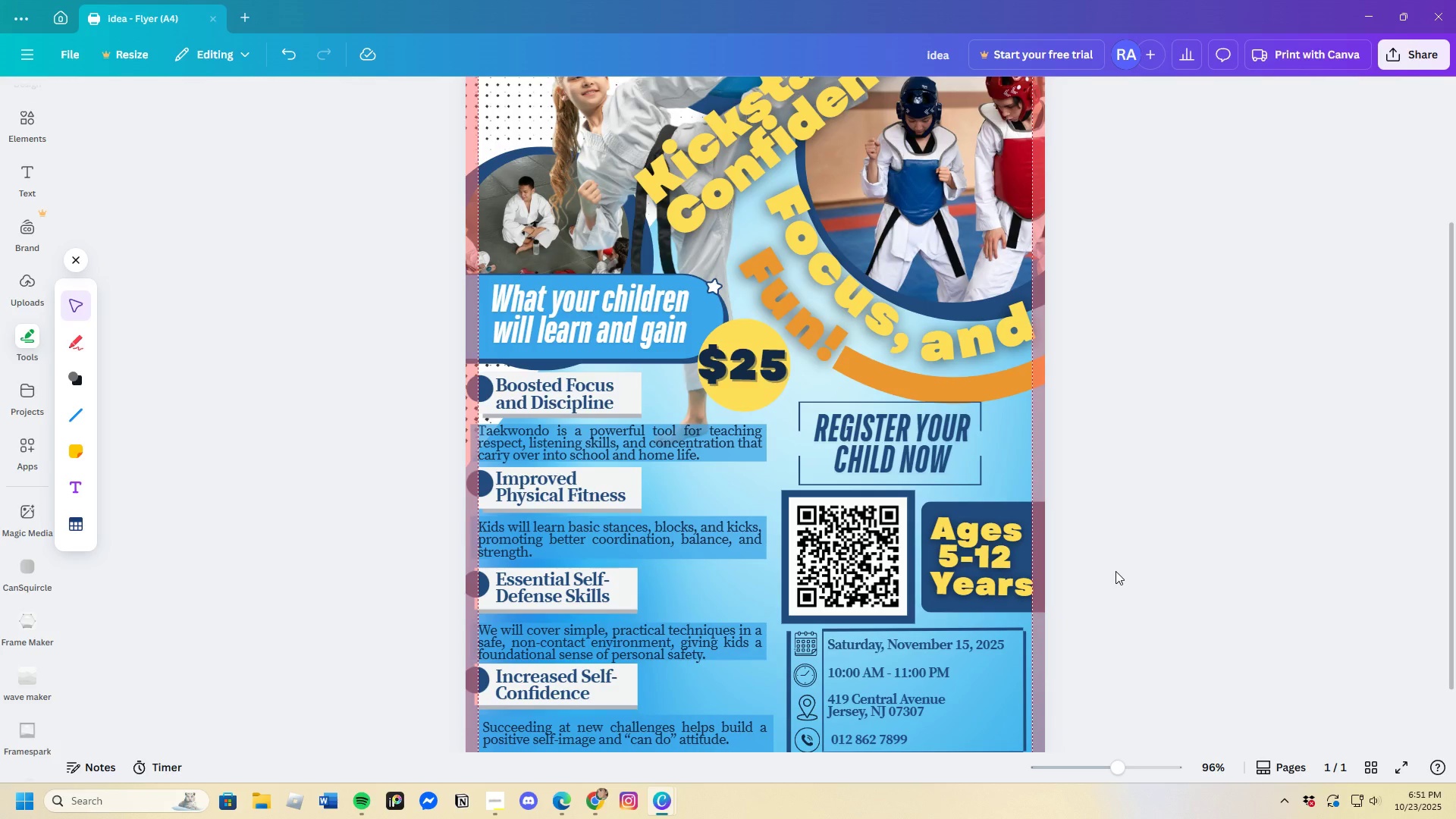 
left_click([579, 392])
 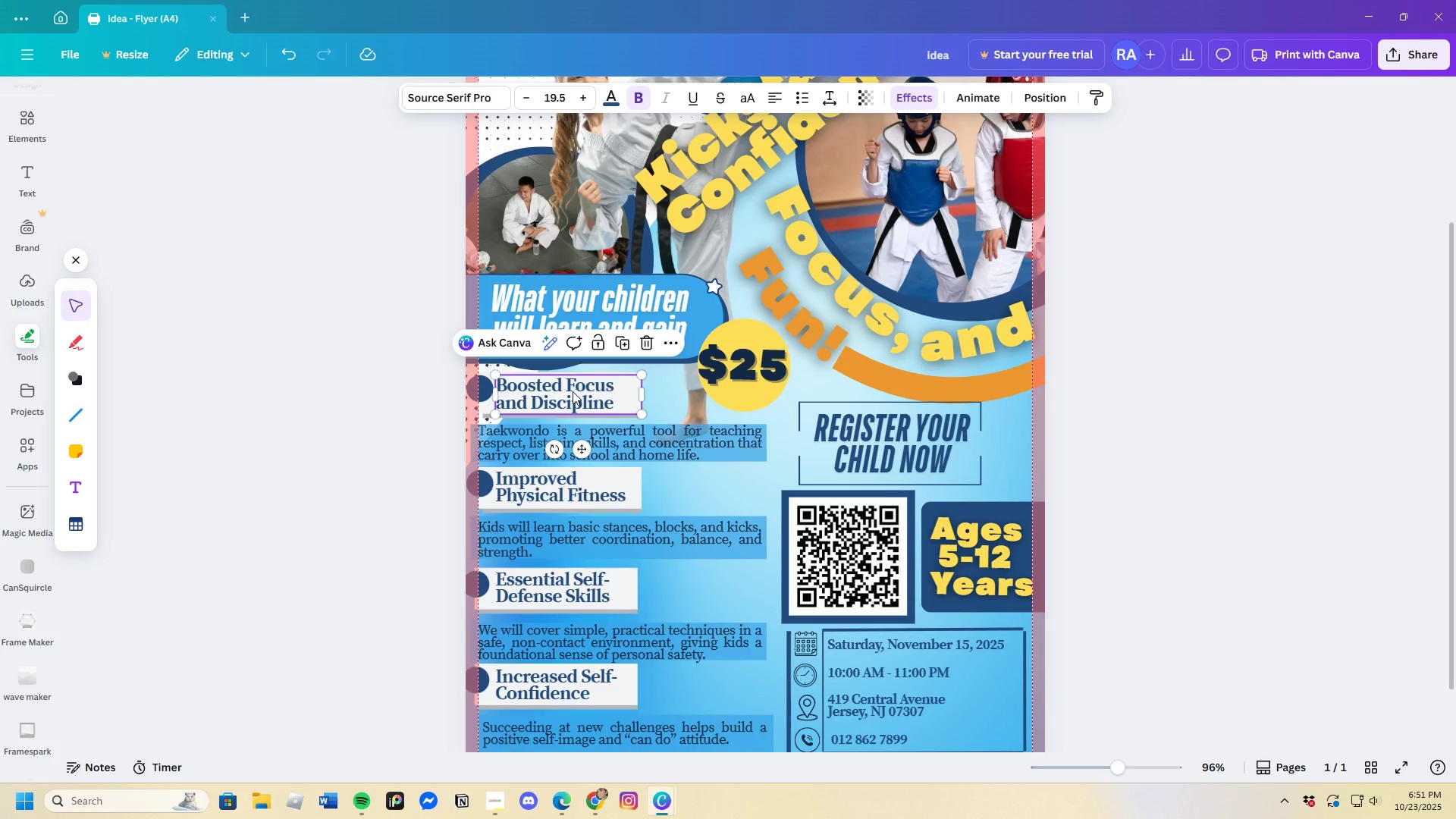 
left_click_drag(start_coordinate=[573, 392], to_coordinate=[574, 382])
 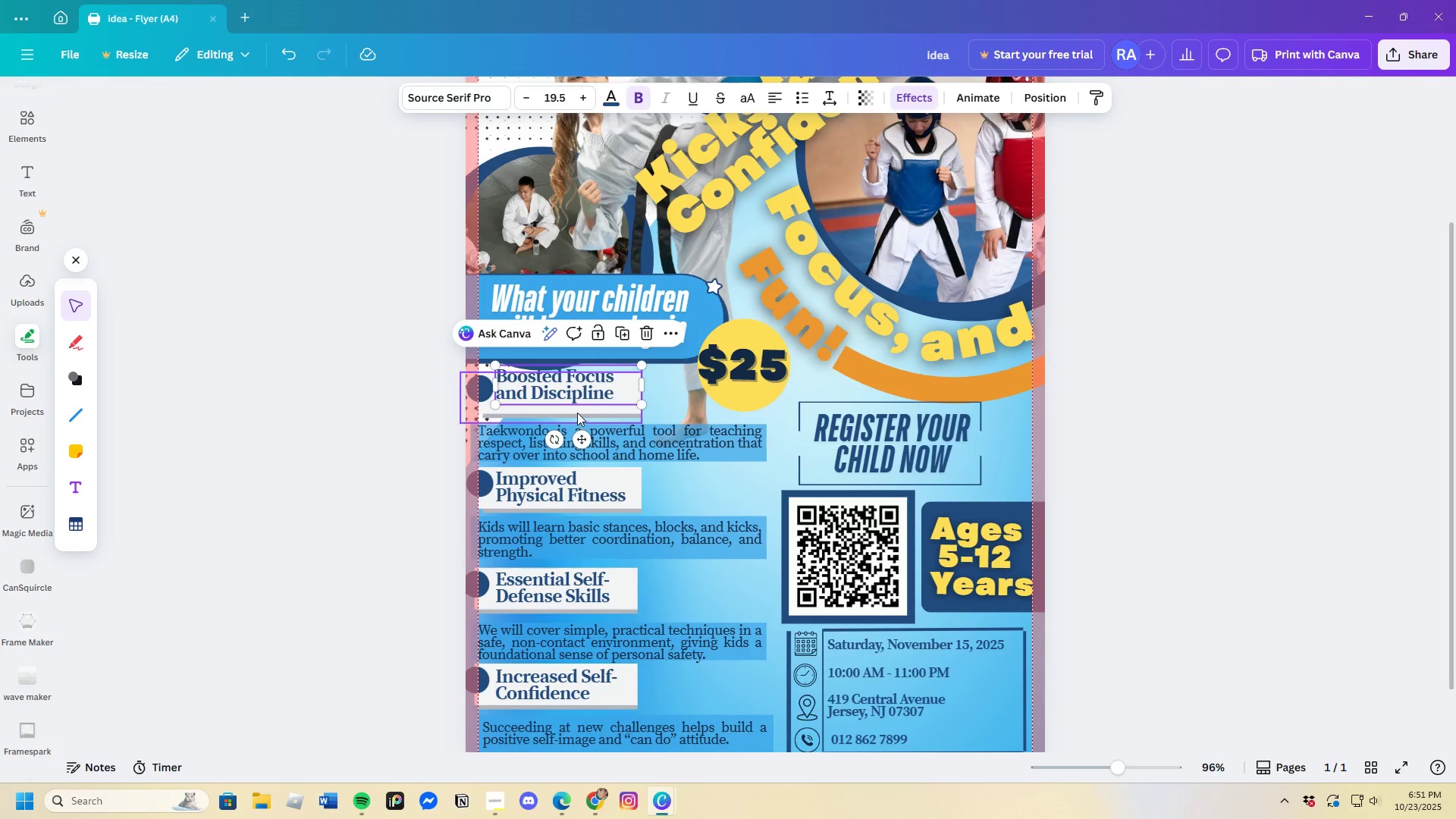 
left_click_drag(start_coordinate=[577, 411], to_coordinate=[573, 410])
 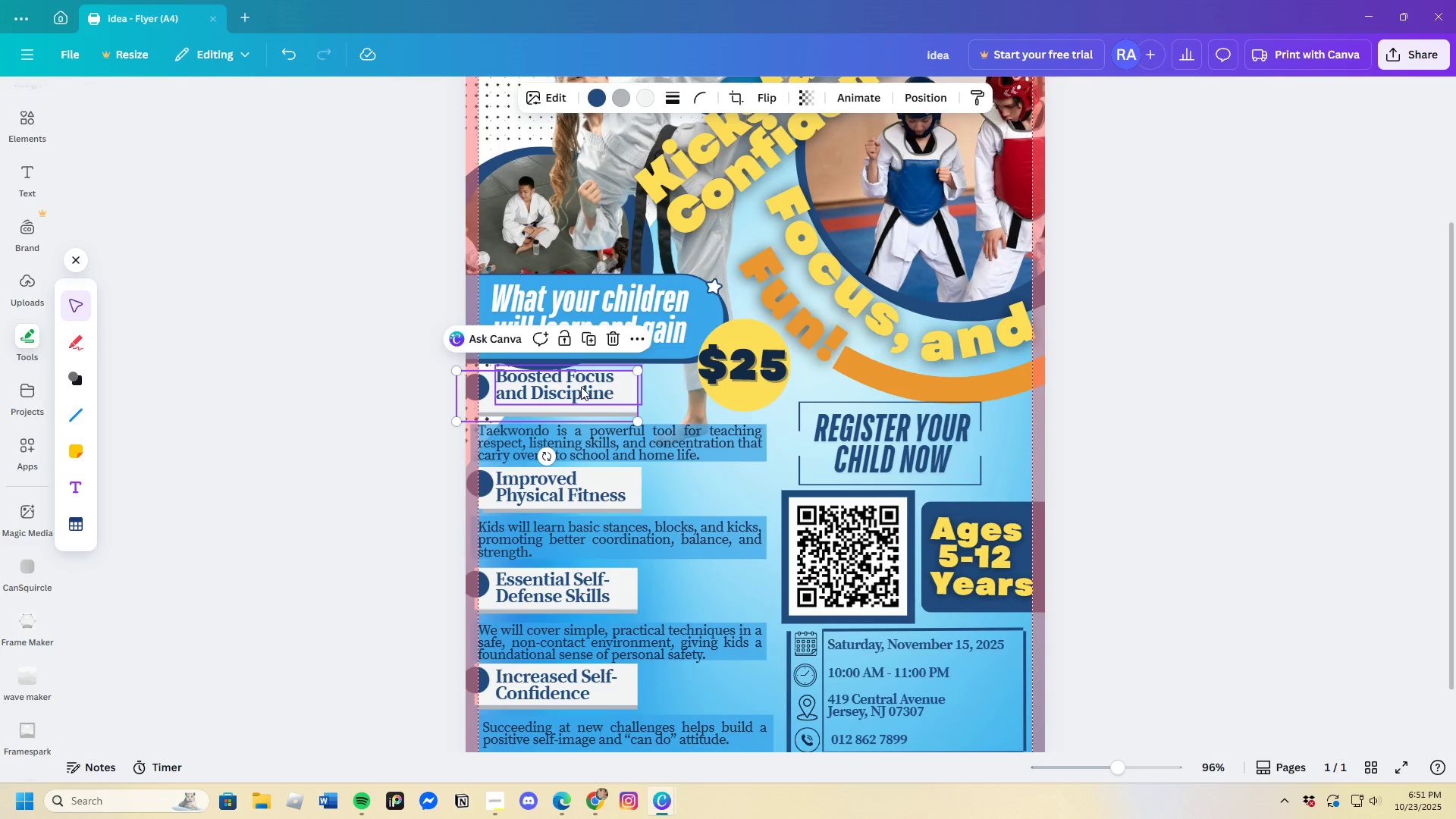 
left_click([581, 387])
 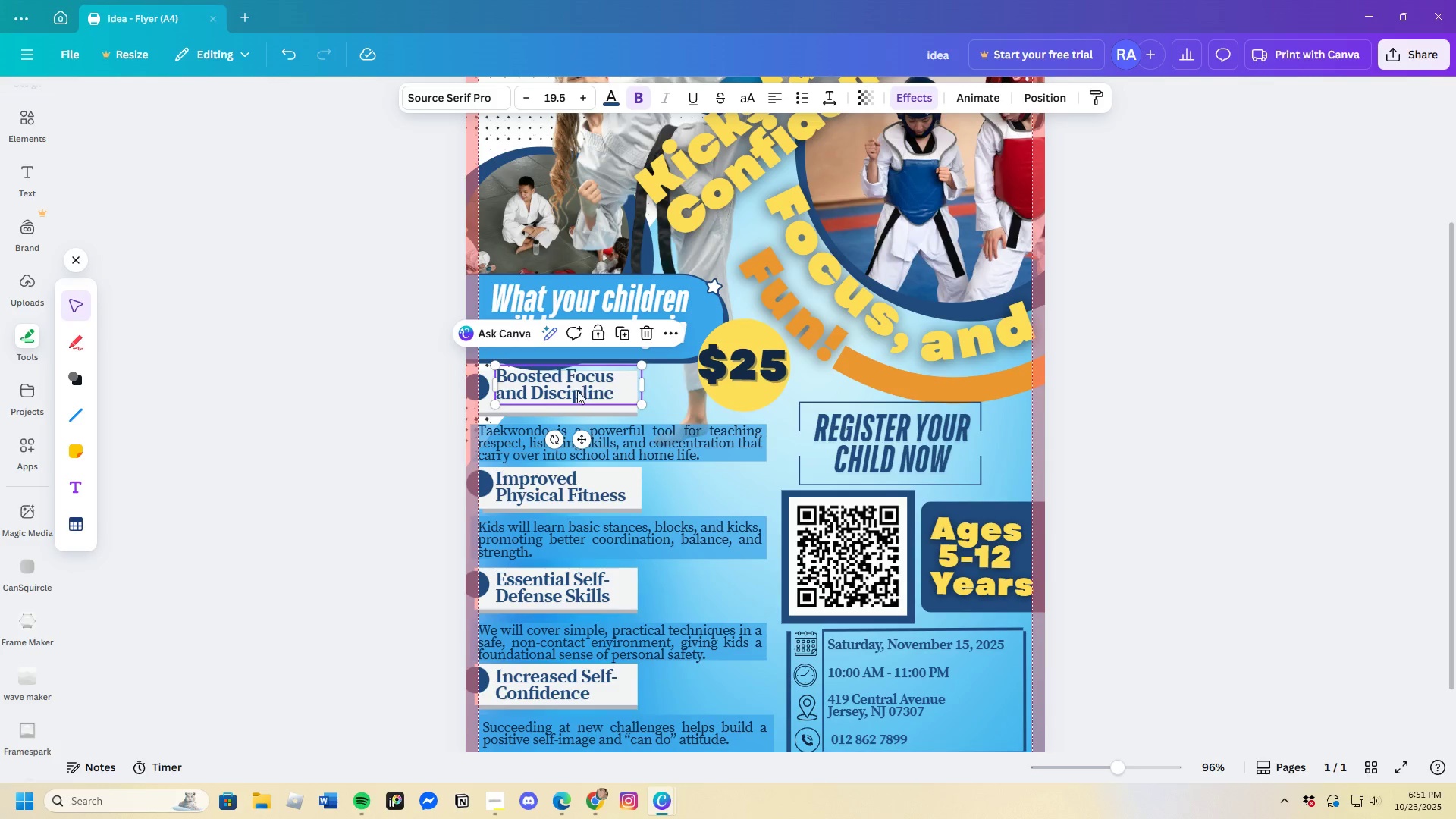 
left_click_drag(start_coordinate=[581, 387], to_coordinate=[573, 394])
 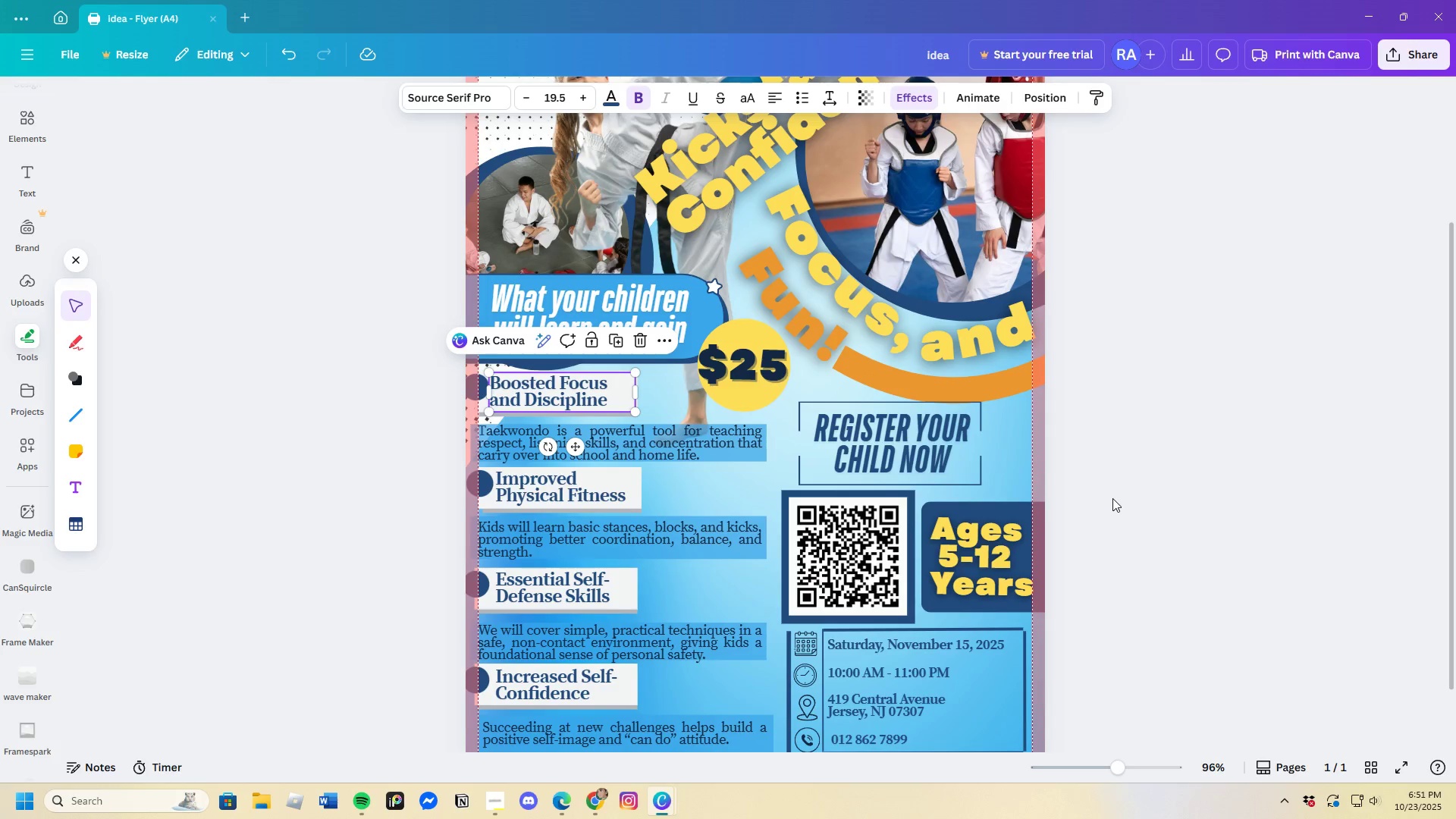 
left_click([1112, 498])
 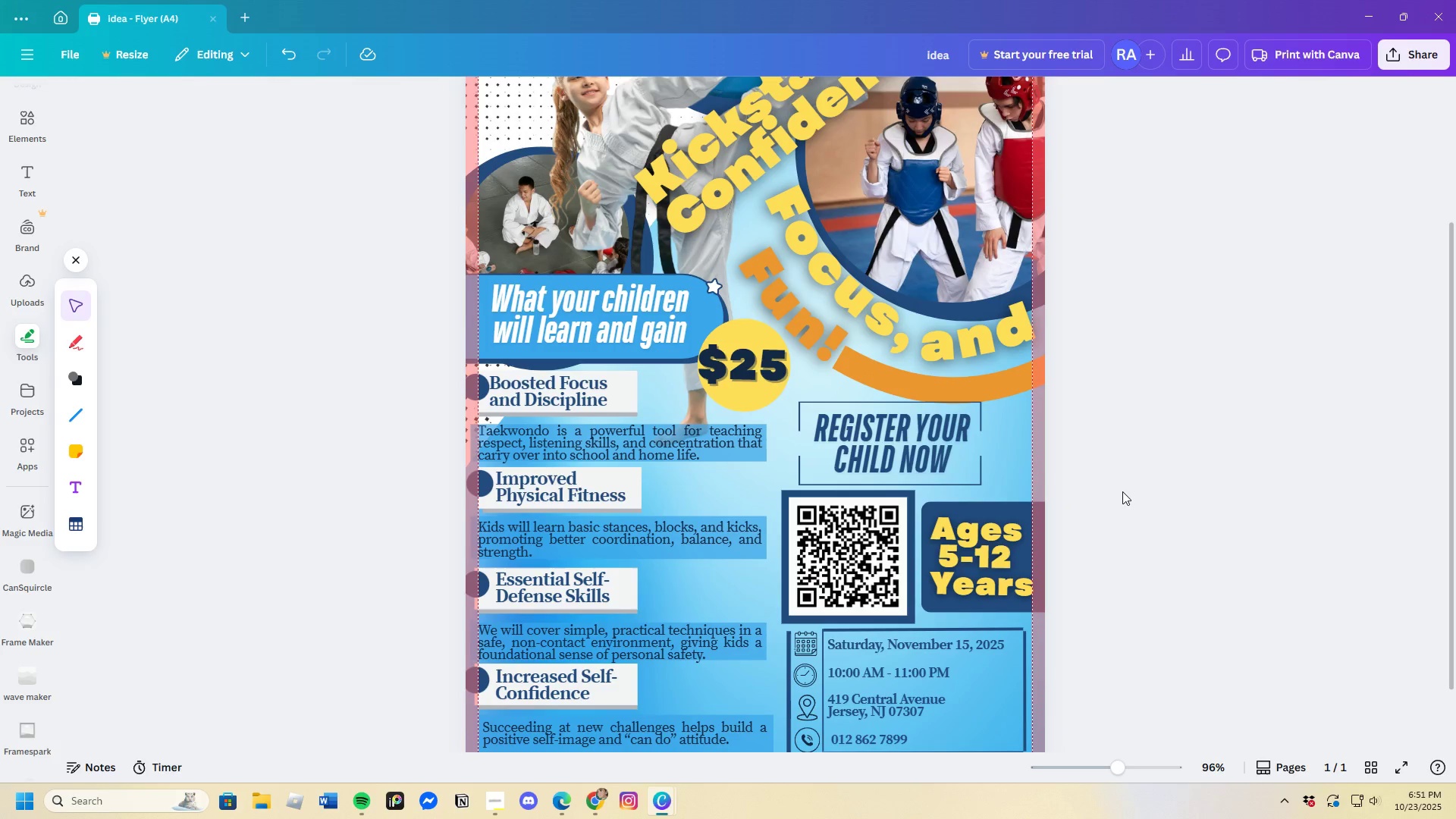 
scroll: coordinate [1093, 679], scroll_direction: down, amount: 3.0
 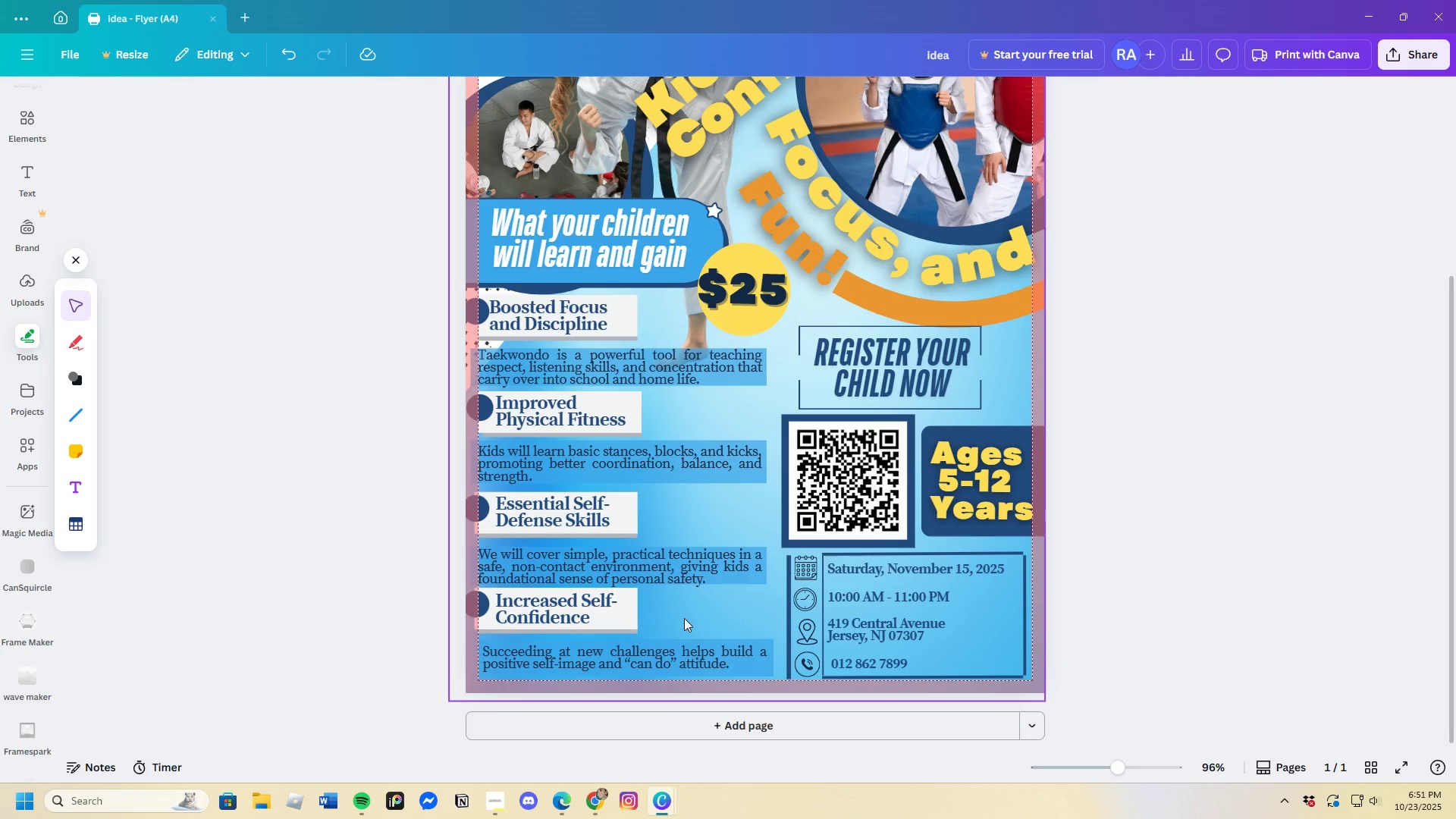 
wait(6.82)
 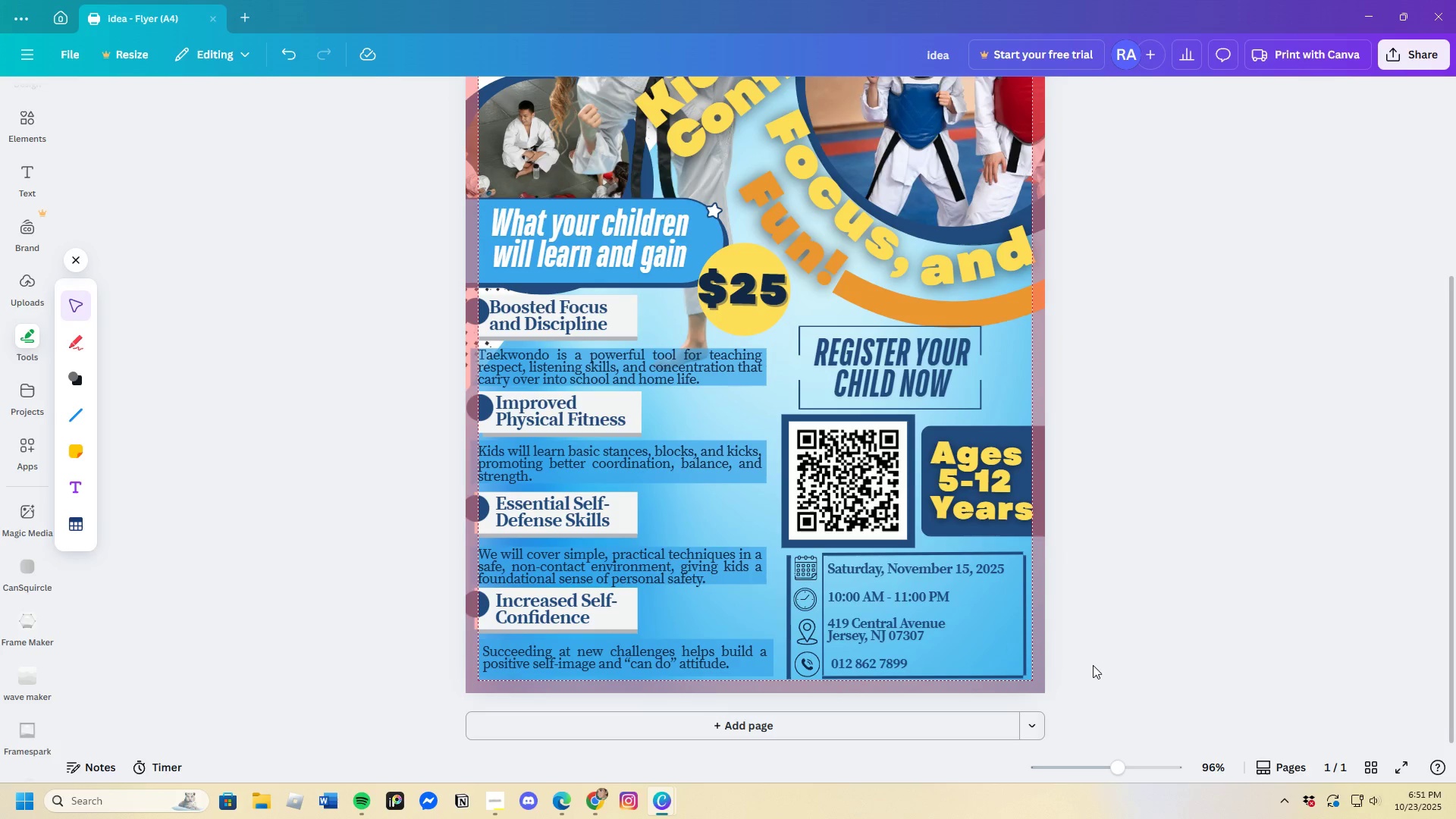 
scroll: coordinate [570, 447], scroll_direction: up, amount: 1.0
 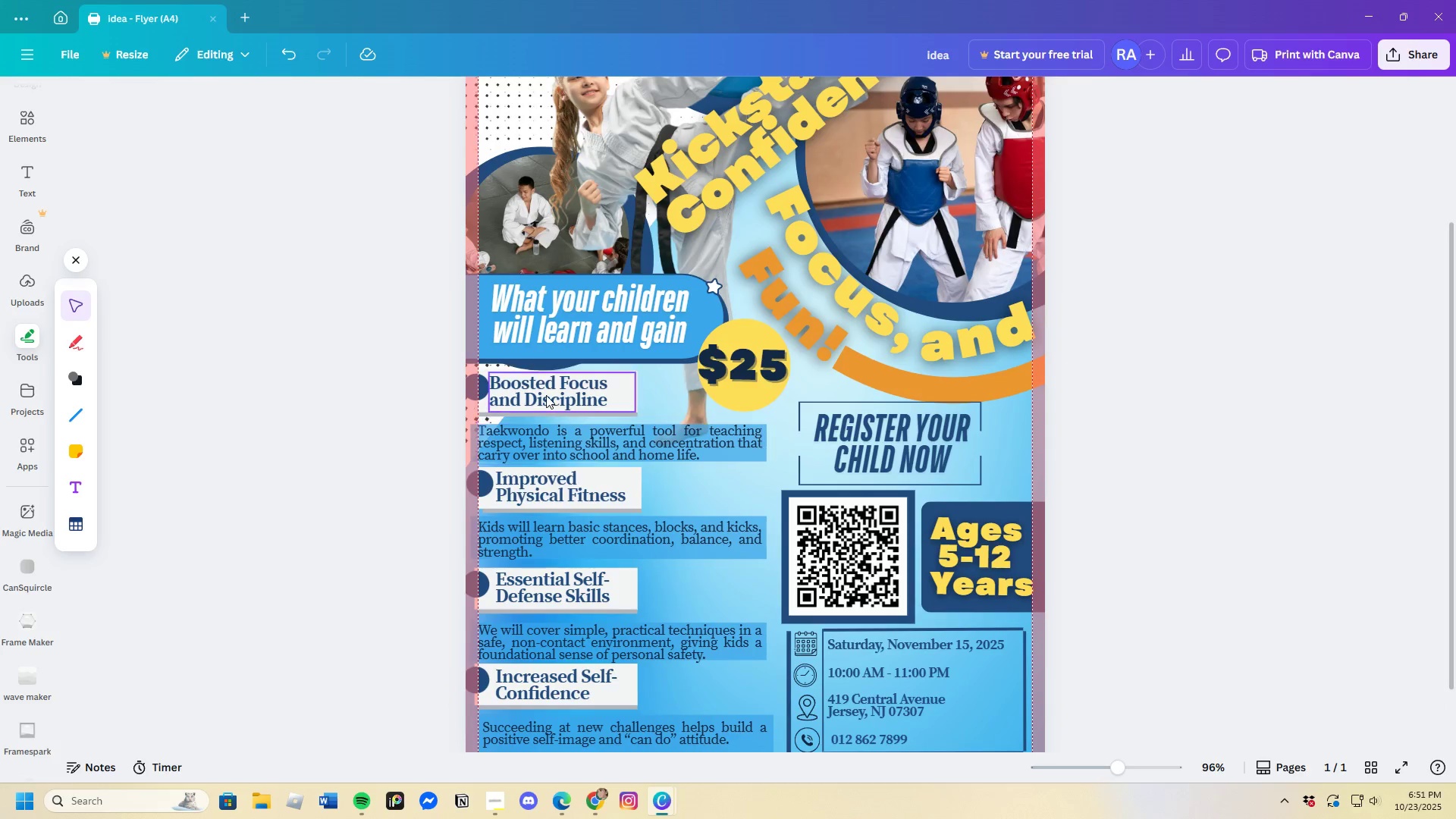 
left_click([546, 394])
 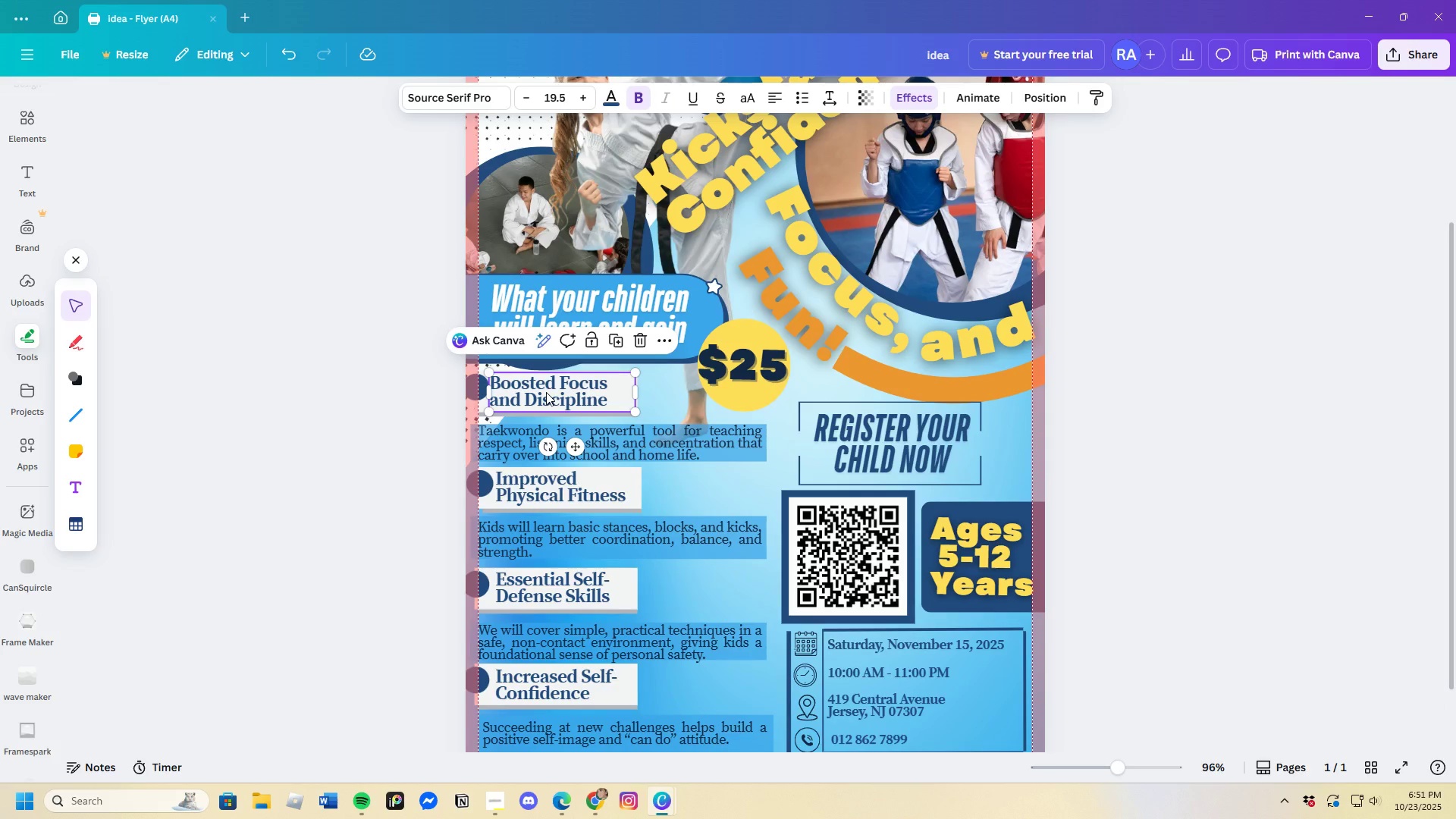 
left_click_drag(start_coordinate=[546, 392], to_coordinate=[551, 391])
 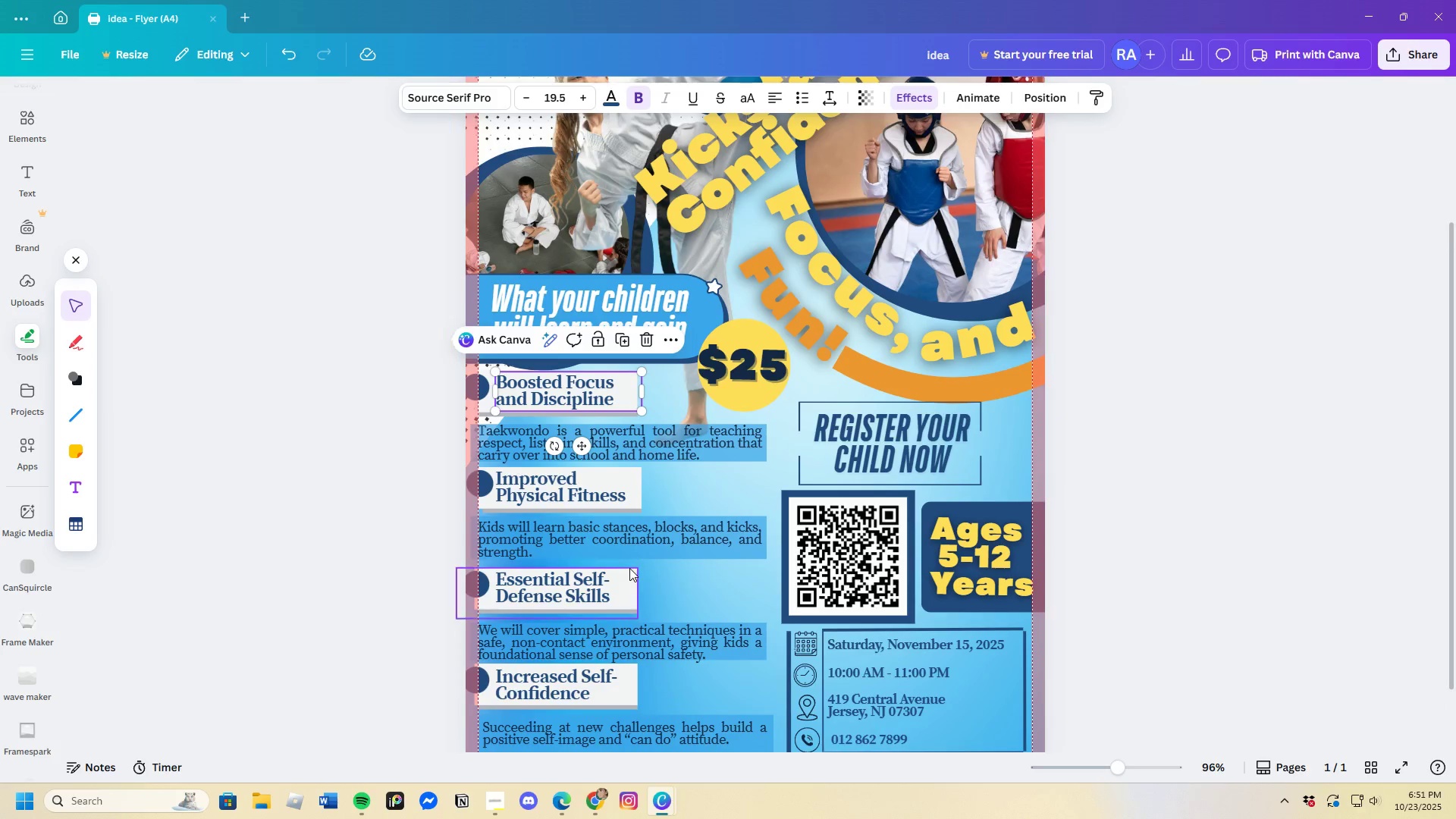 
scroll: coordinate [629, 568], scroll_direction: down, amount: 1.0
 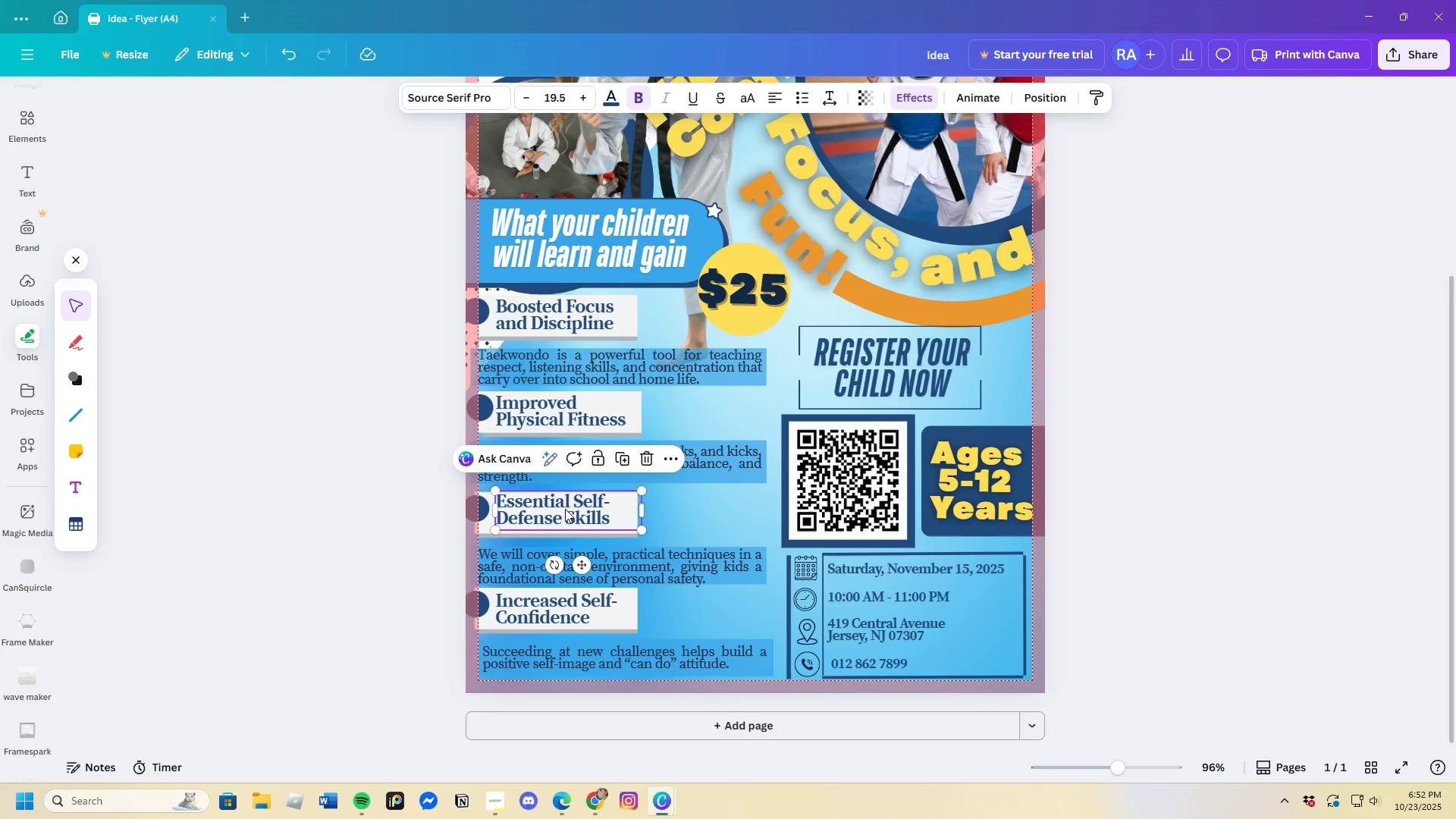 
left_click([1137, 590])
 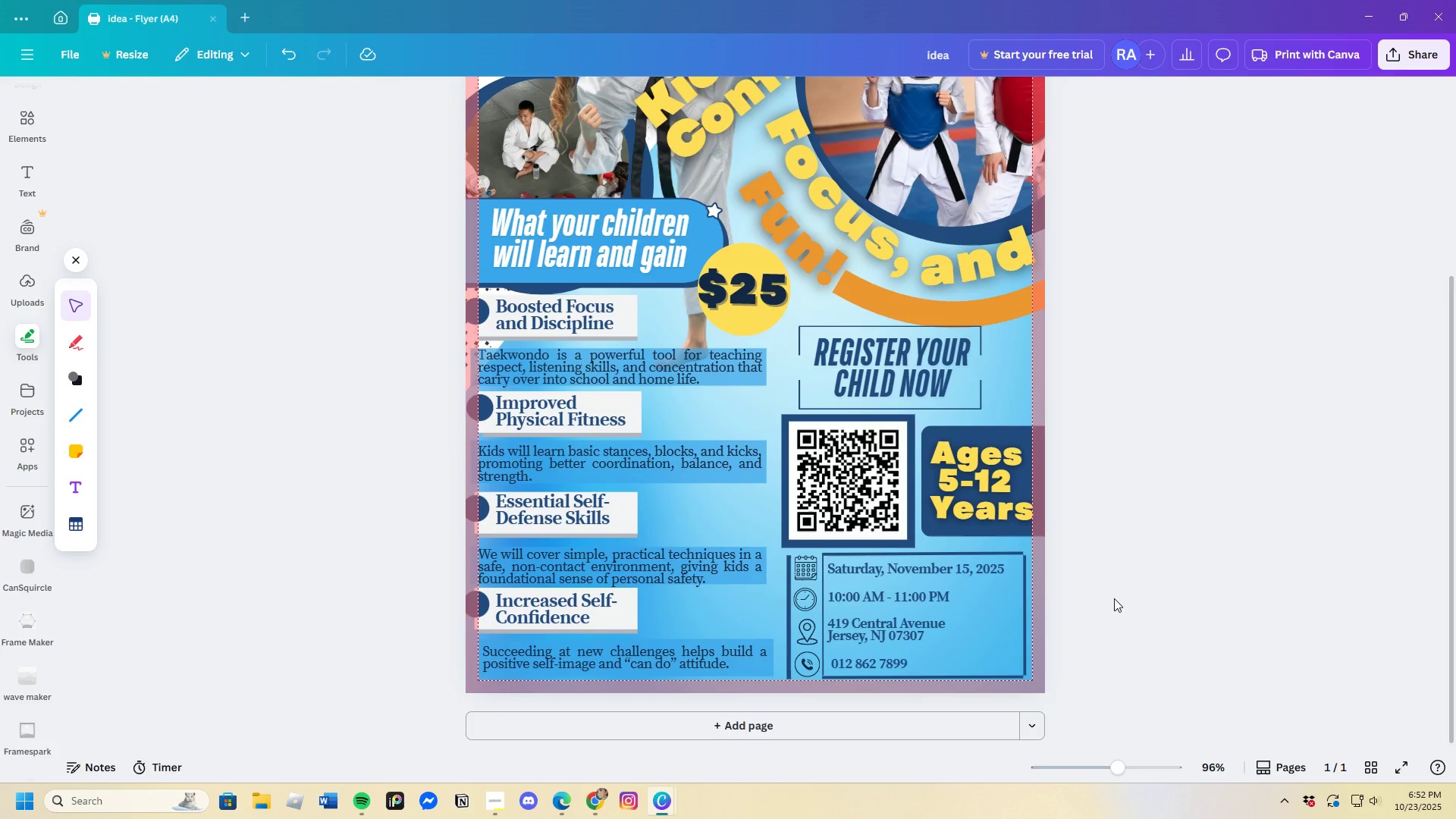 
scroll: coordinate [1114, 598], scroll_direction: up, amount: 1.0
 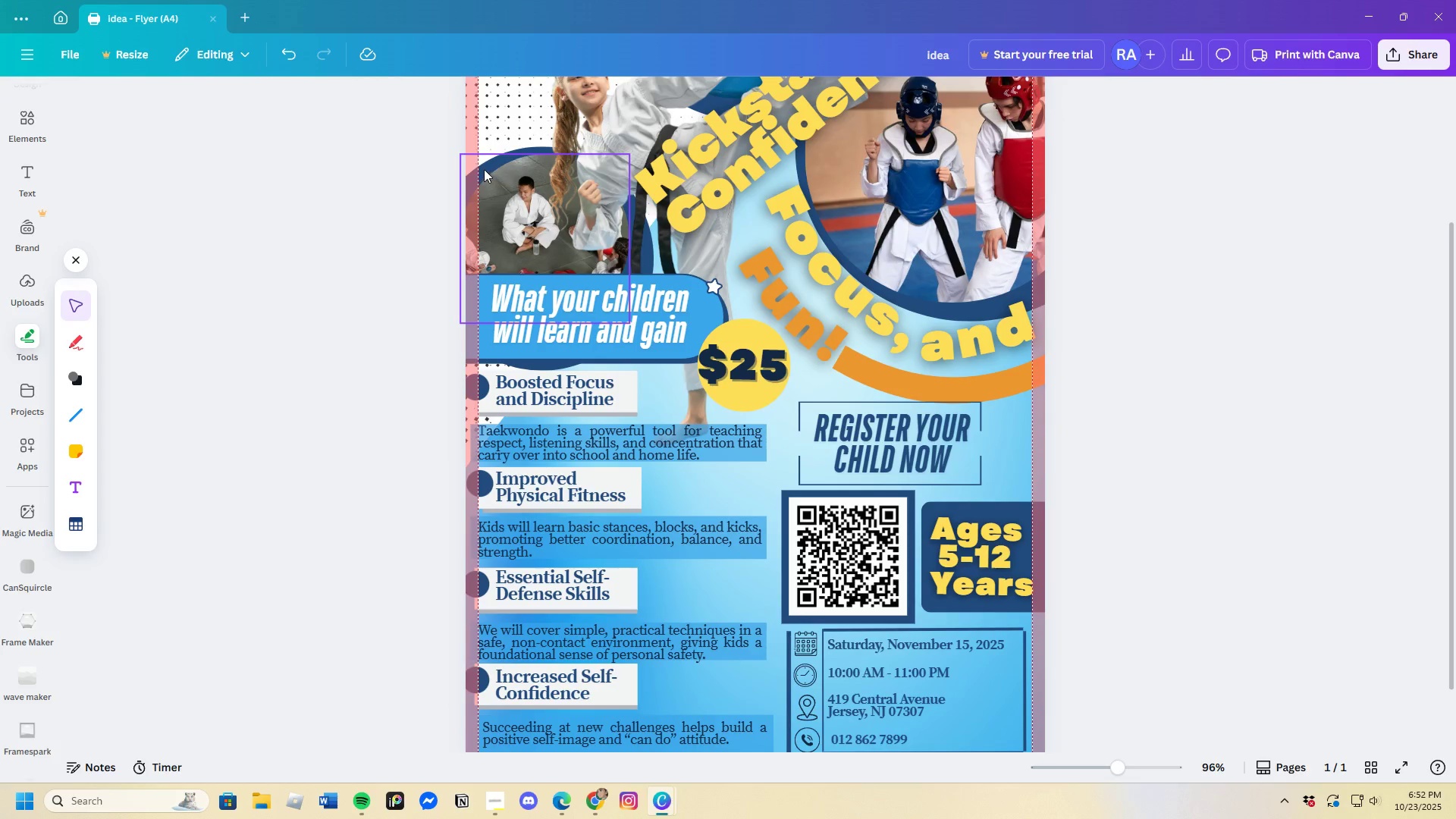 
mouse_move([481, 150])
 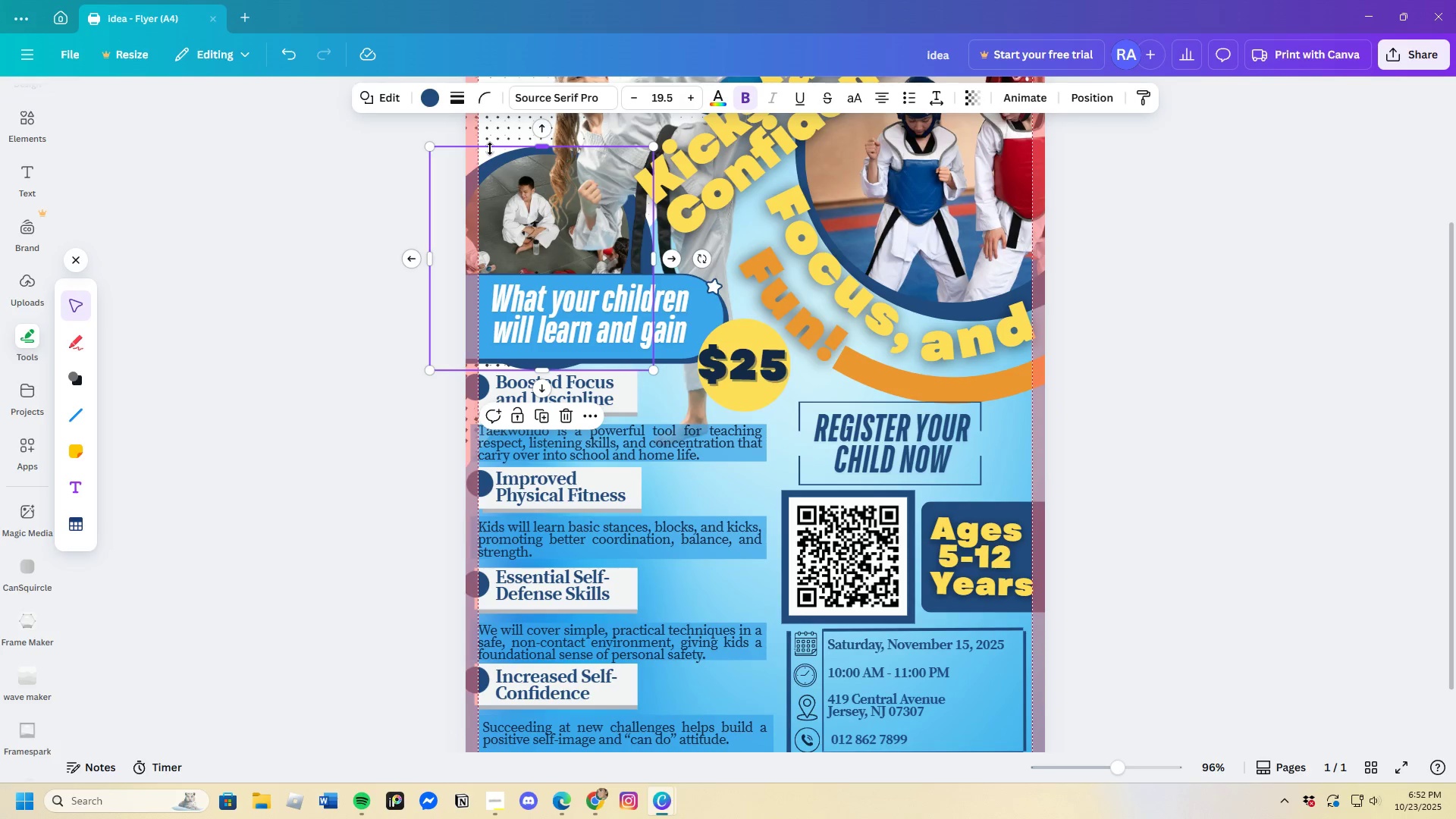 
left_click_drag(start_coordinate=[491, 149], to_coordinate=[644, 172])
 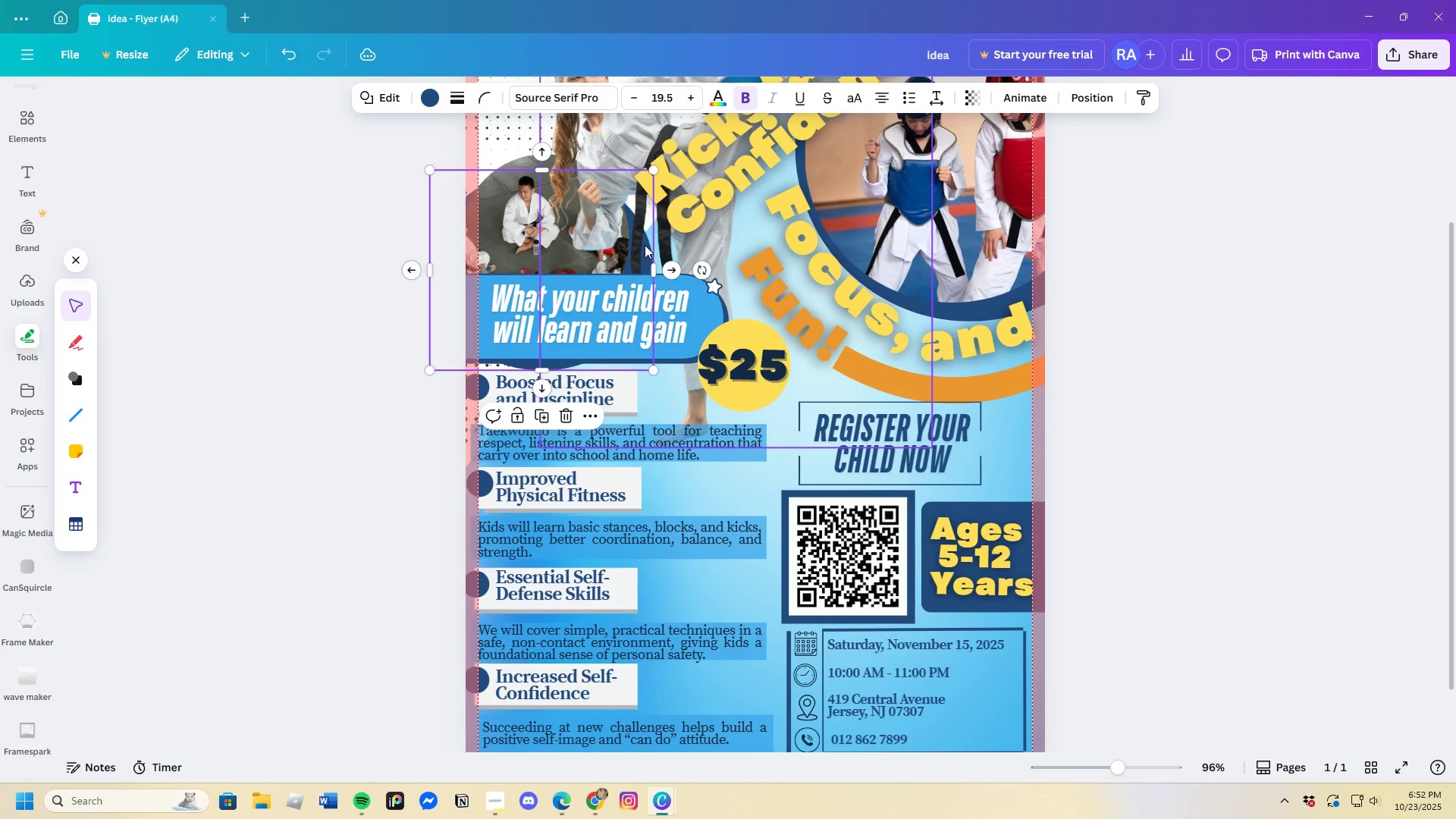 
left_click_drag(start_coordinate=[645, 245], to_coordinate=[635, 219])
 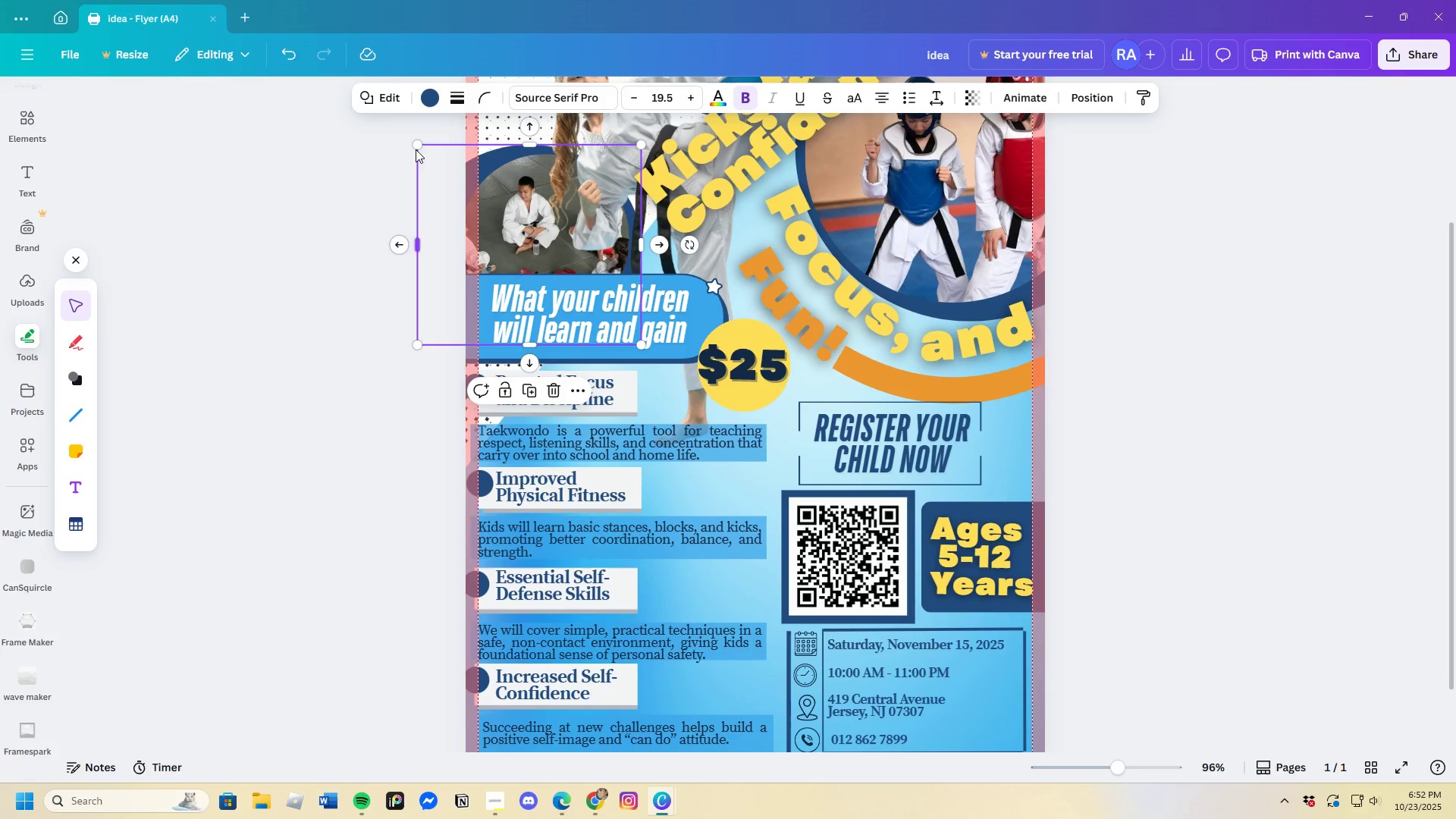 
left_click_drag(start_coordinate=[416, 146], to_coordinate=[431, 162])
 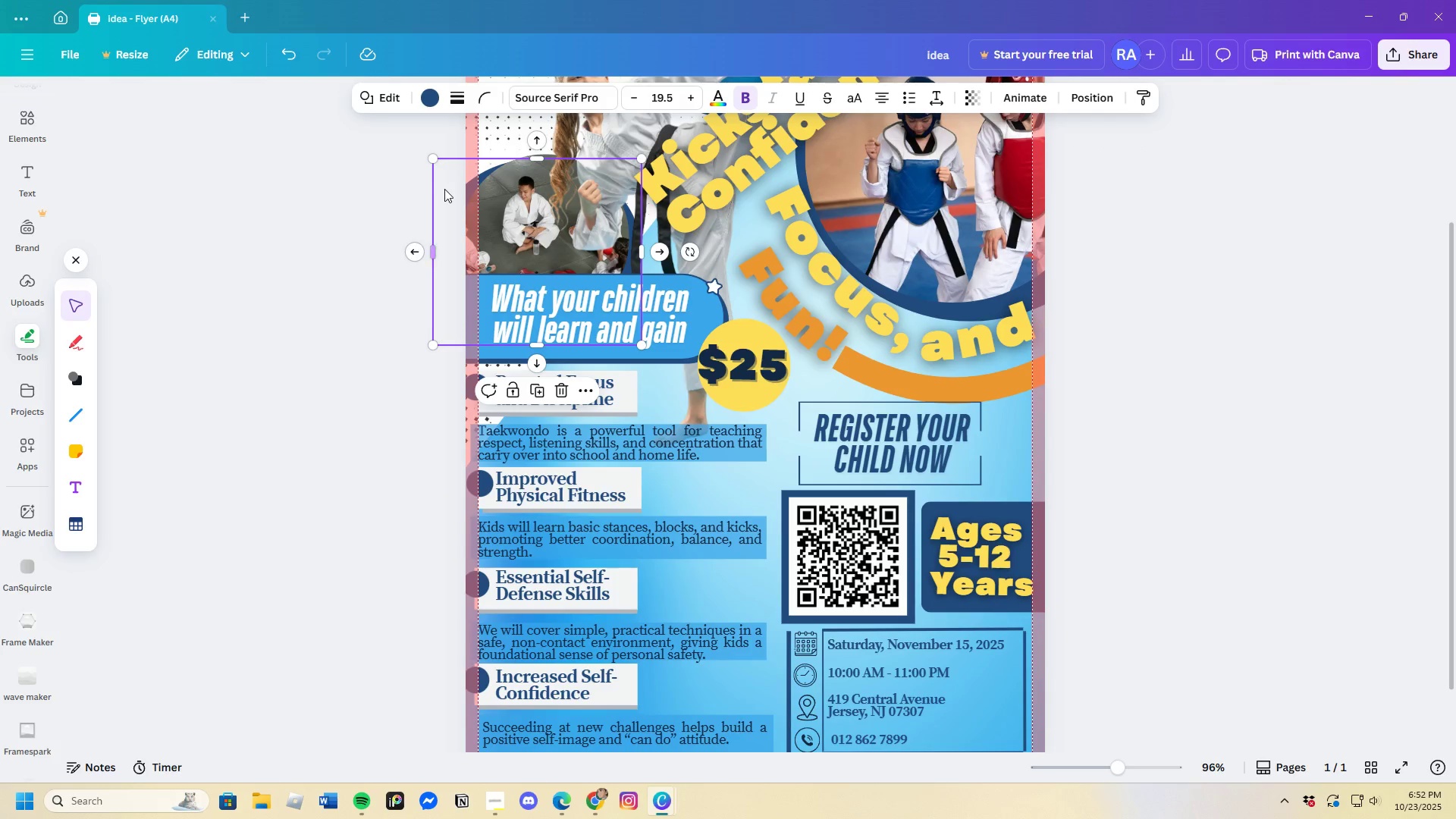 
left_click_drag(start_coordinate=[445, 189], to_coordinate=[441, 174])
 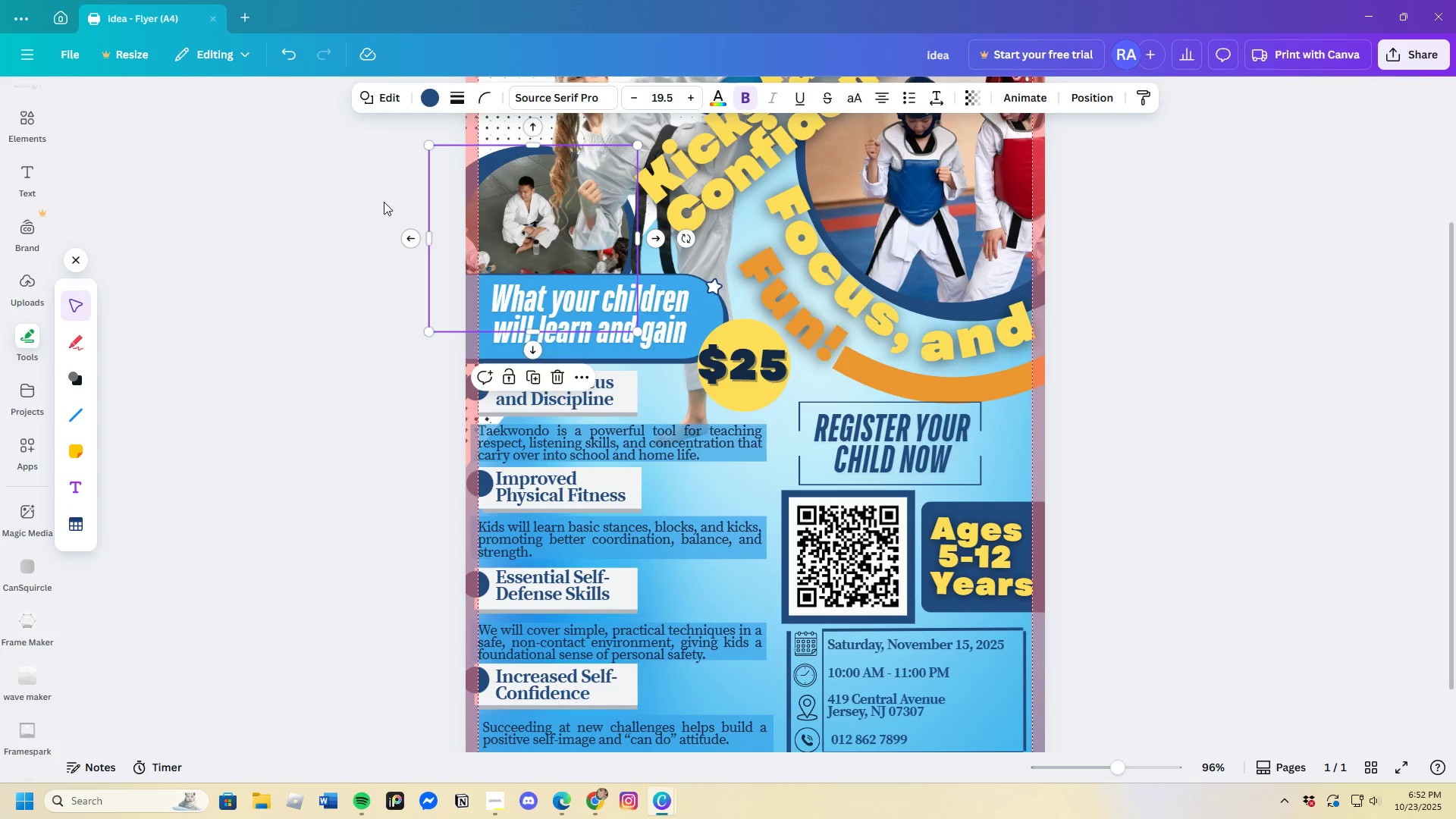 
left_click([384, 202])
 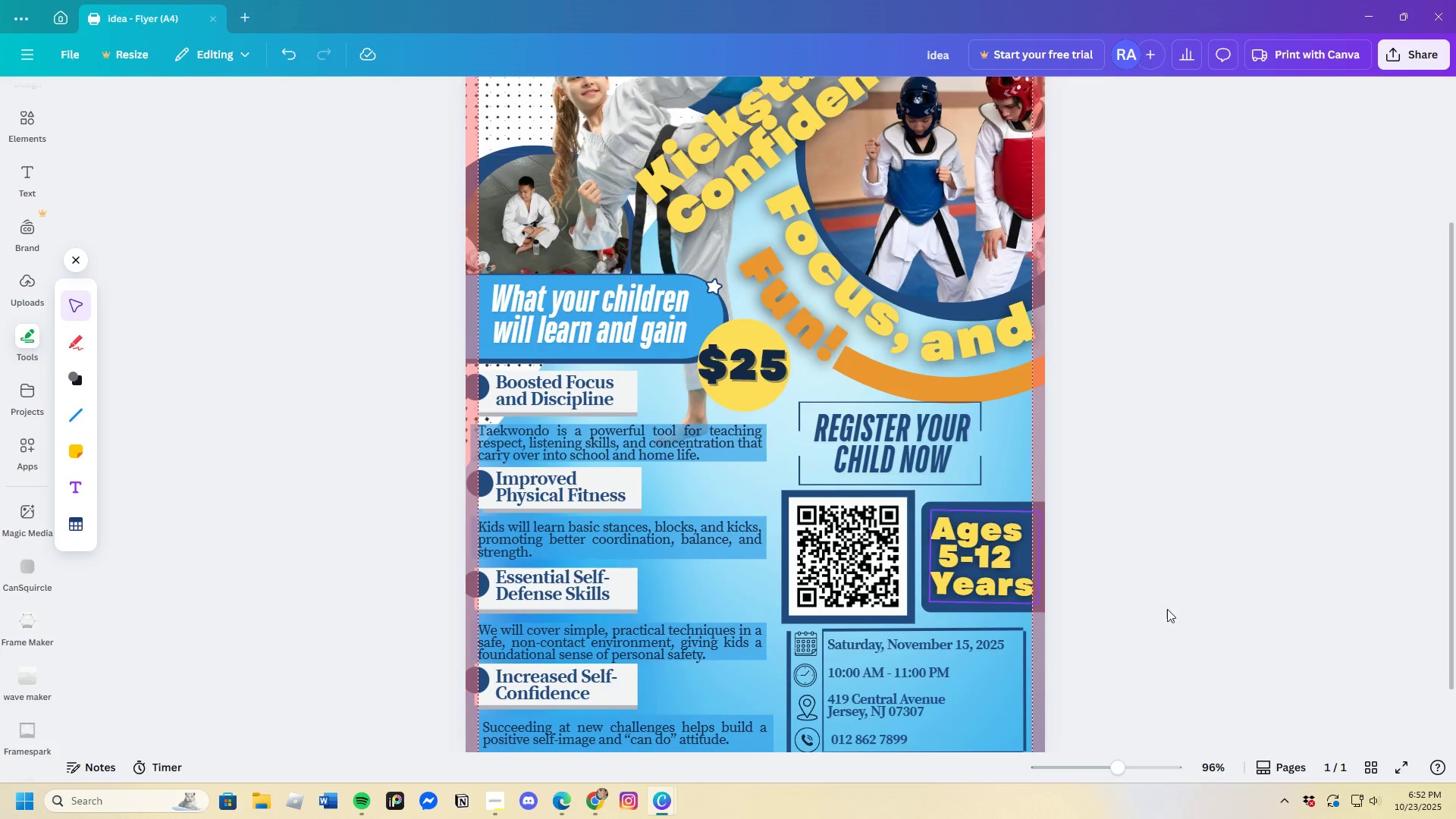 
scroll: coordinate [1225, 623], scroll_direction: up, amount: 2.0
 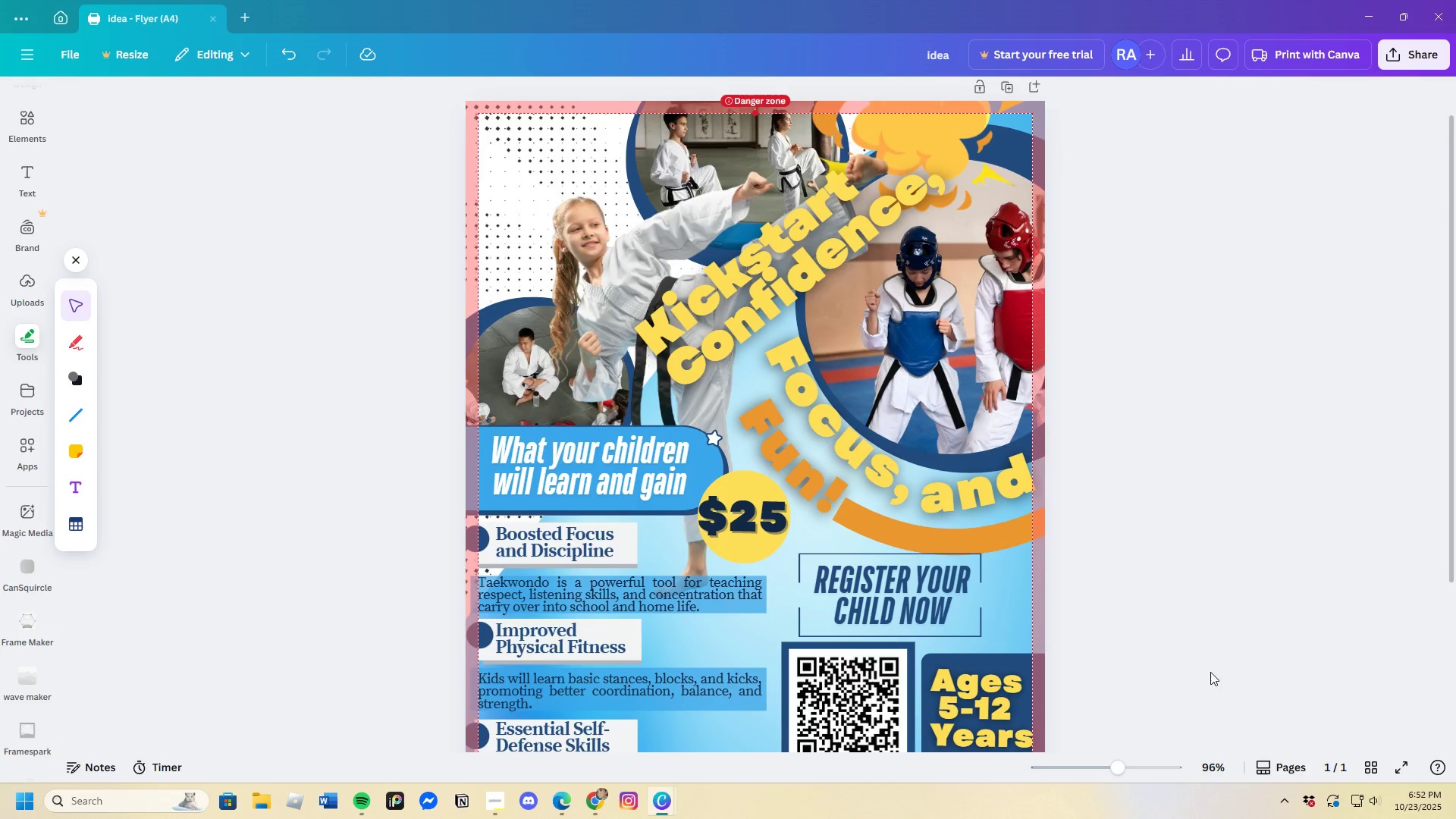 
scroll: coordinate [1135, 654], scroll_direction: down, amount: 4.0
 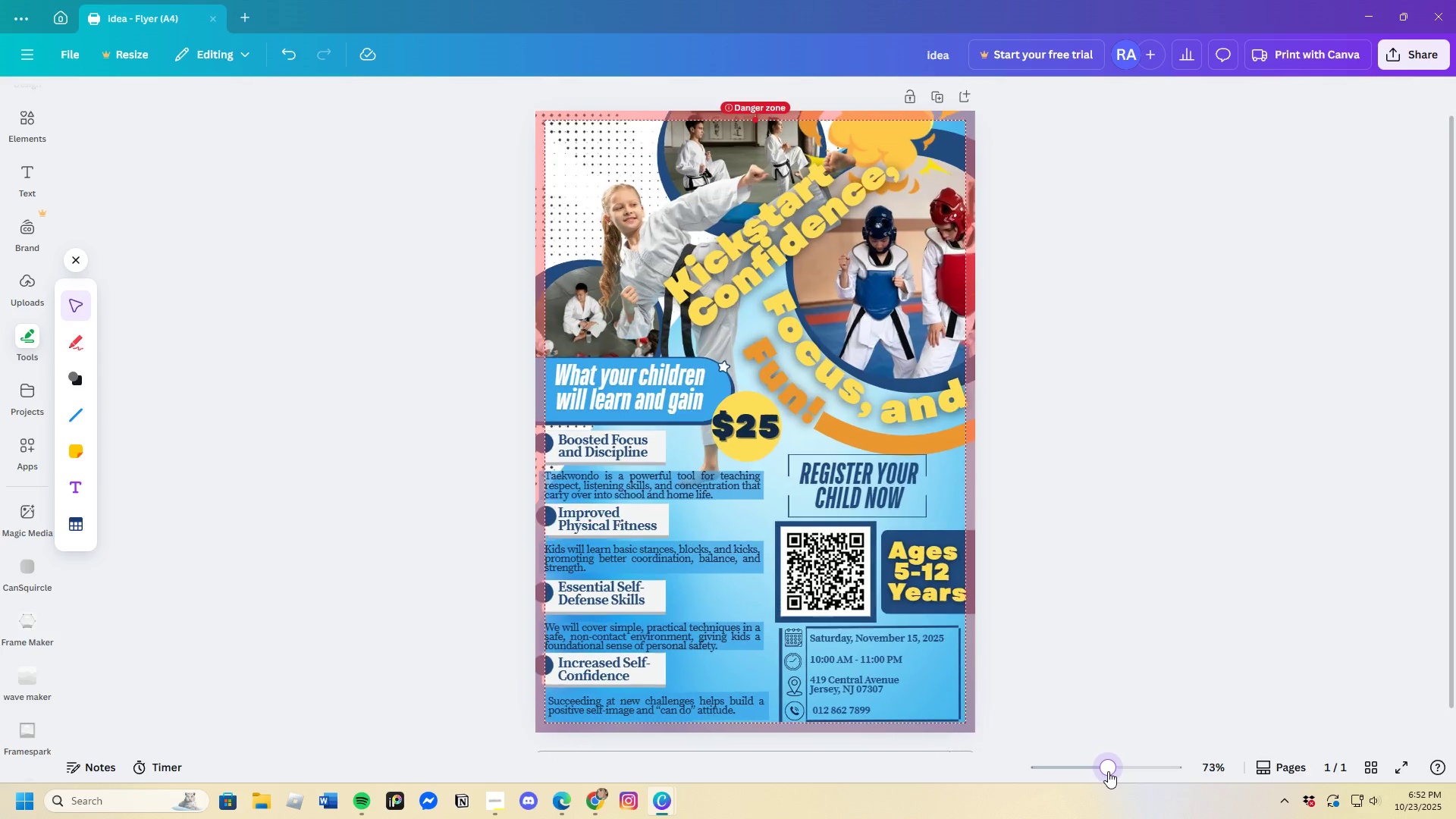 
wait(10.53)
 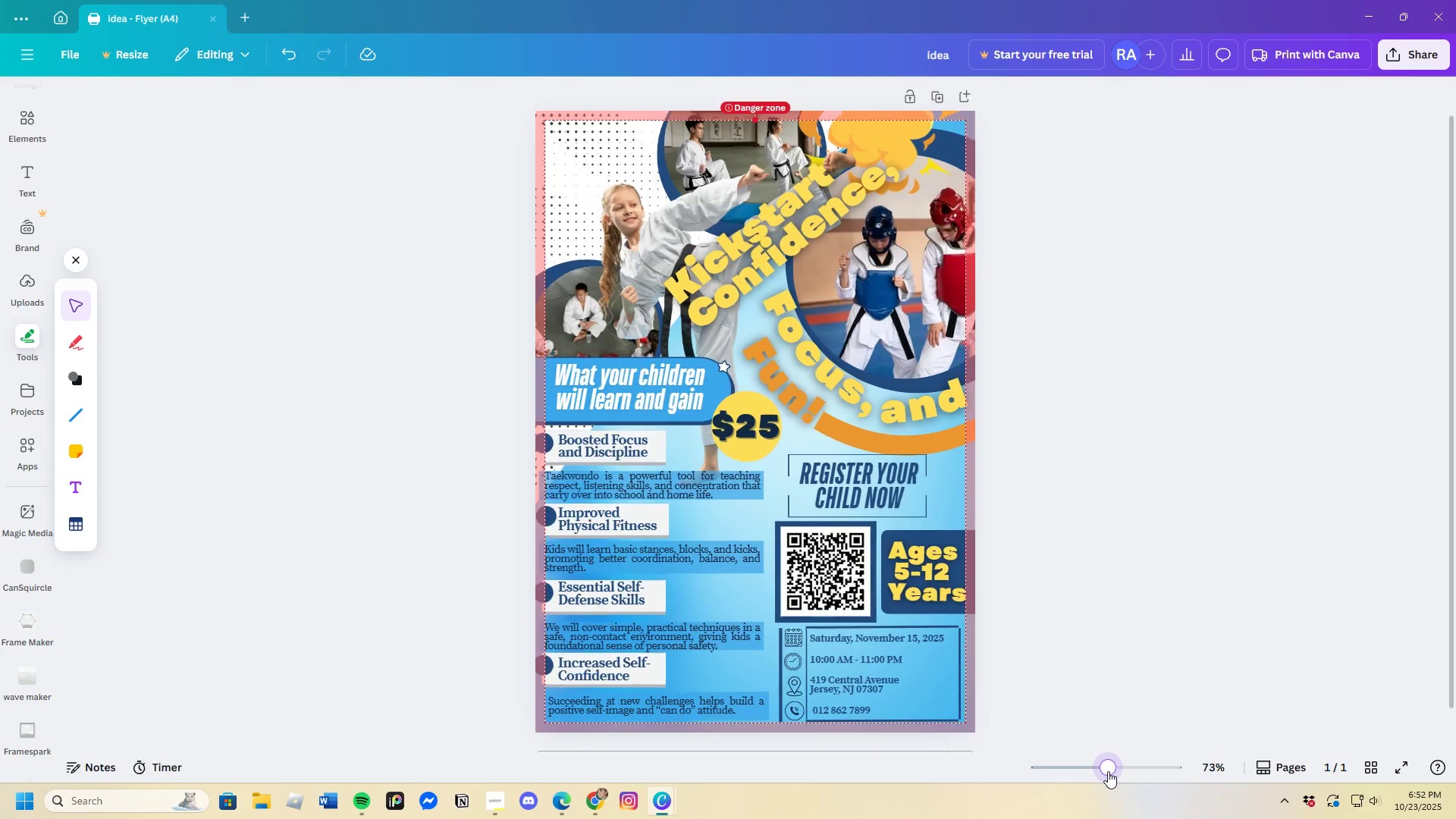 
scroll: coordinate [1046, 647], scroll_direction: up, amount: 4.0
 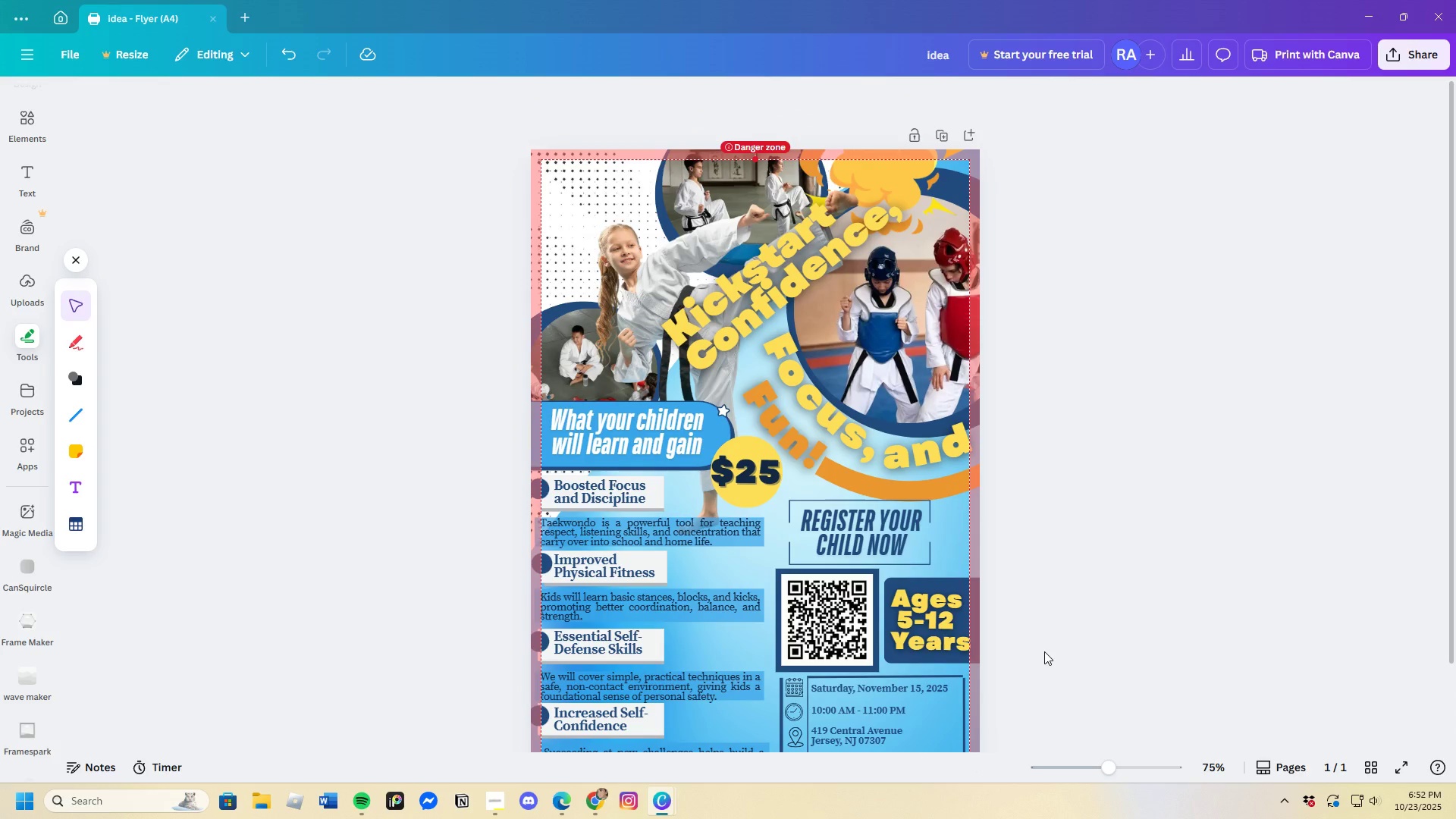 
left_click([1044, 651])
 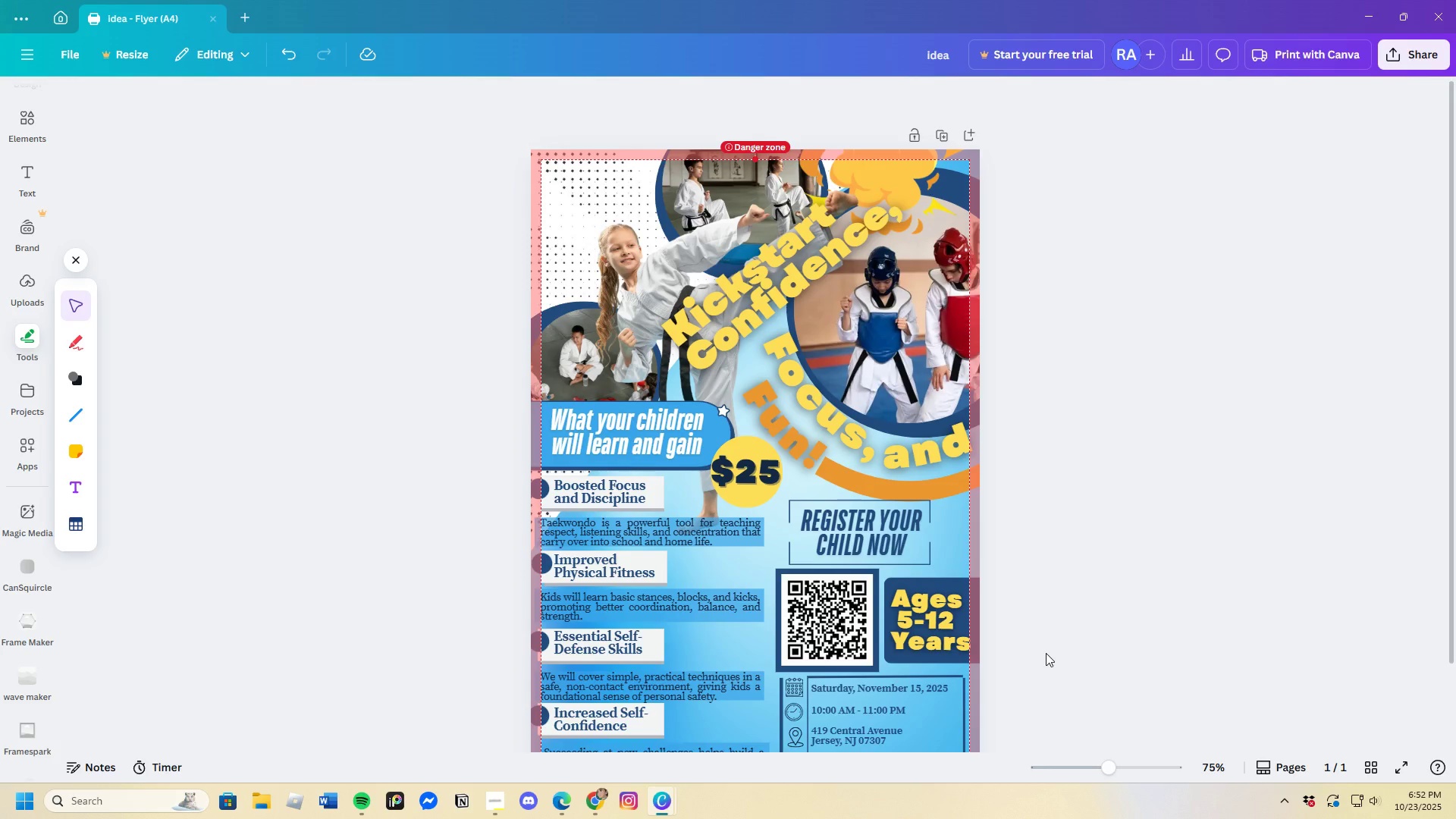 
scroll: coordinate [1046, 653], scroll_direction: down, amount: 3.0
 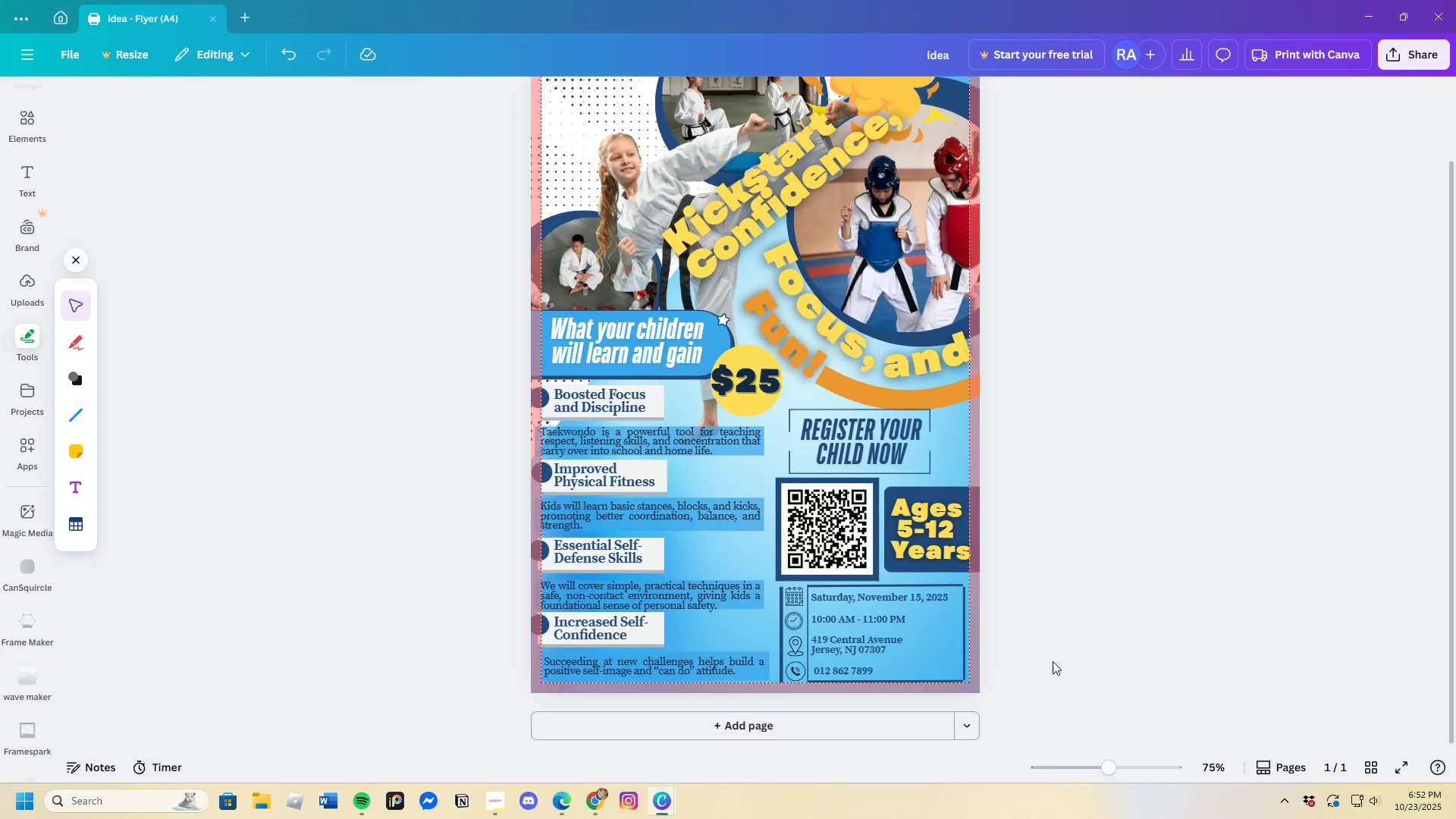 
wait(13.72)
 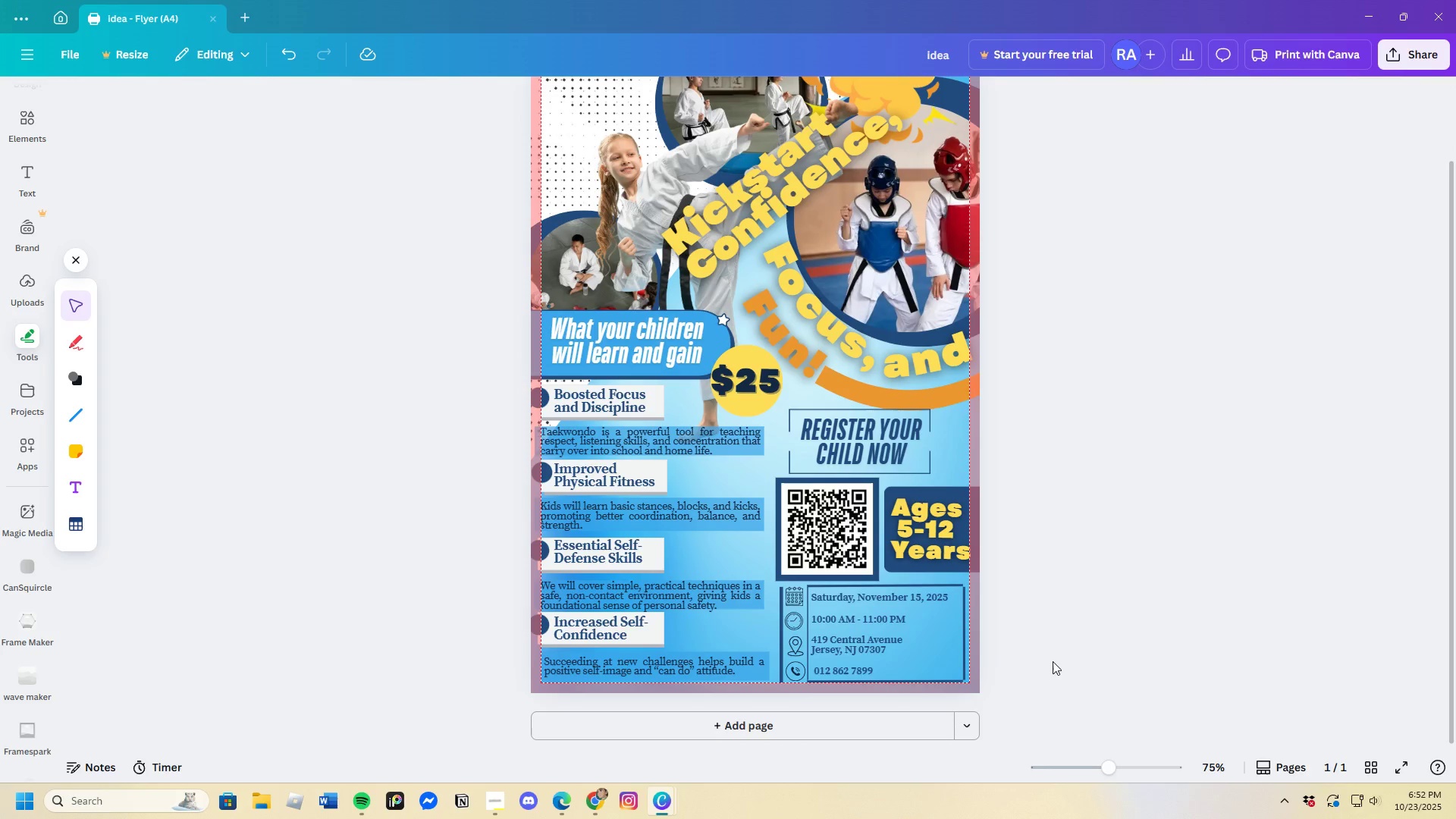 
scroll: coordinate [1053, 662], scroll_direction: up, amount: 2.0
 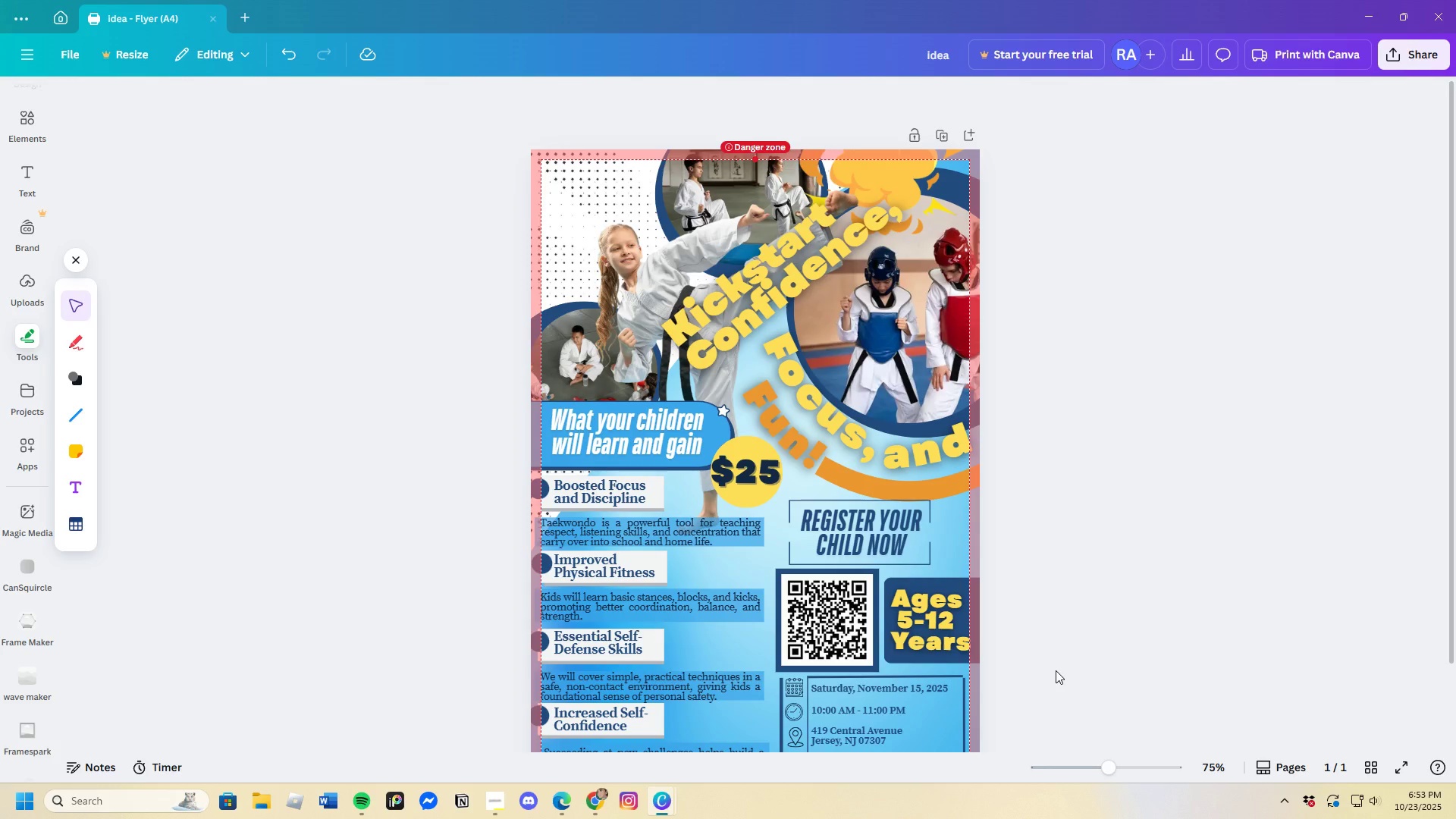 
wait(18.4)
 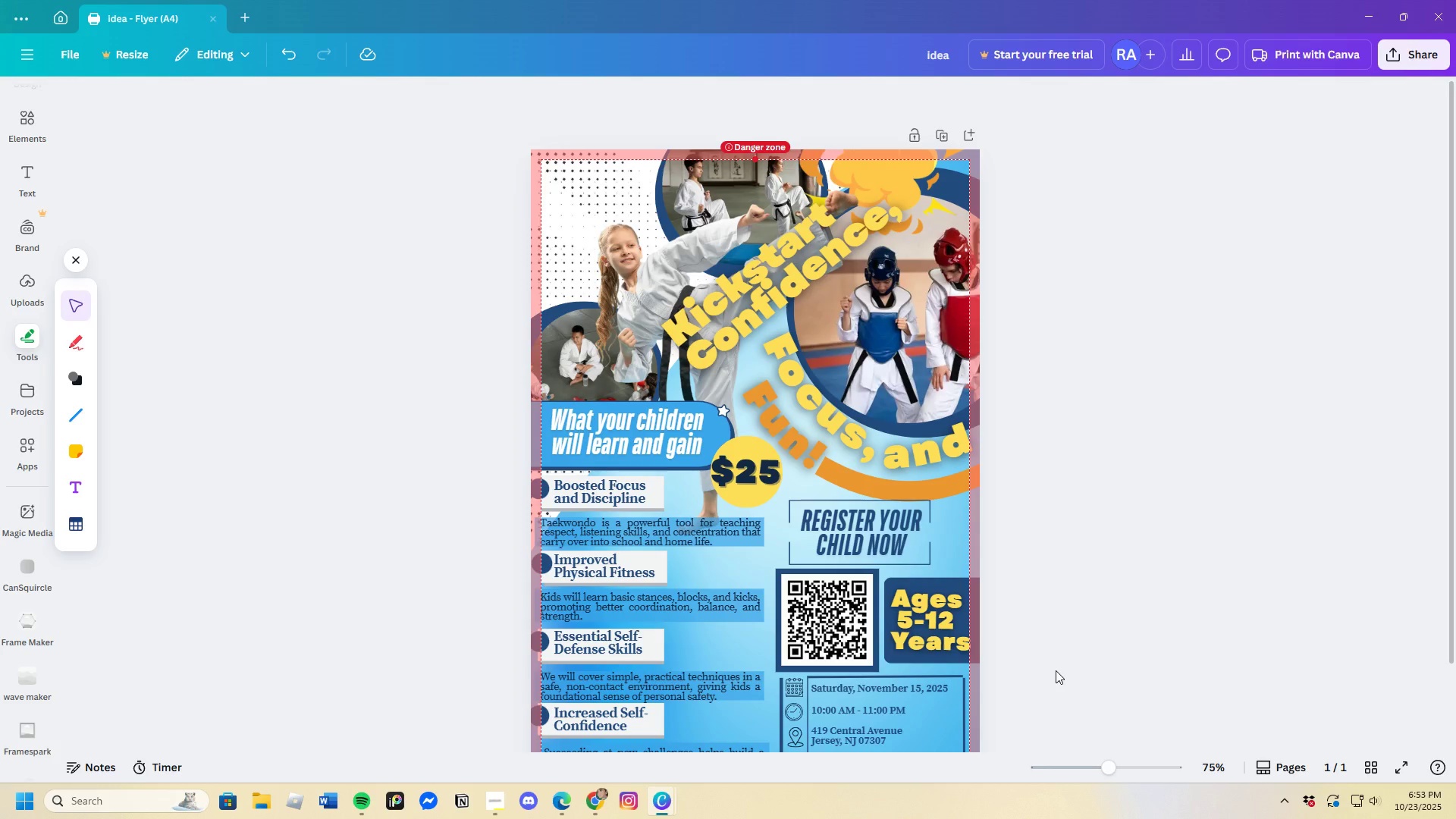 
scroll: coordinate [1056, 670], scroll_direction: up, amount: 2.0
 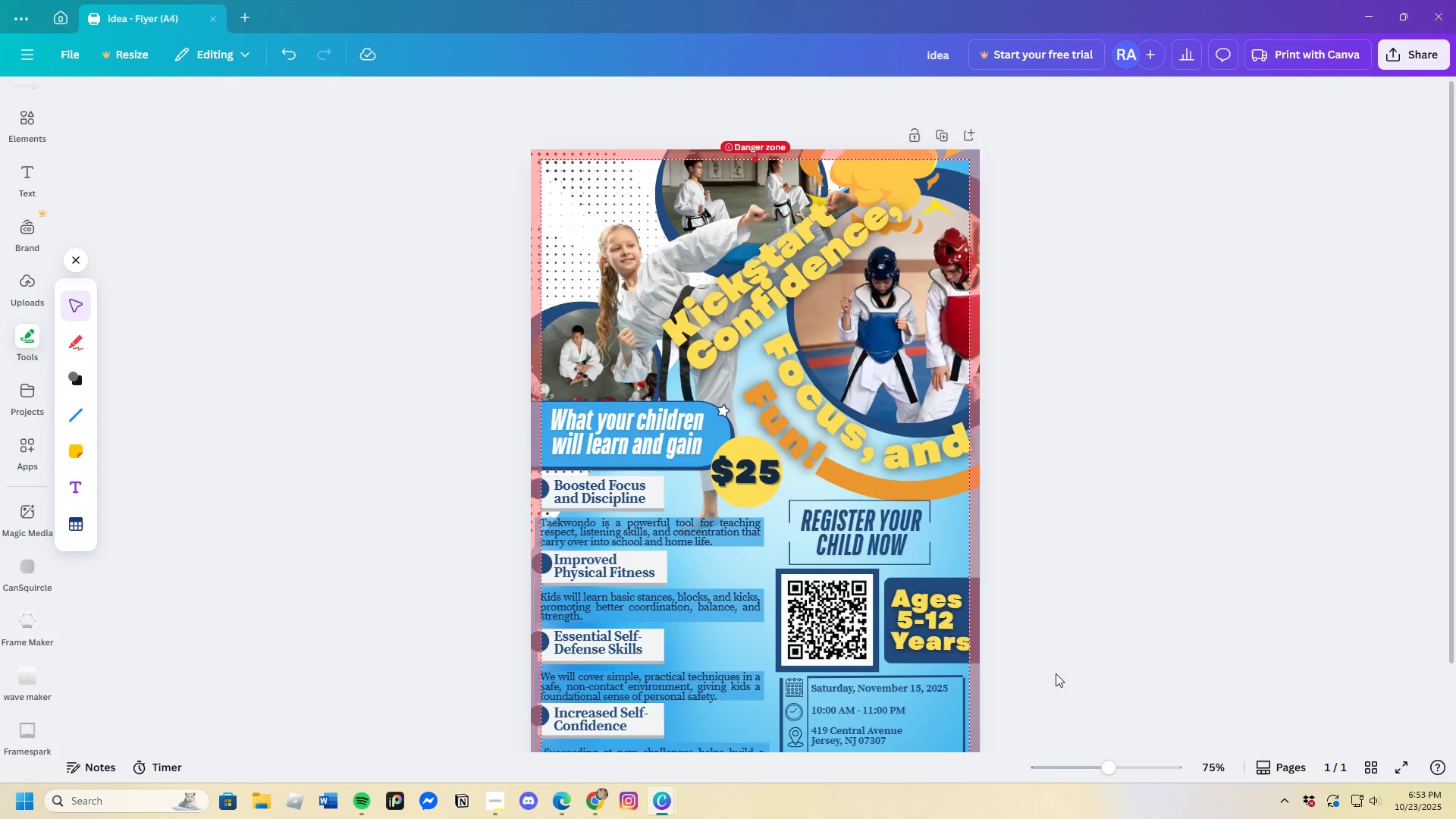 
scroll: coordinate [1056, 676], scroll_direction: down, amount: 3.0
 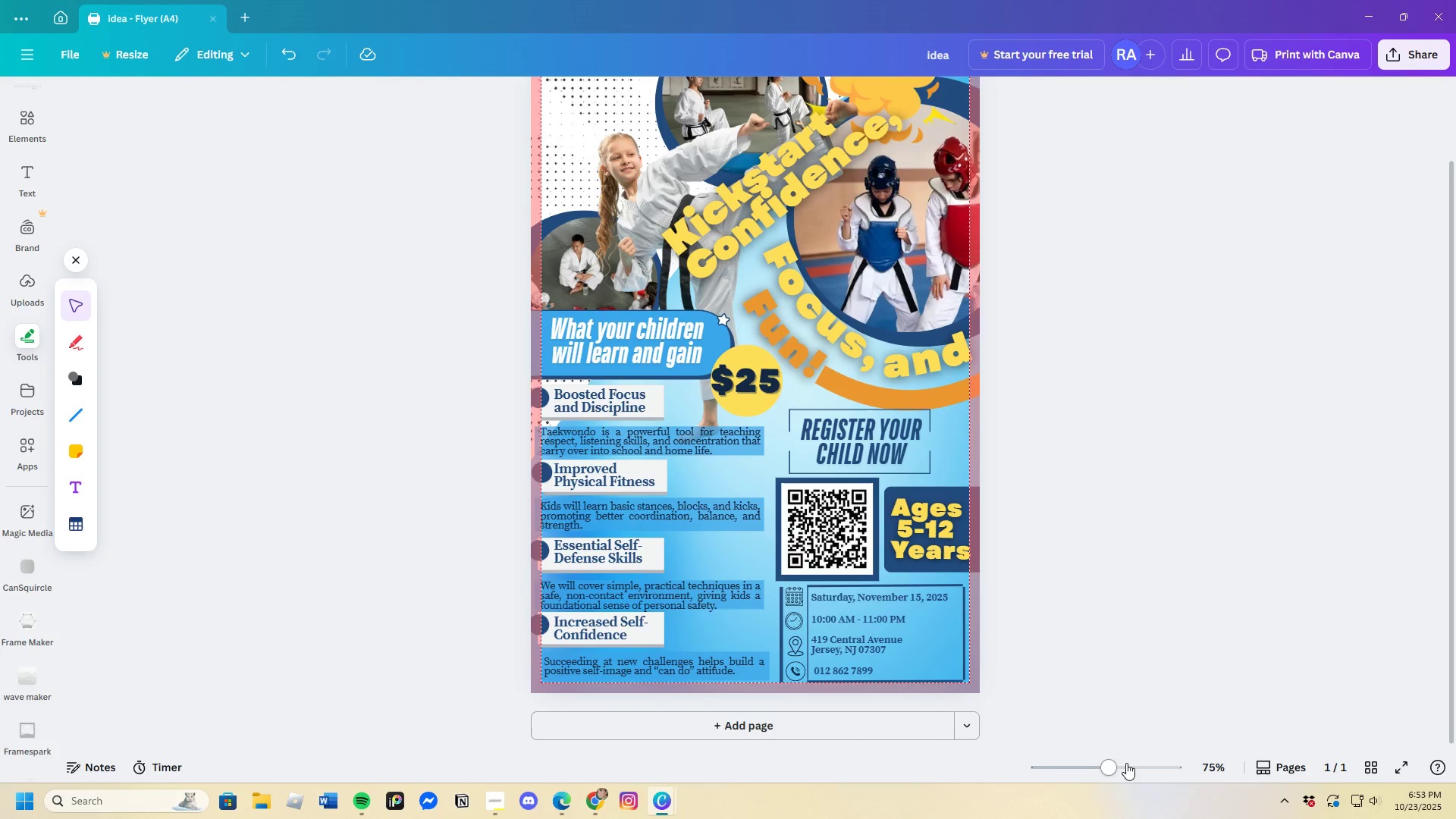 
left_click_drag(start_coordinate=[1113, 764], to_coordinate=[1119, 772])
 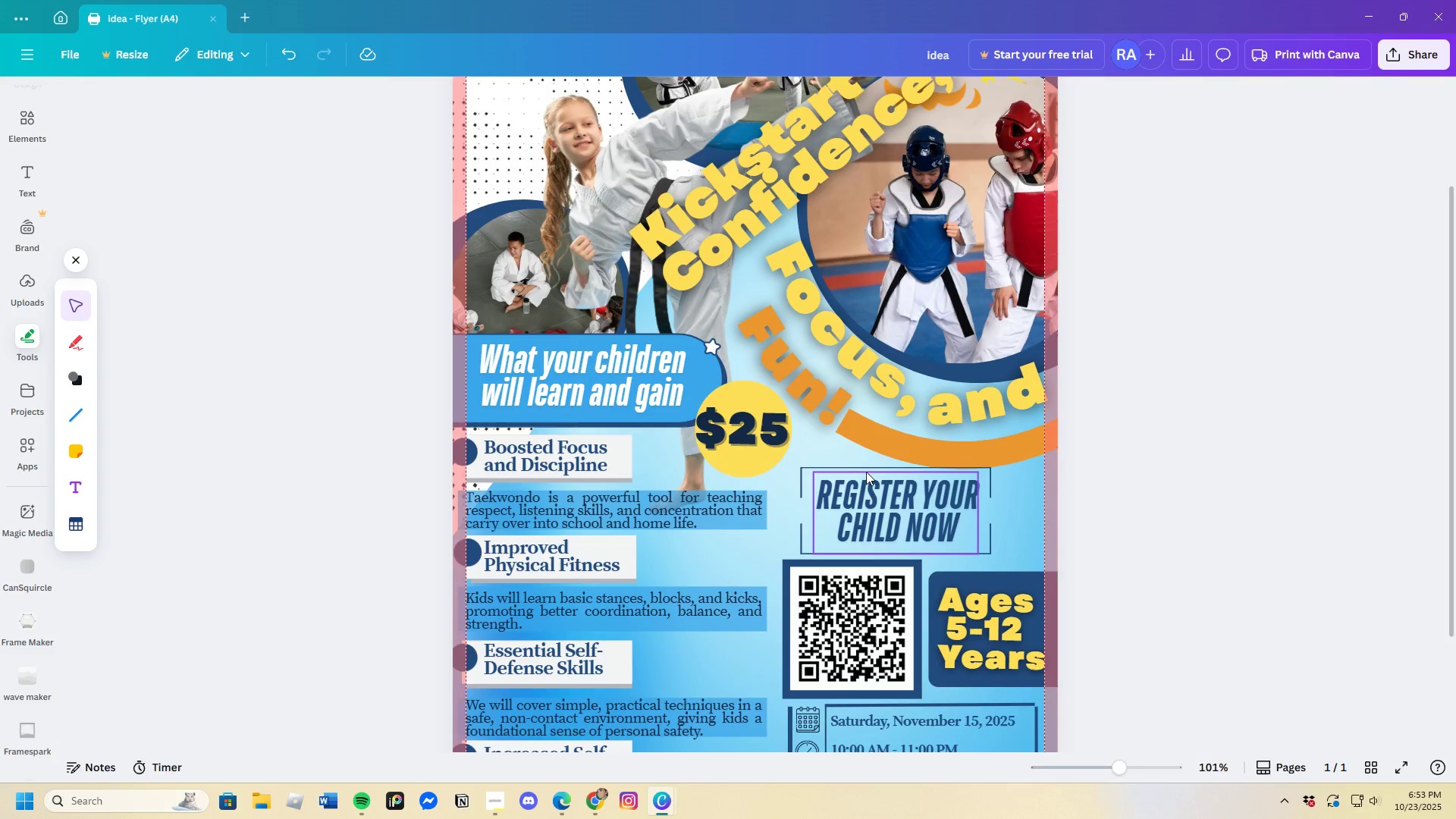 
left_click([805, 470])
 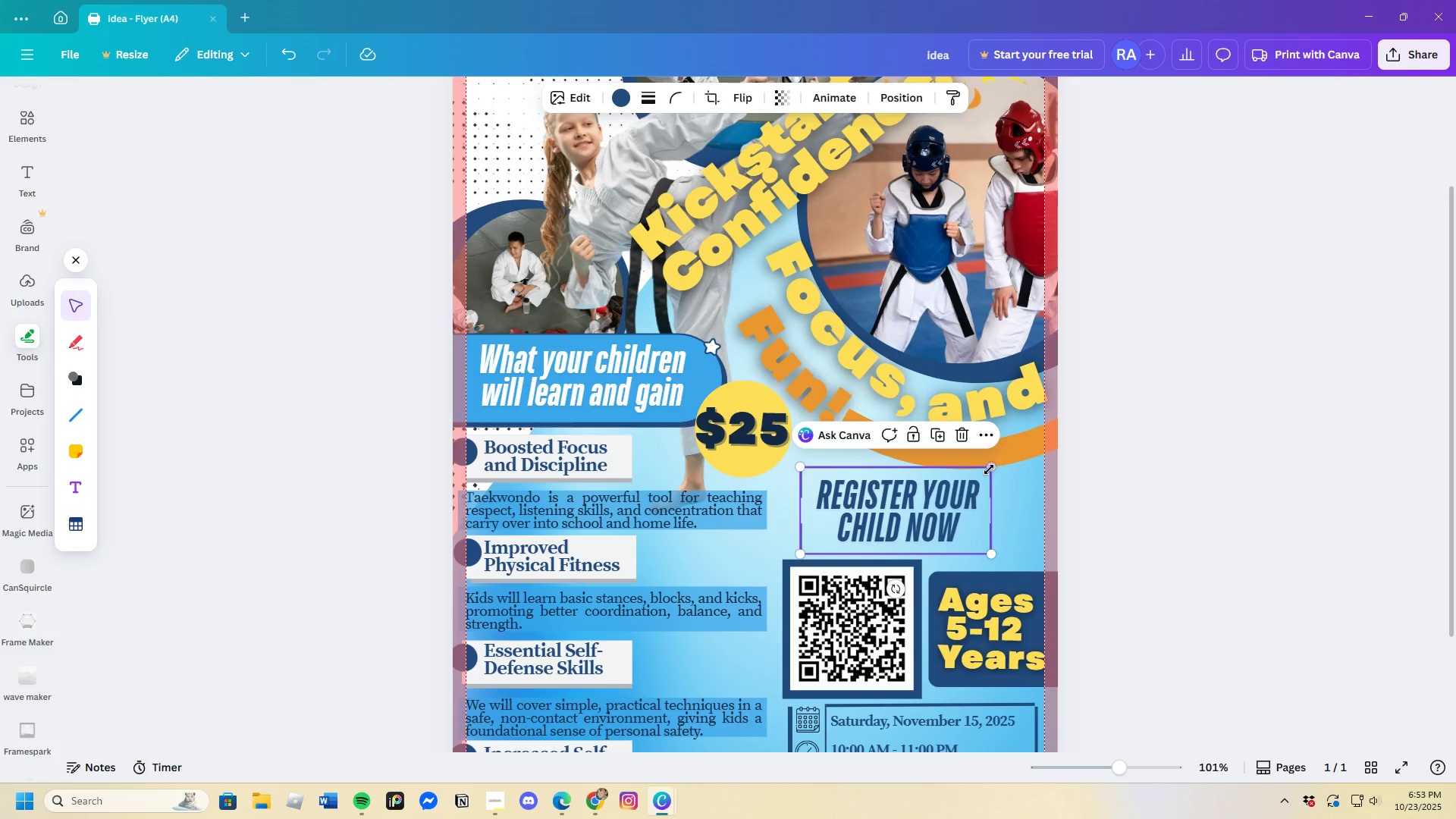 
left_click_drag(start_coordinate=[993, 466], to_coordinate=[992, 479])
 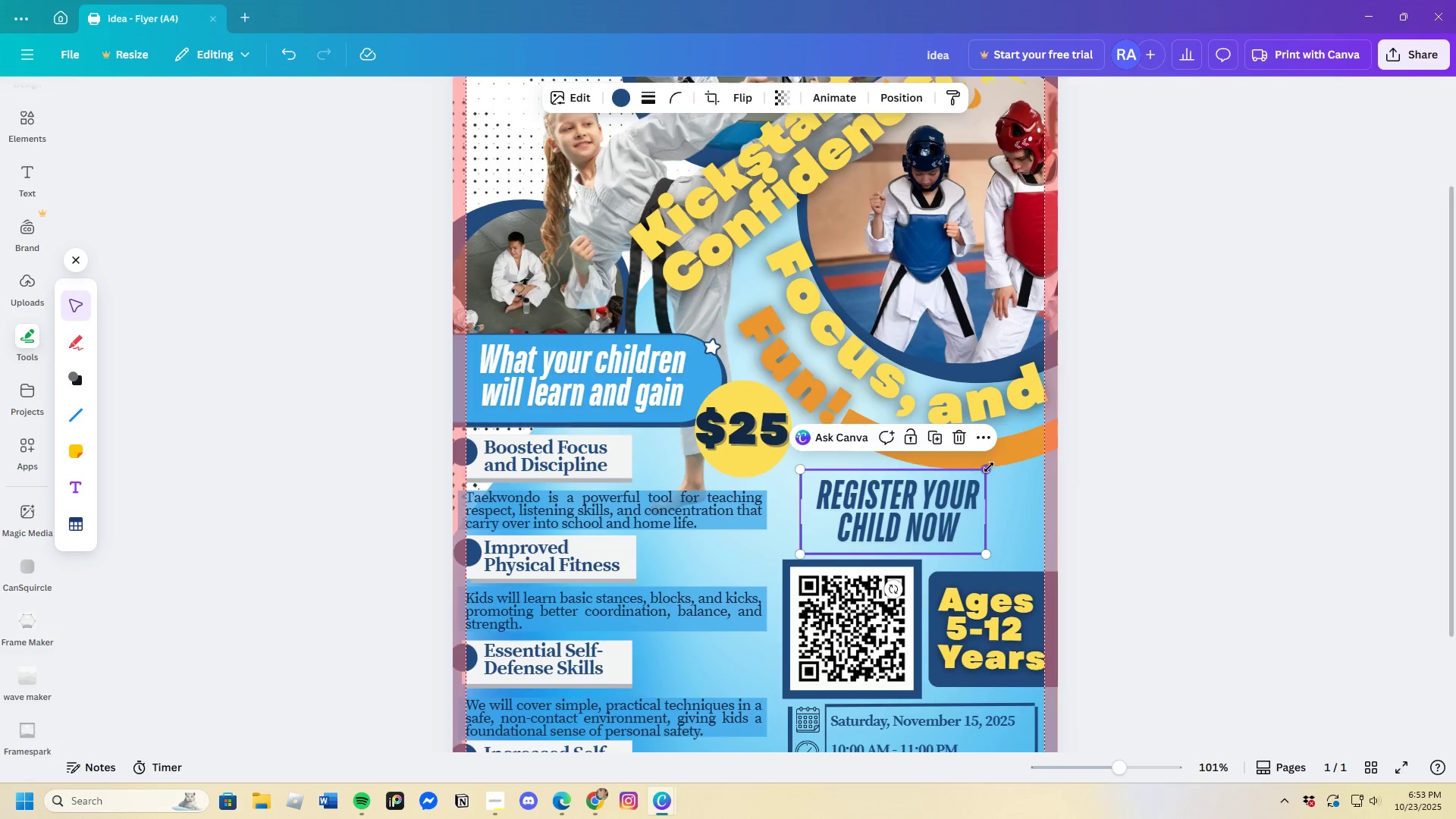 
left_click_drag(start_coordinate=[990, 467], to_coordinate=[983, 478])
 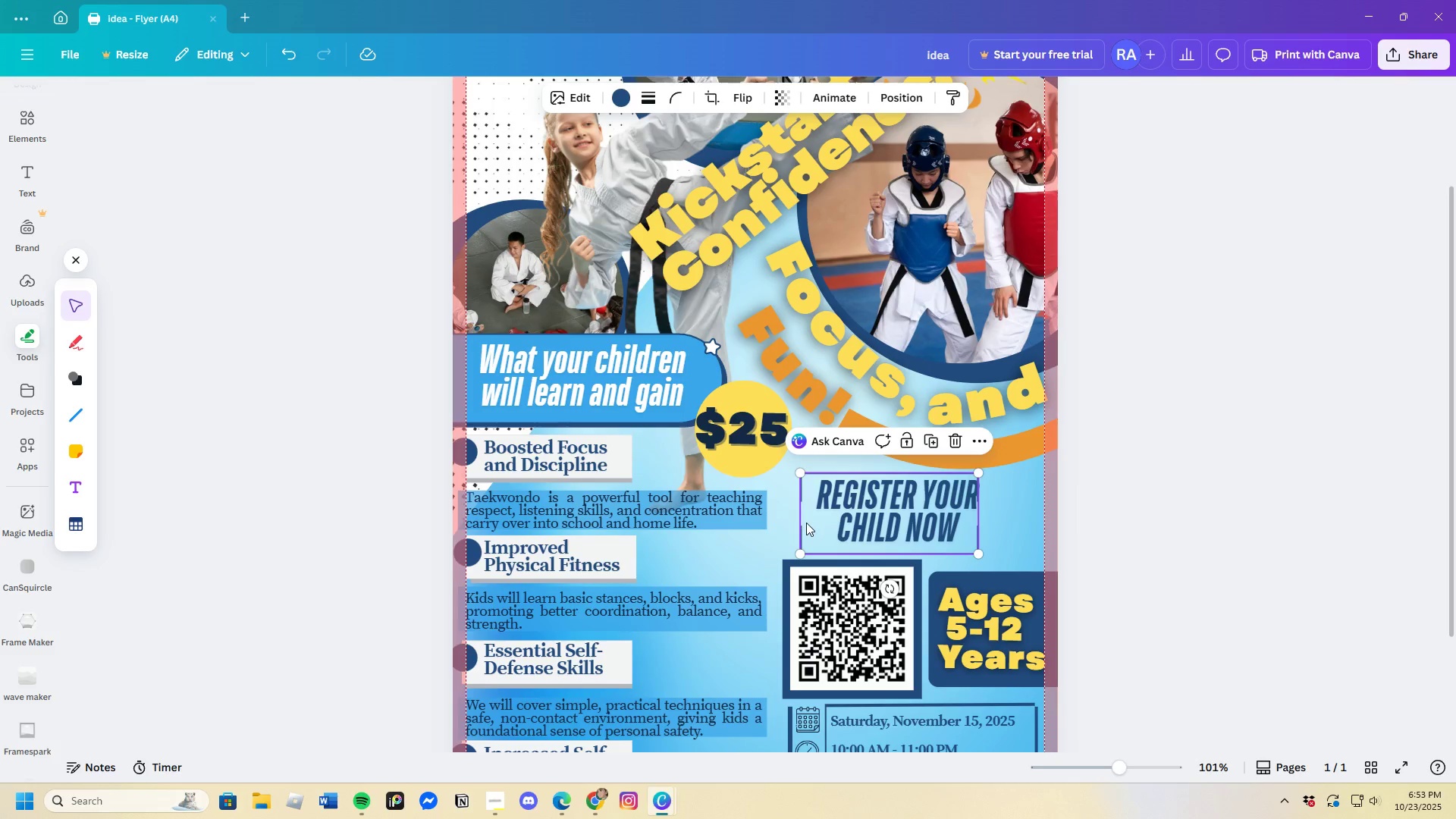 
left_click_drag(start_coordinate=[806, 522], to_coordinate=[822, 522])
 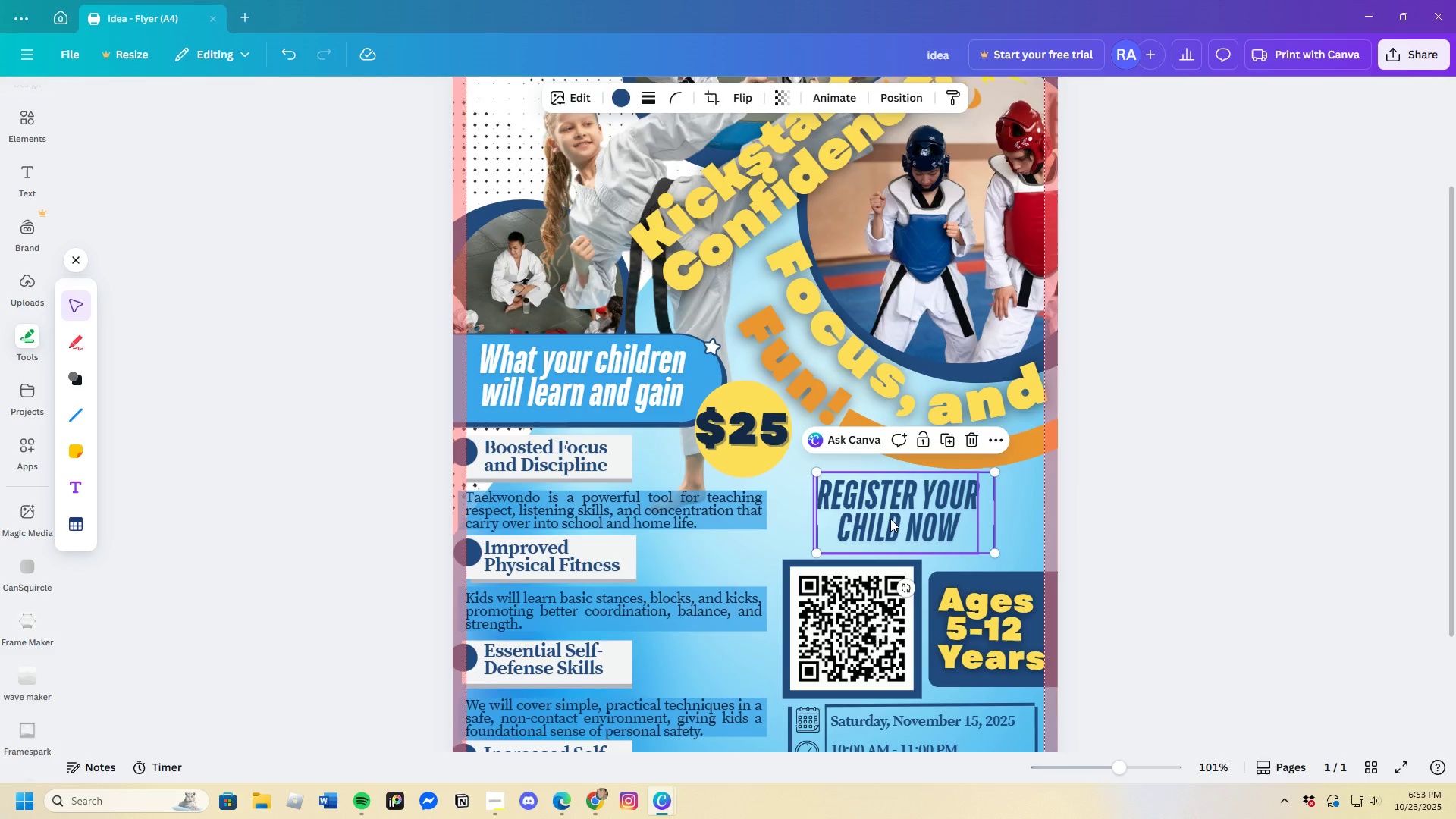 
left_click([890, 519])
 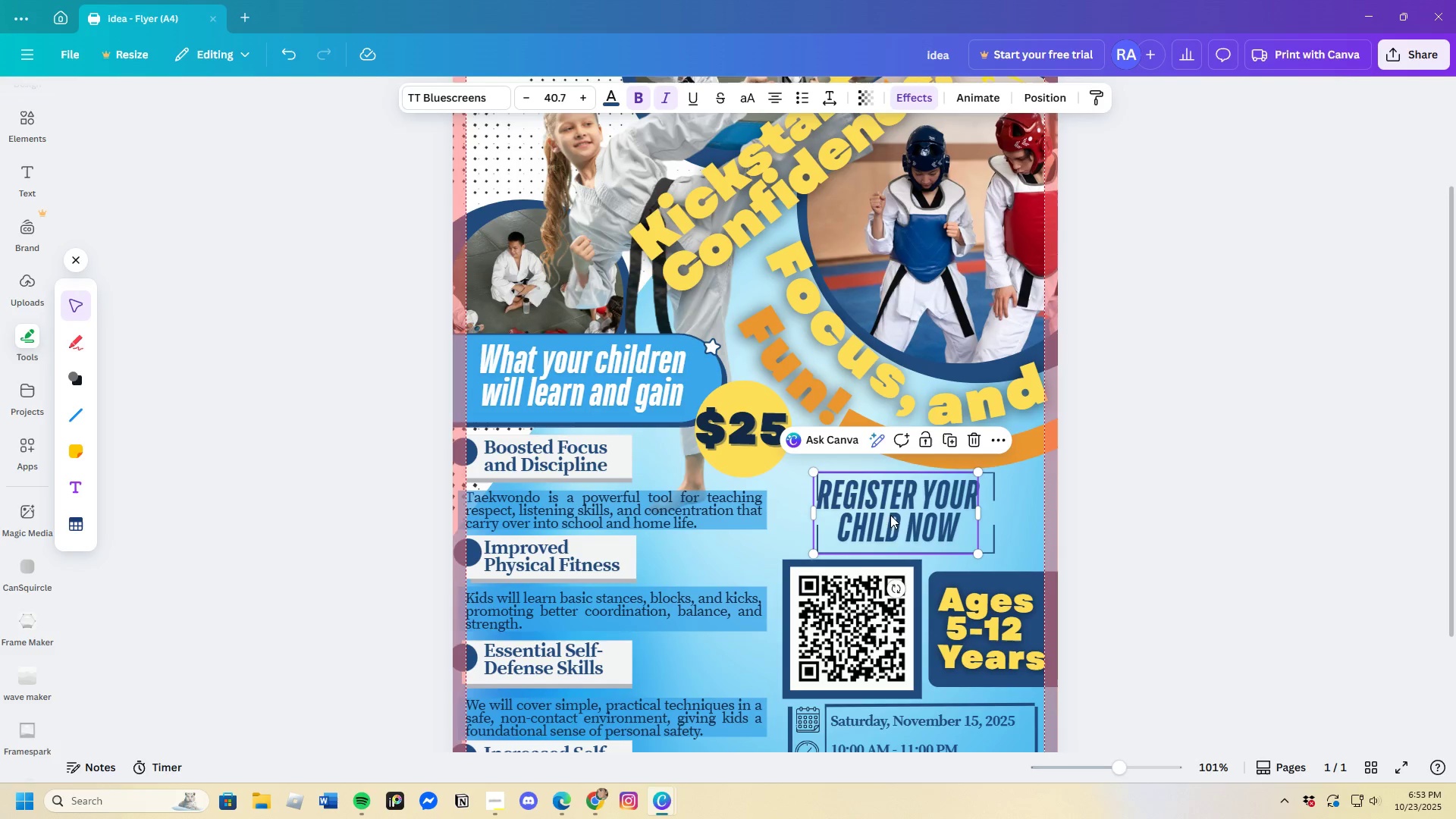 
left_click_drag(start_coordinate=[890, 516], to_coordinate=[900, 518])
 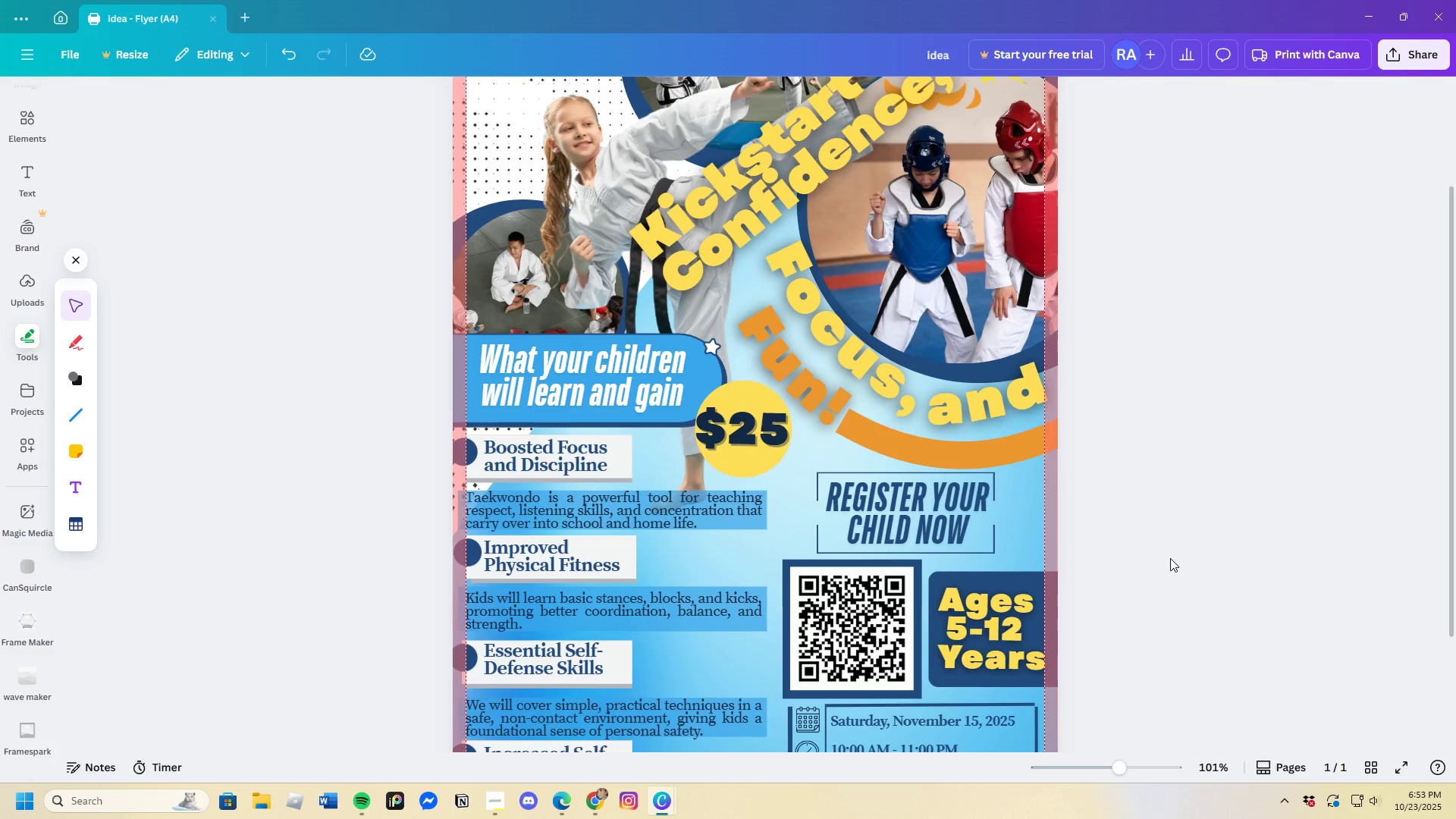 
wait(5.49)
 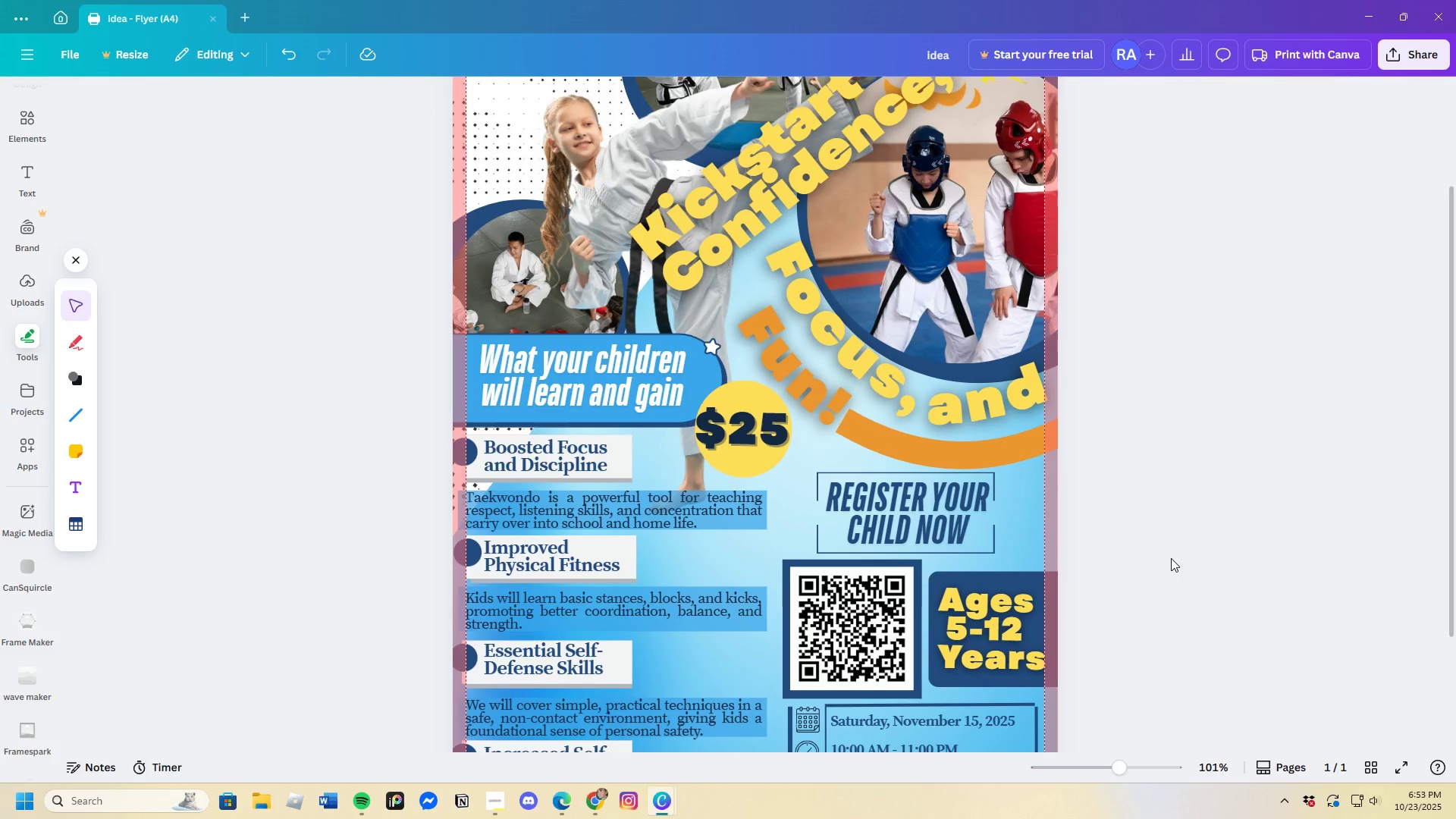 
left_click_drag(start_coordinate=[1120, 765], to_coordinate=[1111, 770])
 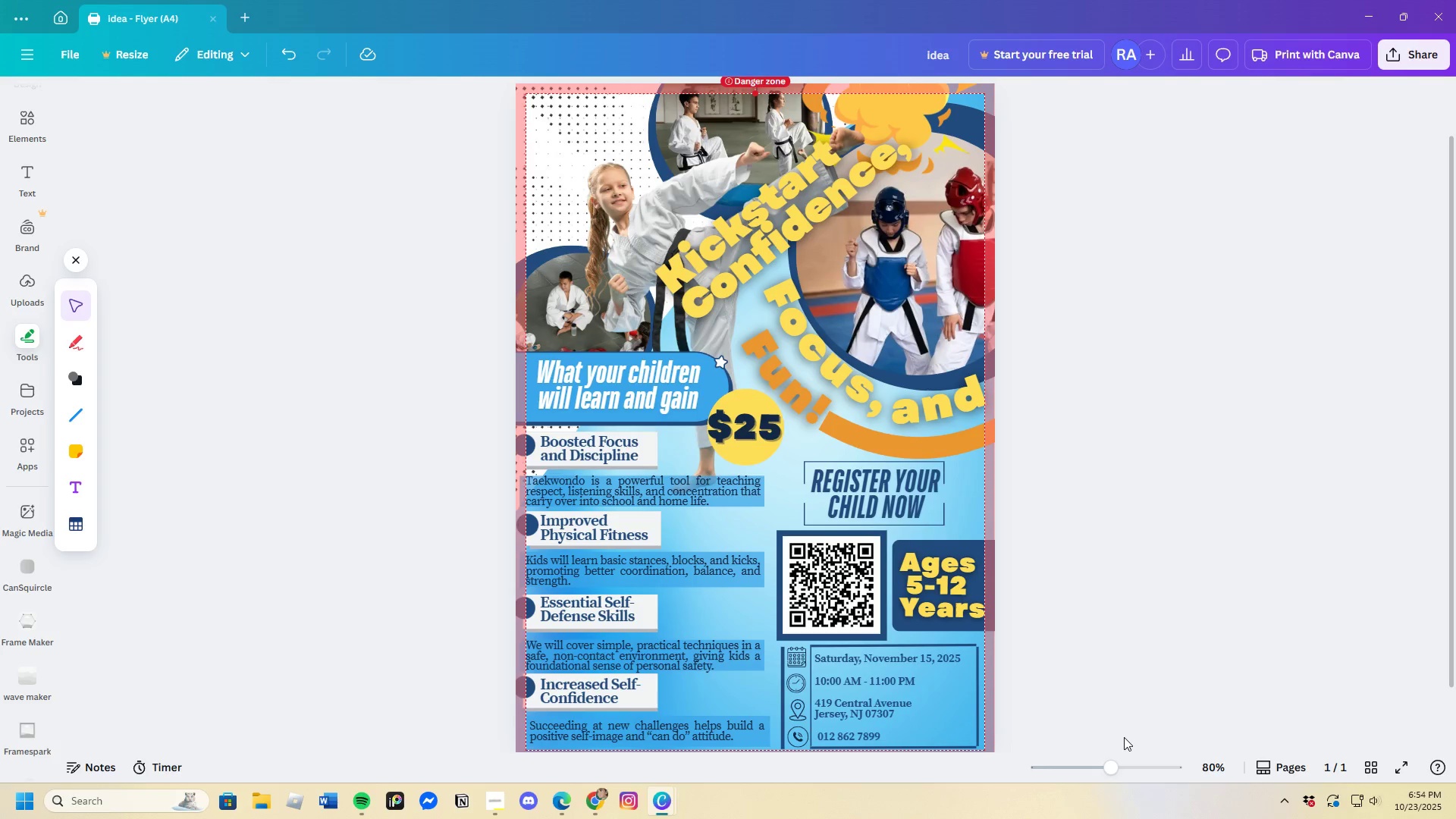 
scroll: coordinate [967, 686], scroll_direction: down, amount: 3.0
 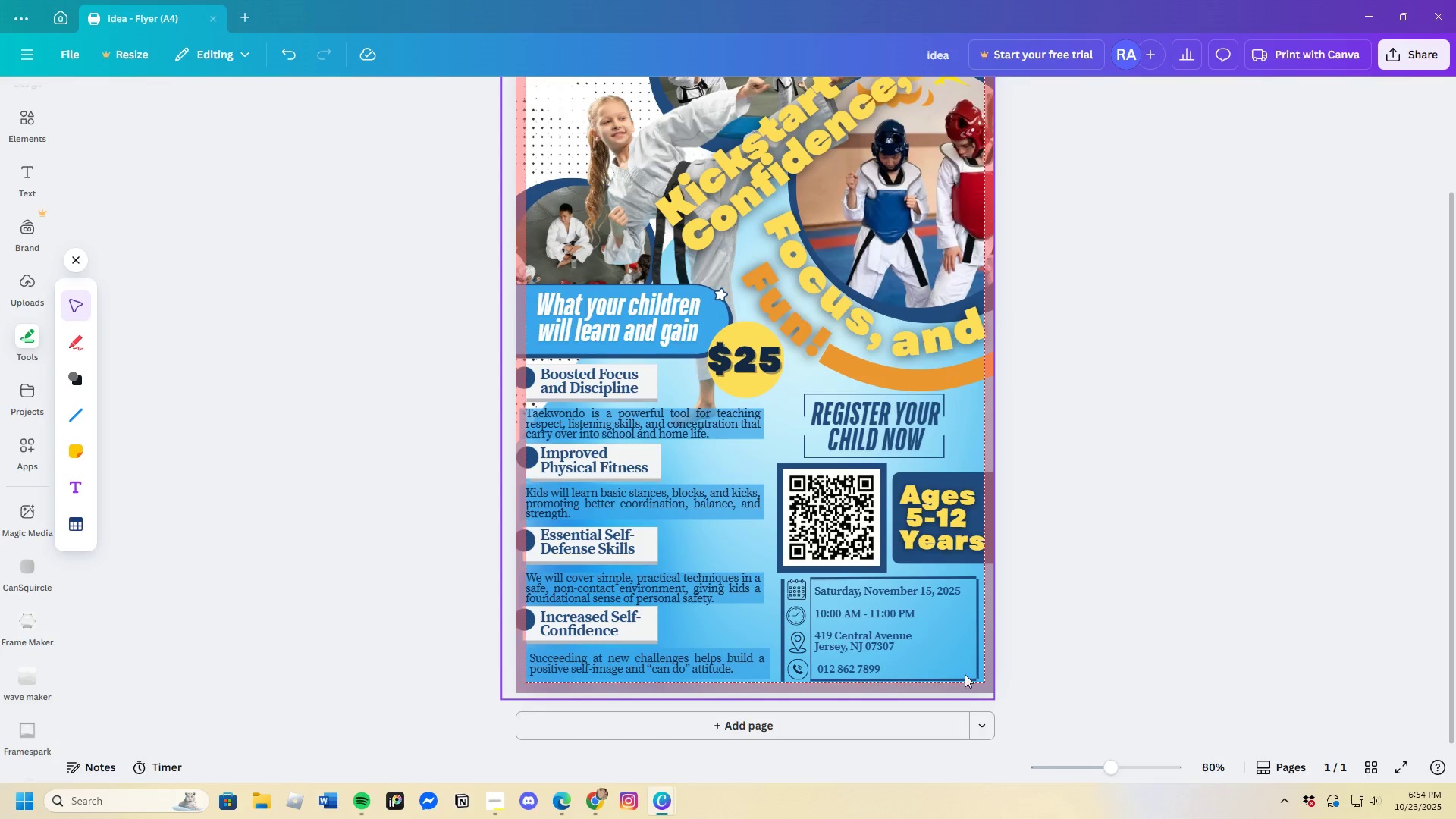 
scroll: coordinate [1033, 692], scroll_direction: up, amount: 4.0
 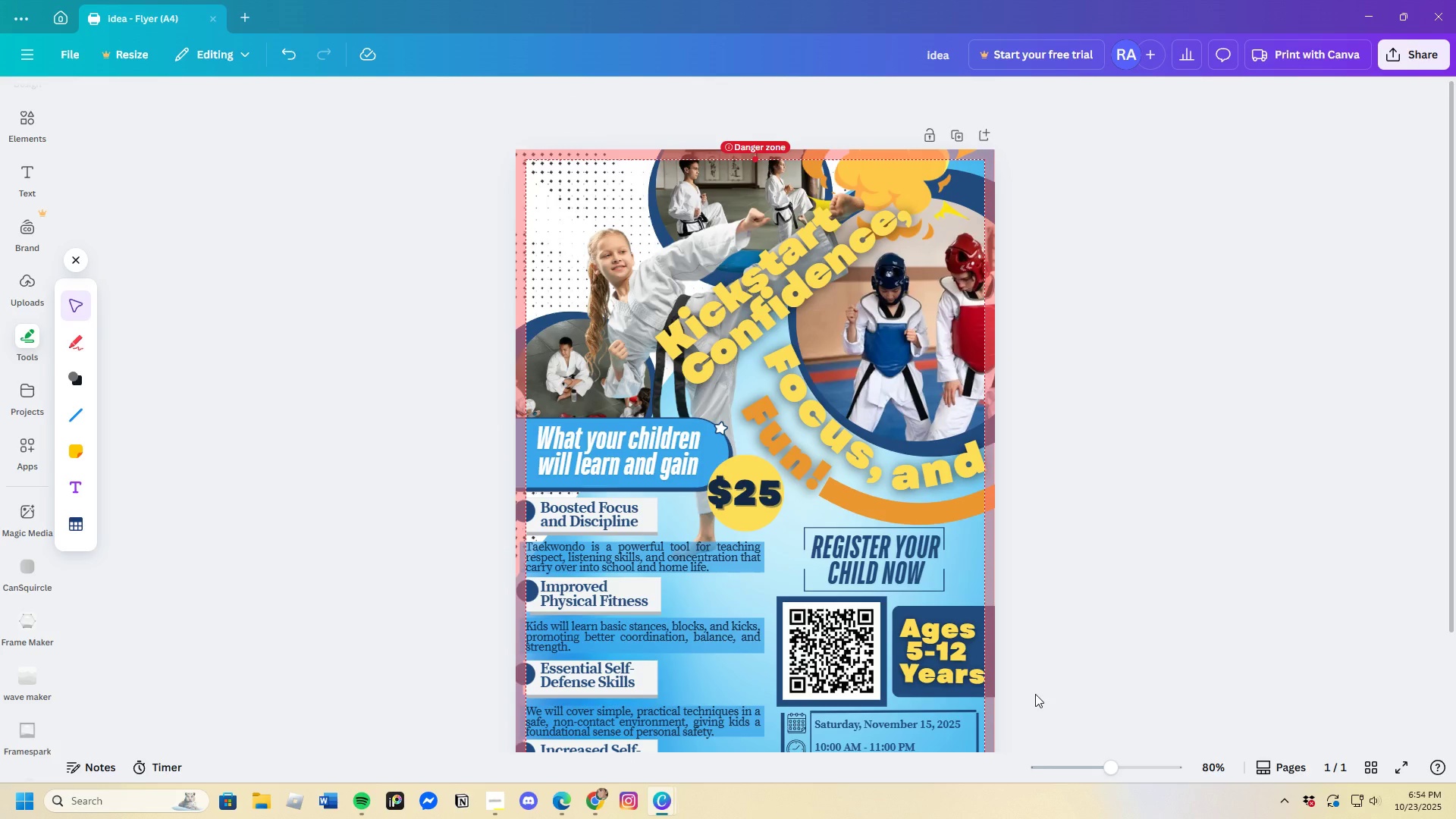 
wait(6.5)
 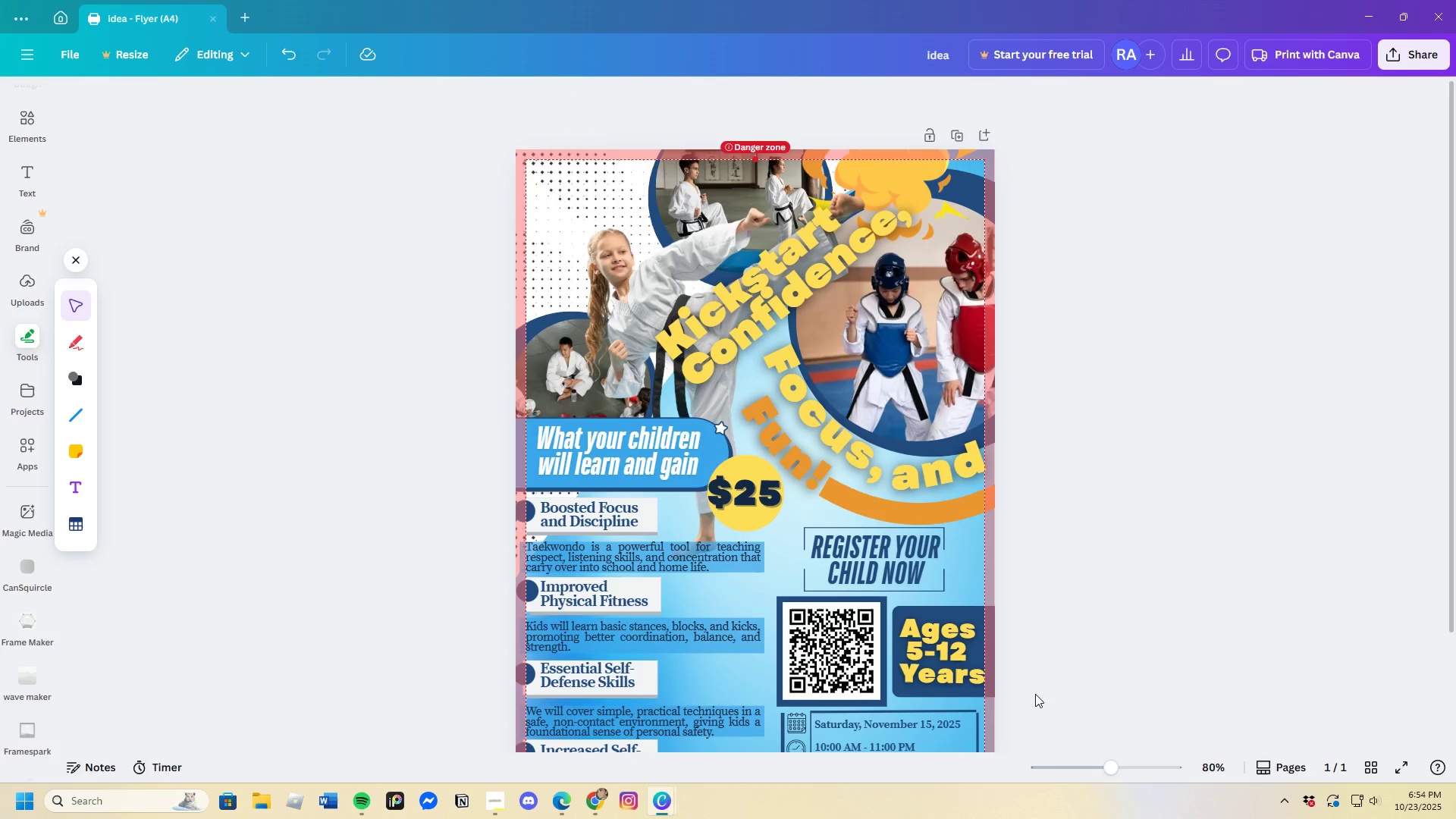 
scroll: coordinate [1035, 694], scroll_direction: down, amount: 3.0
 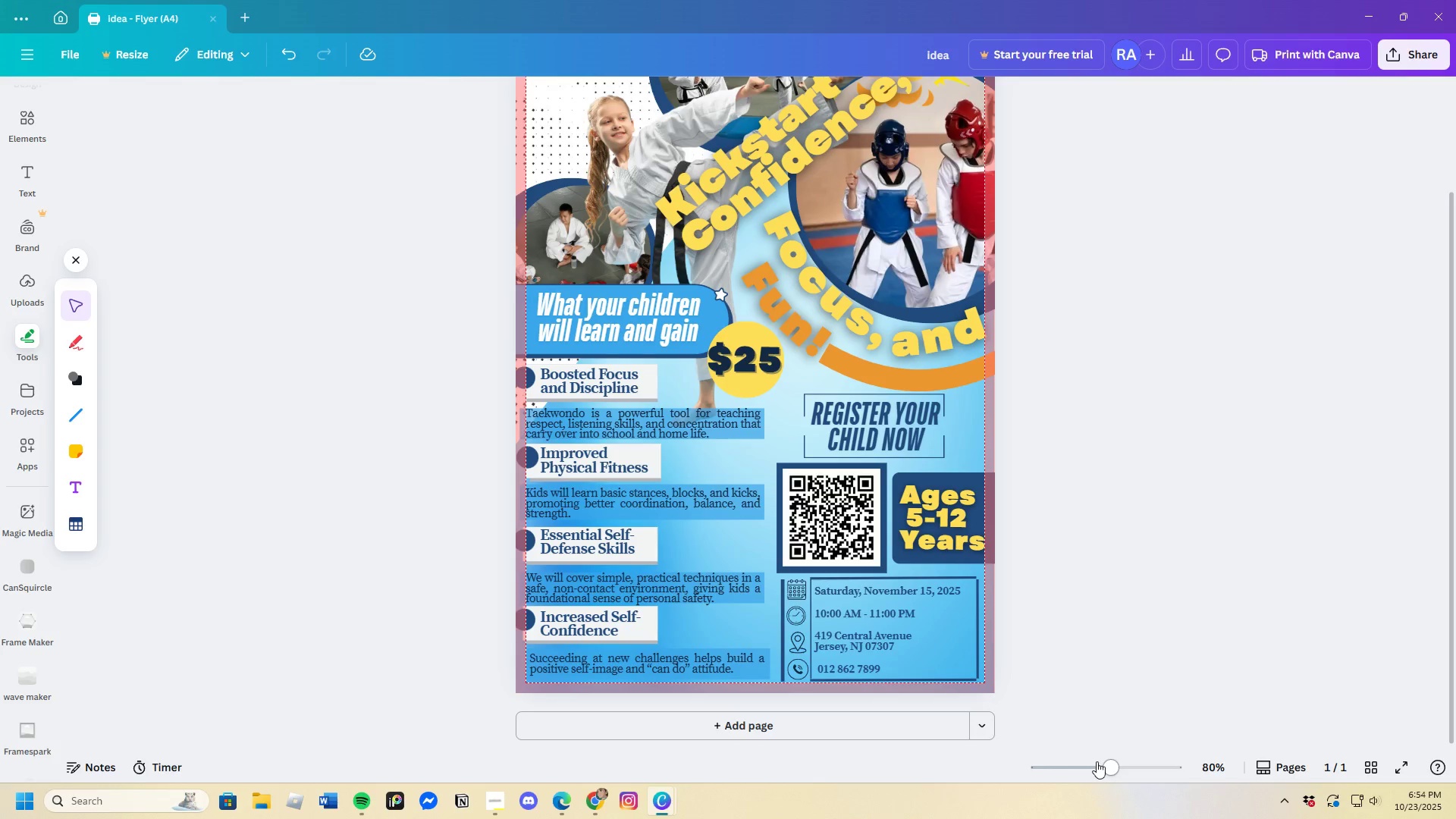 
left_click_drag(start_coordinate=[1099, 764], to_coordinate=[1105, 767])
 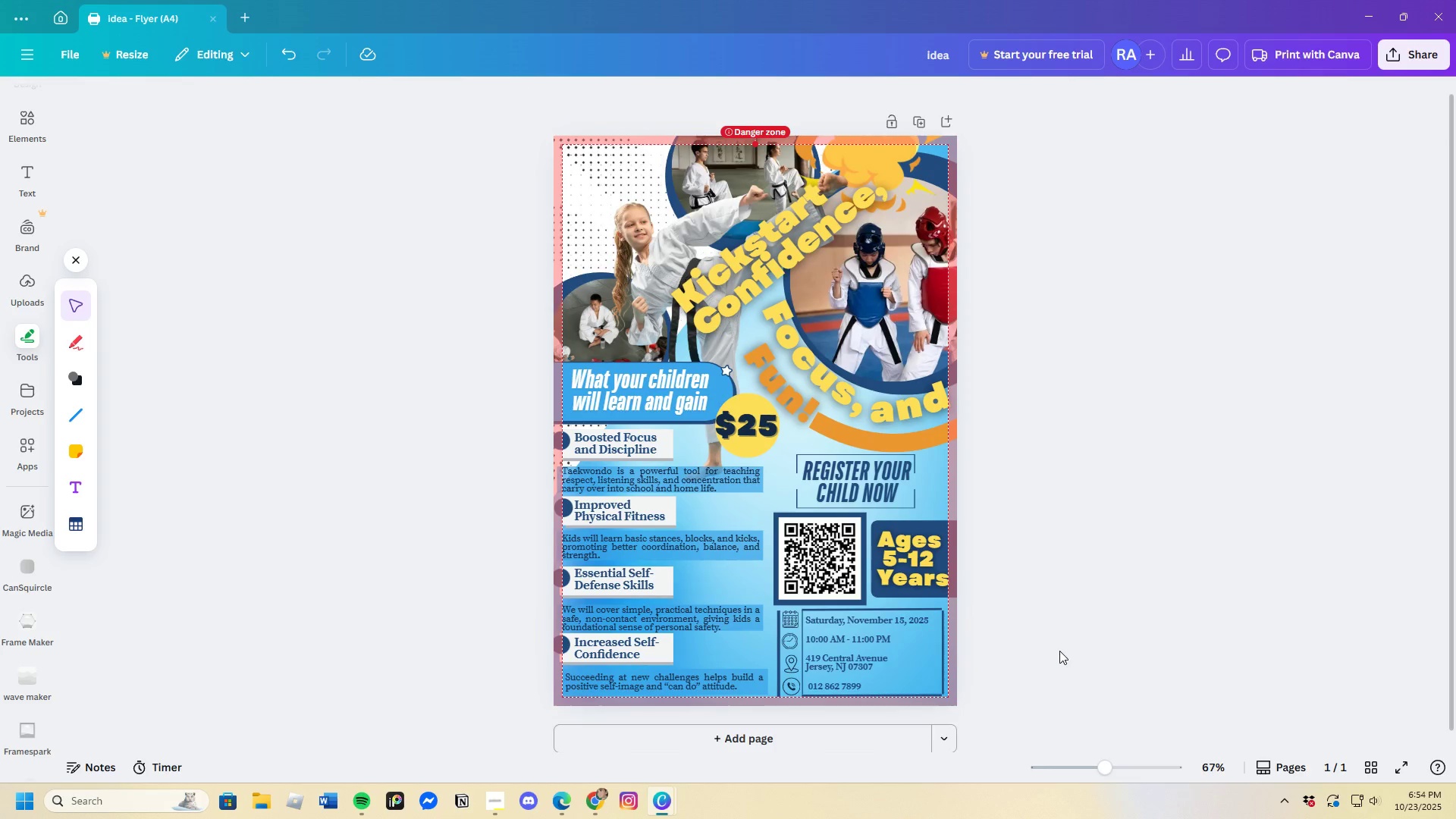 
left_click([1059, 651])
 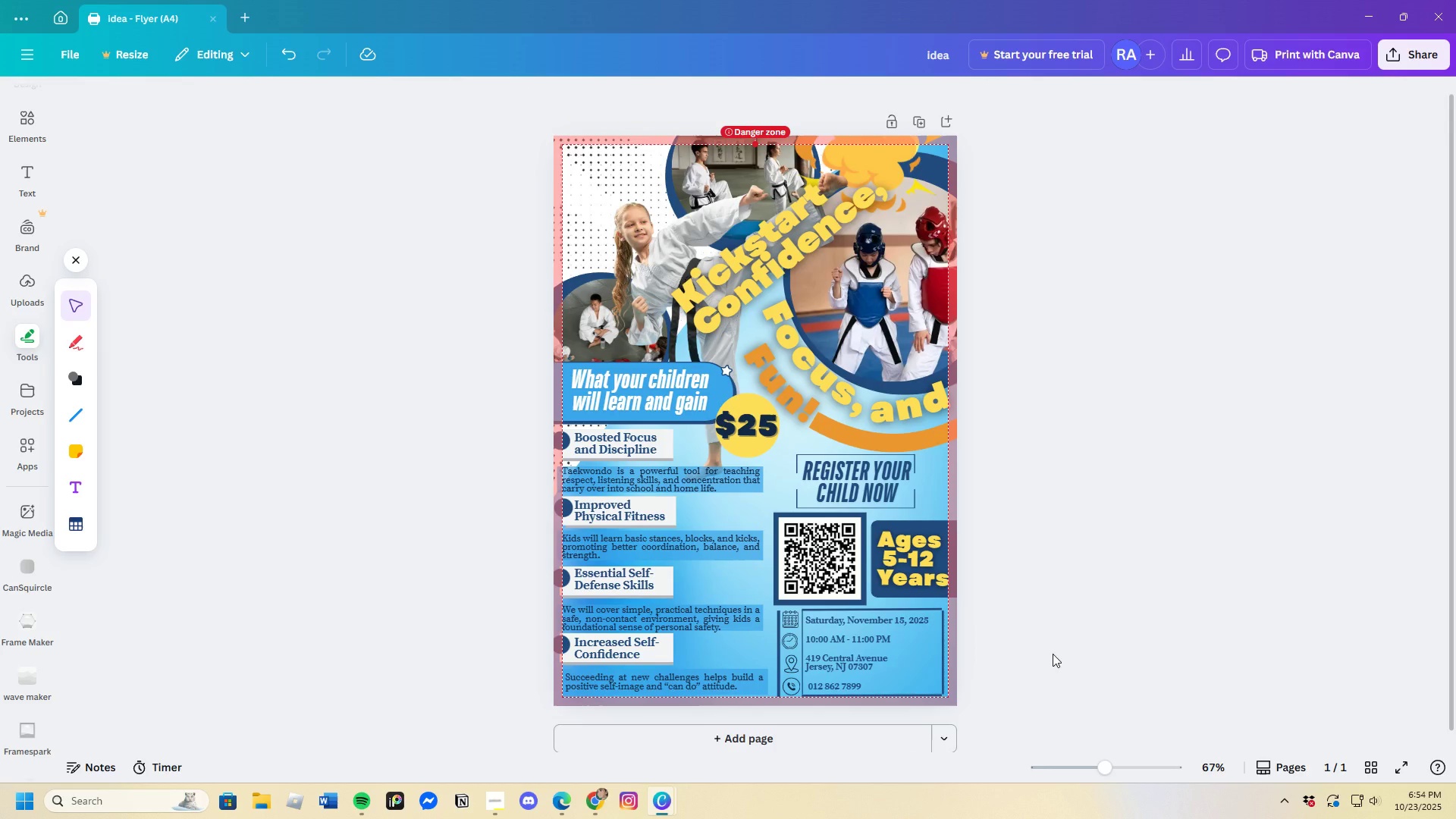 
scroll: coordinate [1053, 654], scroll_direction: up, amount: 2.0
 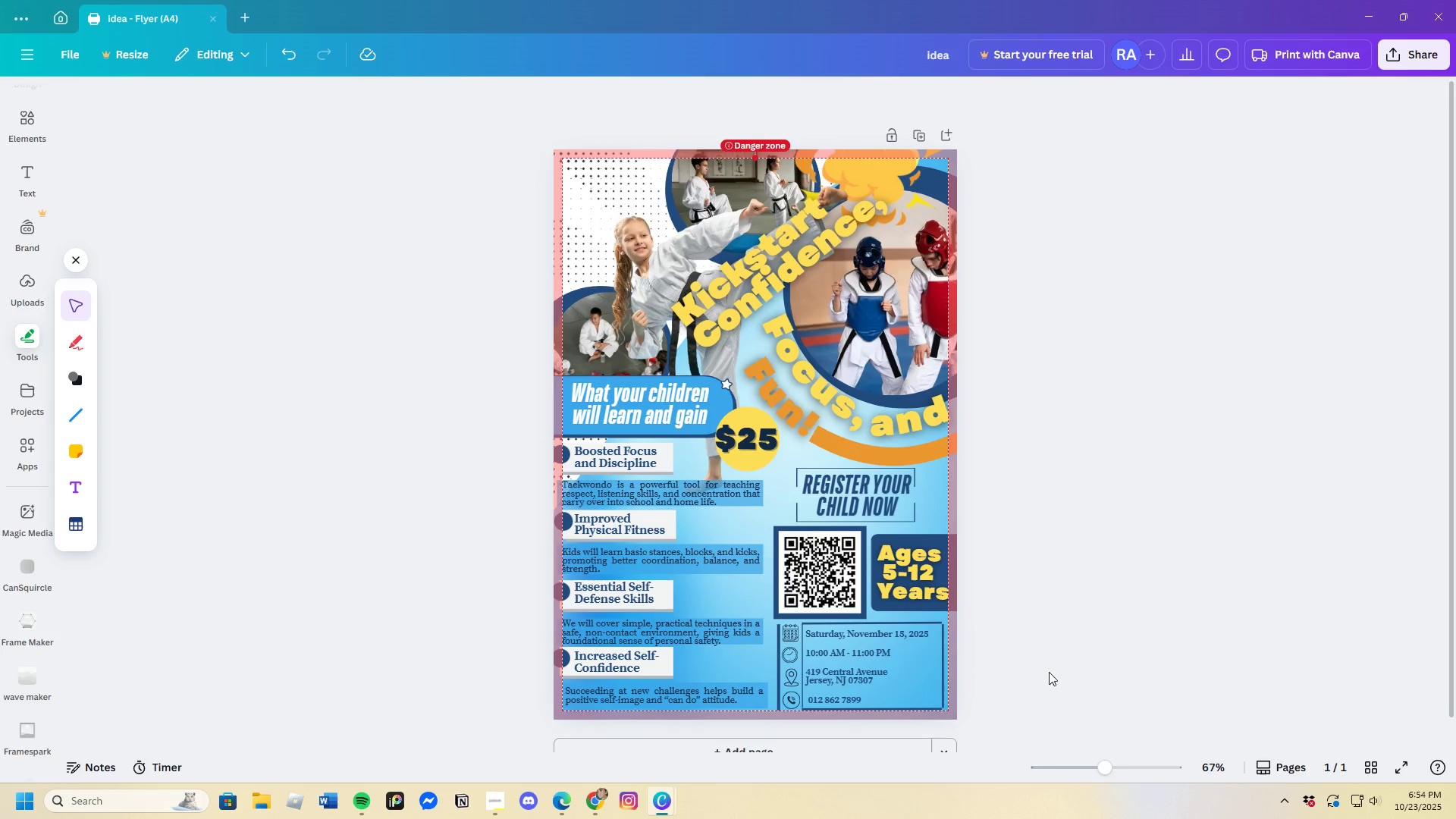 
scroll: coordinate [1049, 672], scroll_direction: down, amount: 2.0
 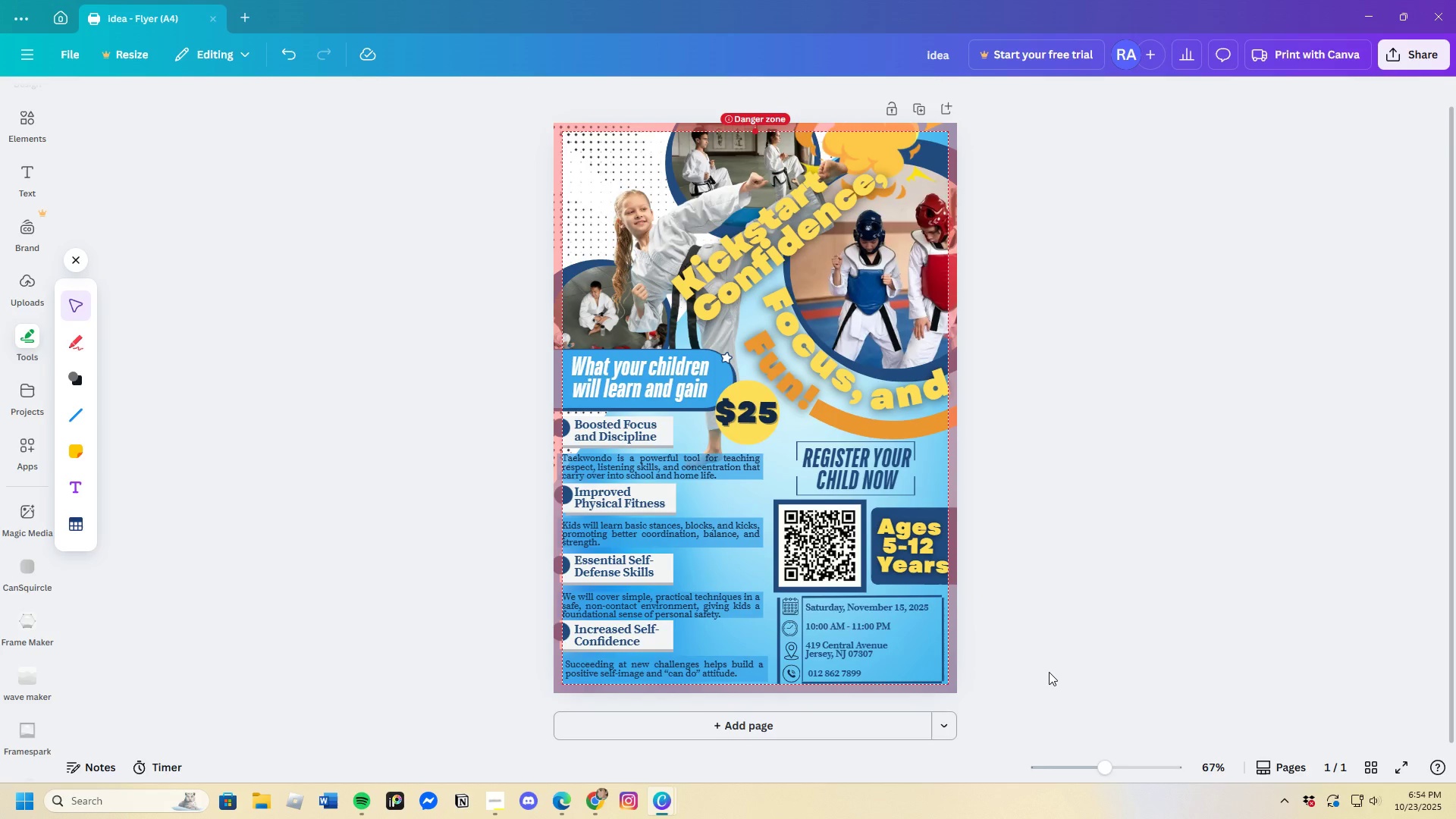 
scroll: coordinate [1049, 672], scroll_direction: up, amount: 2.0
 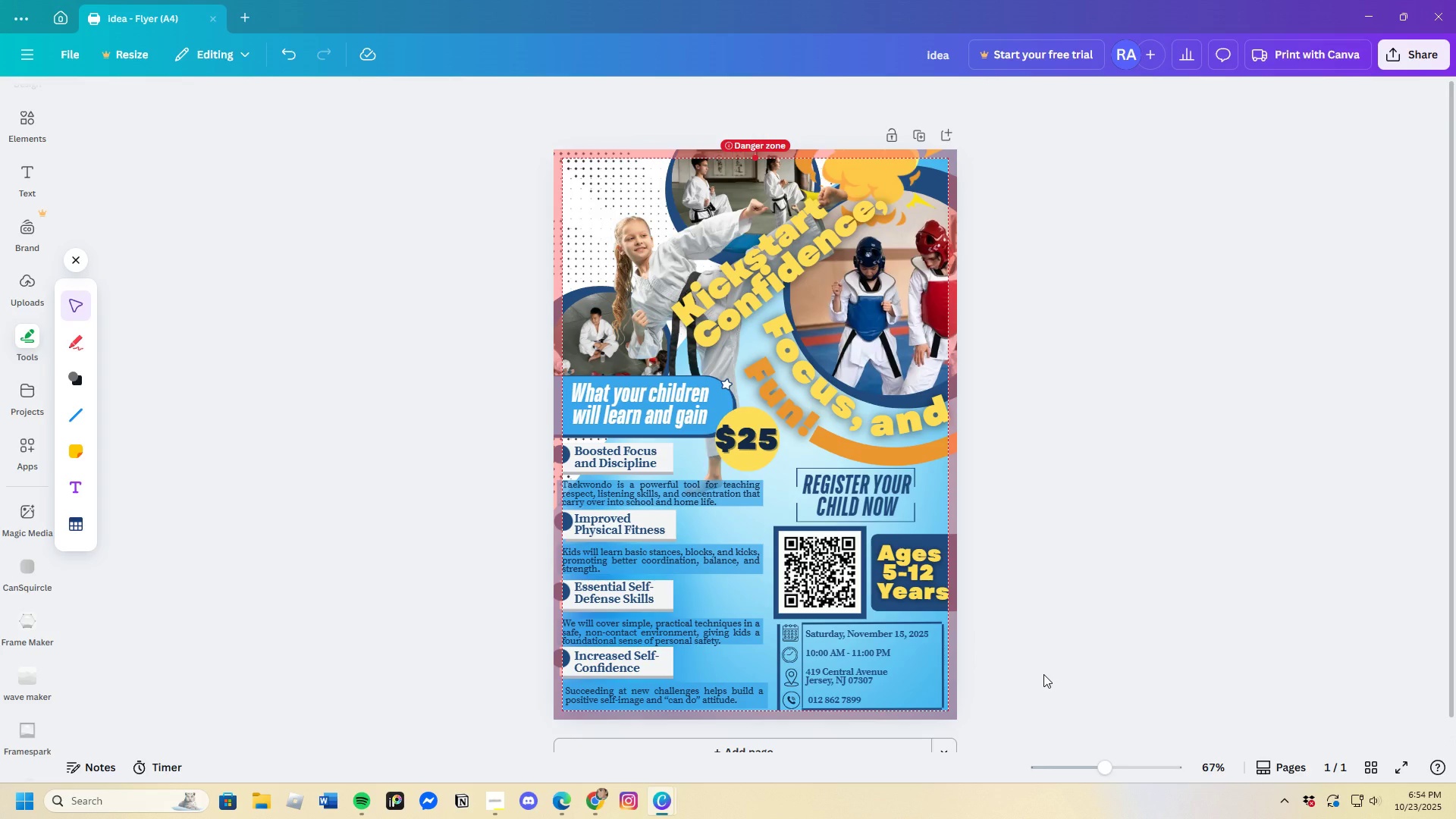 
scroll: coordinate [1043, 674], scroll_direction: down, amount: 2.0
 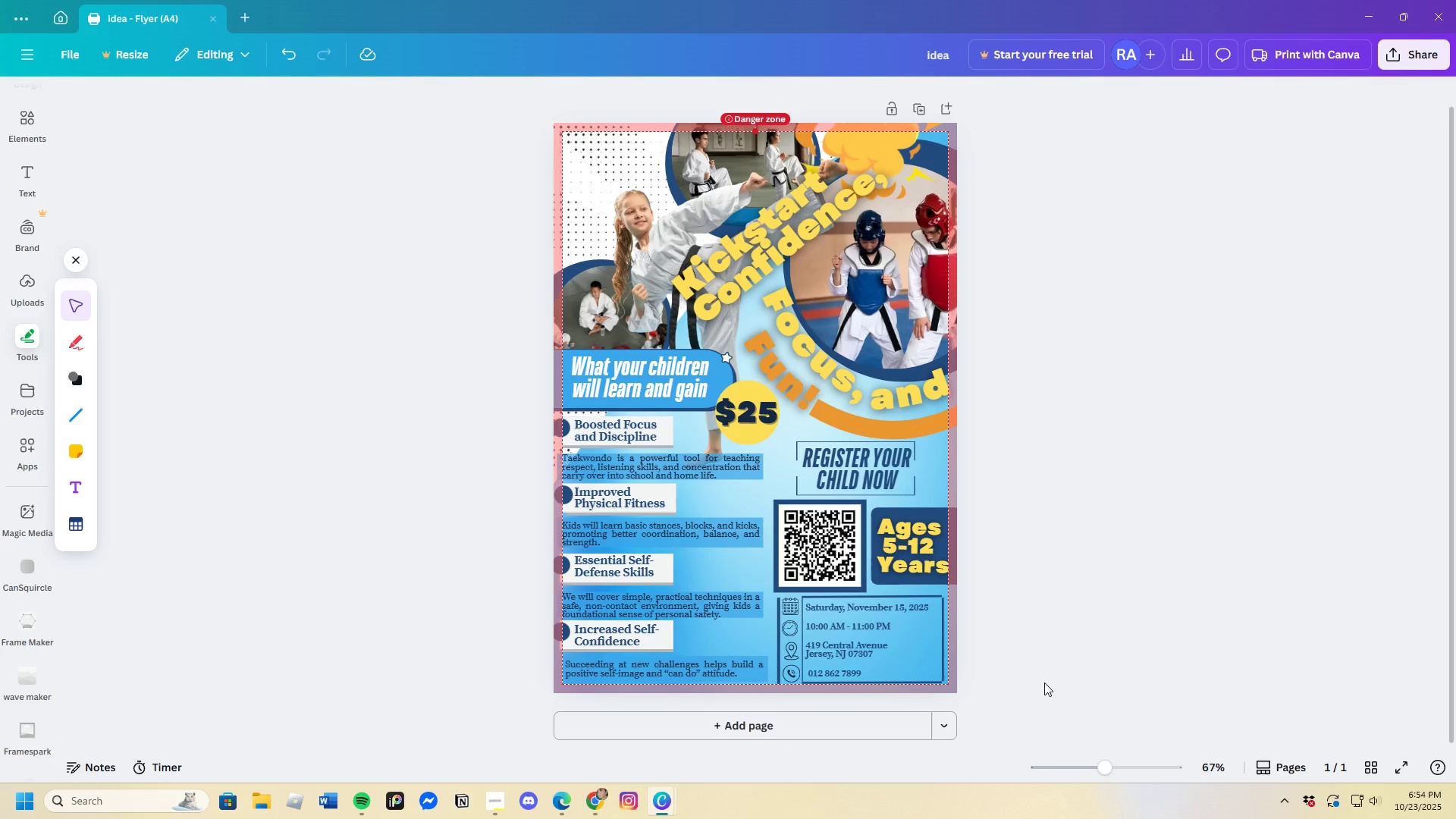 
wait(6.06)
 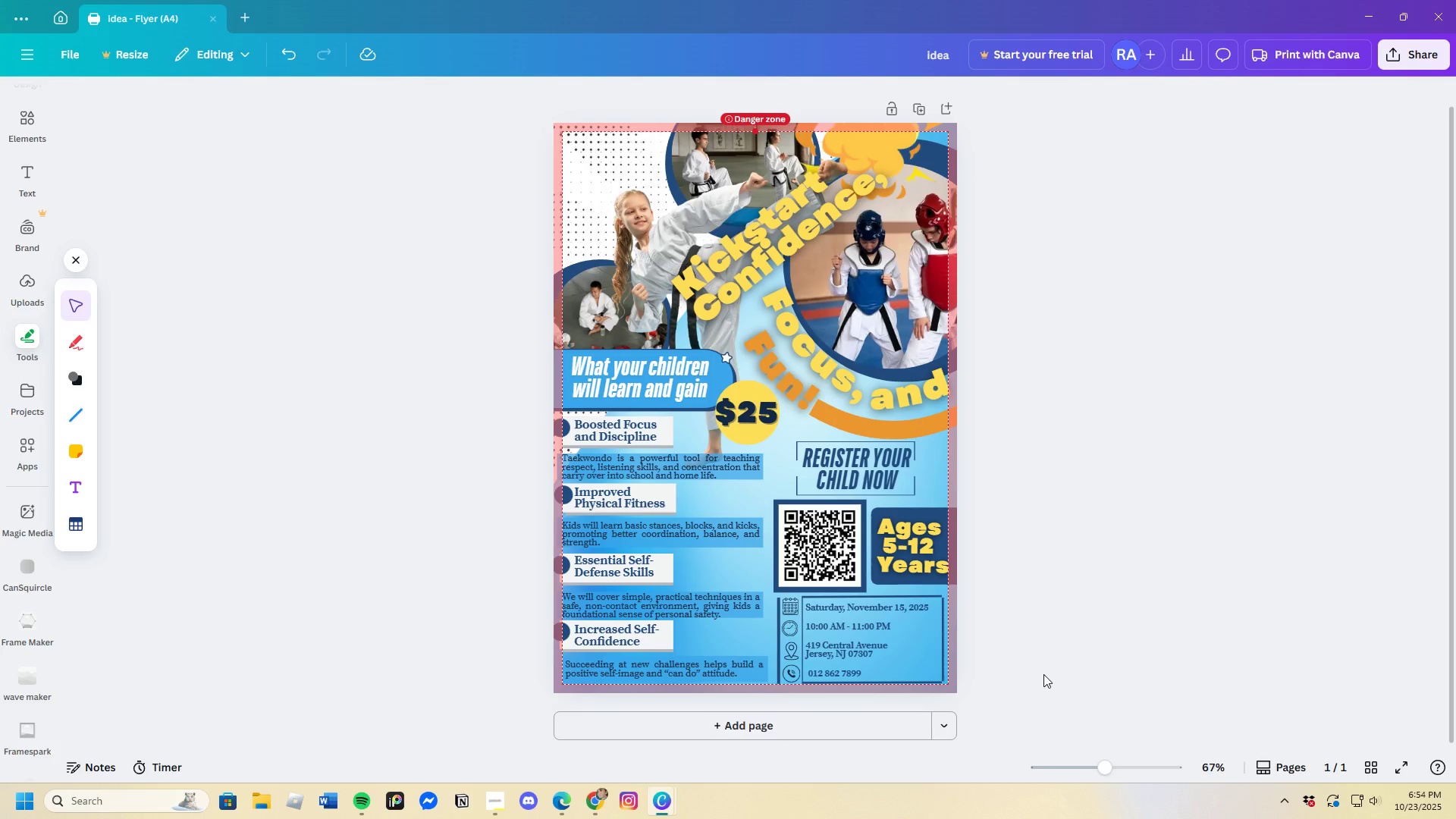 
scroll: coordinate [1044, 682], scroll_direction: up, amount: 2.0
 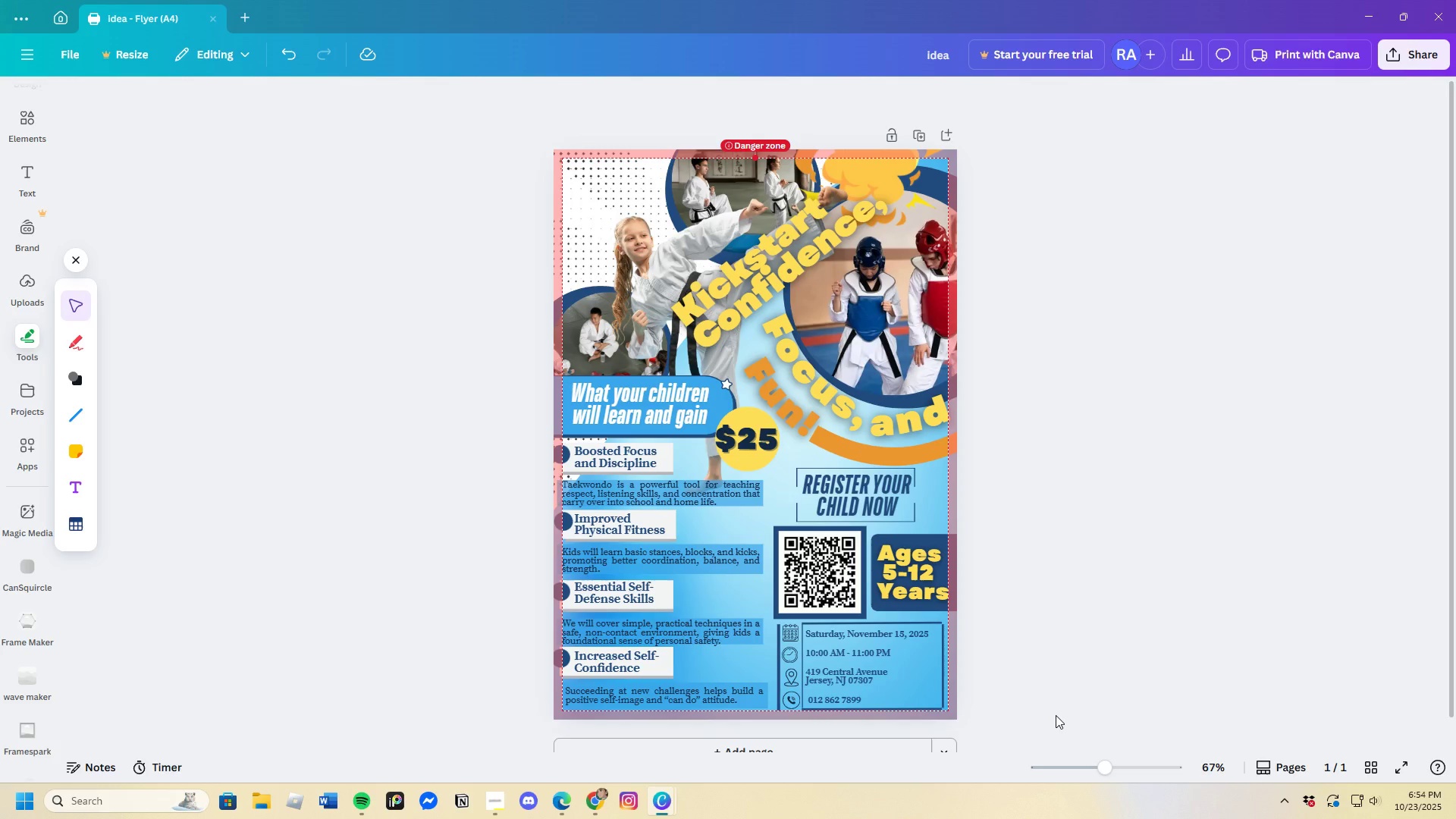 
wait(31.58)
 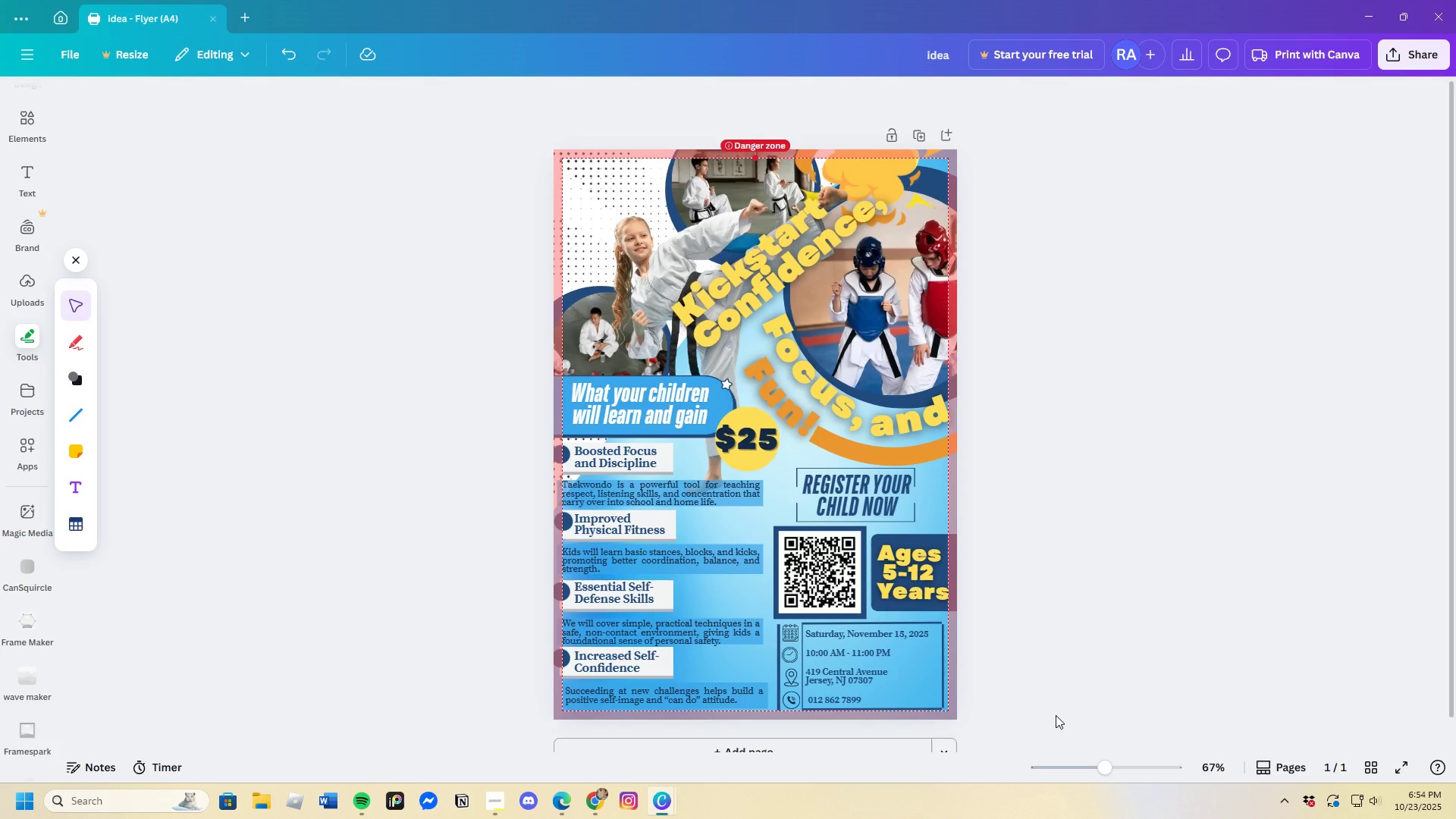 
left_click([1046, 670])
 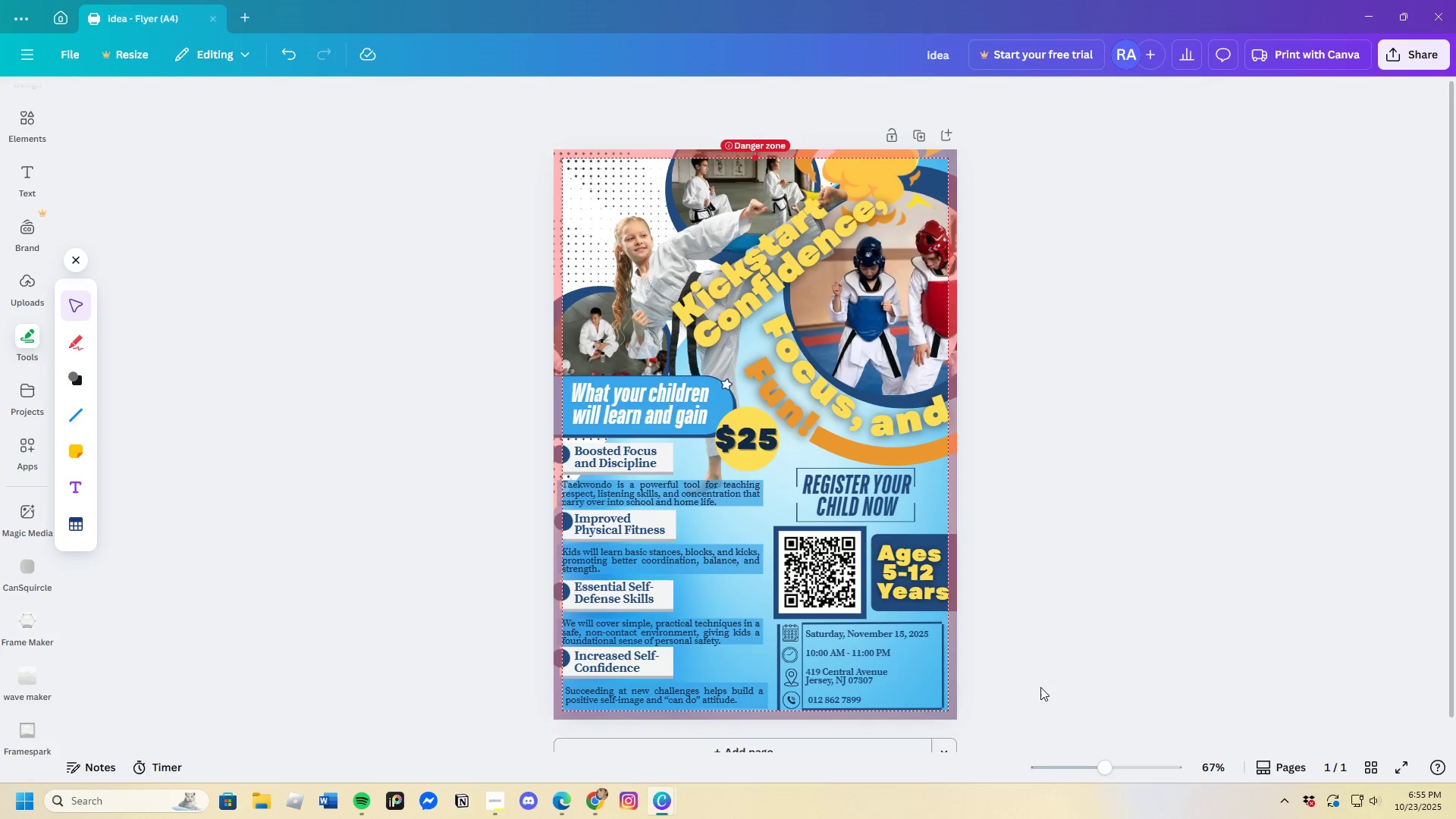 
scroll: coordinate [1021, 684], scroll_direction: up, amount: 5.0
 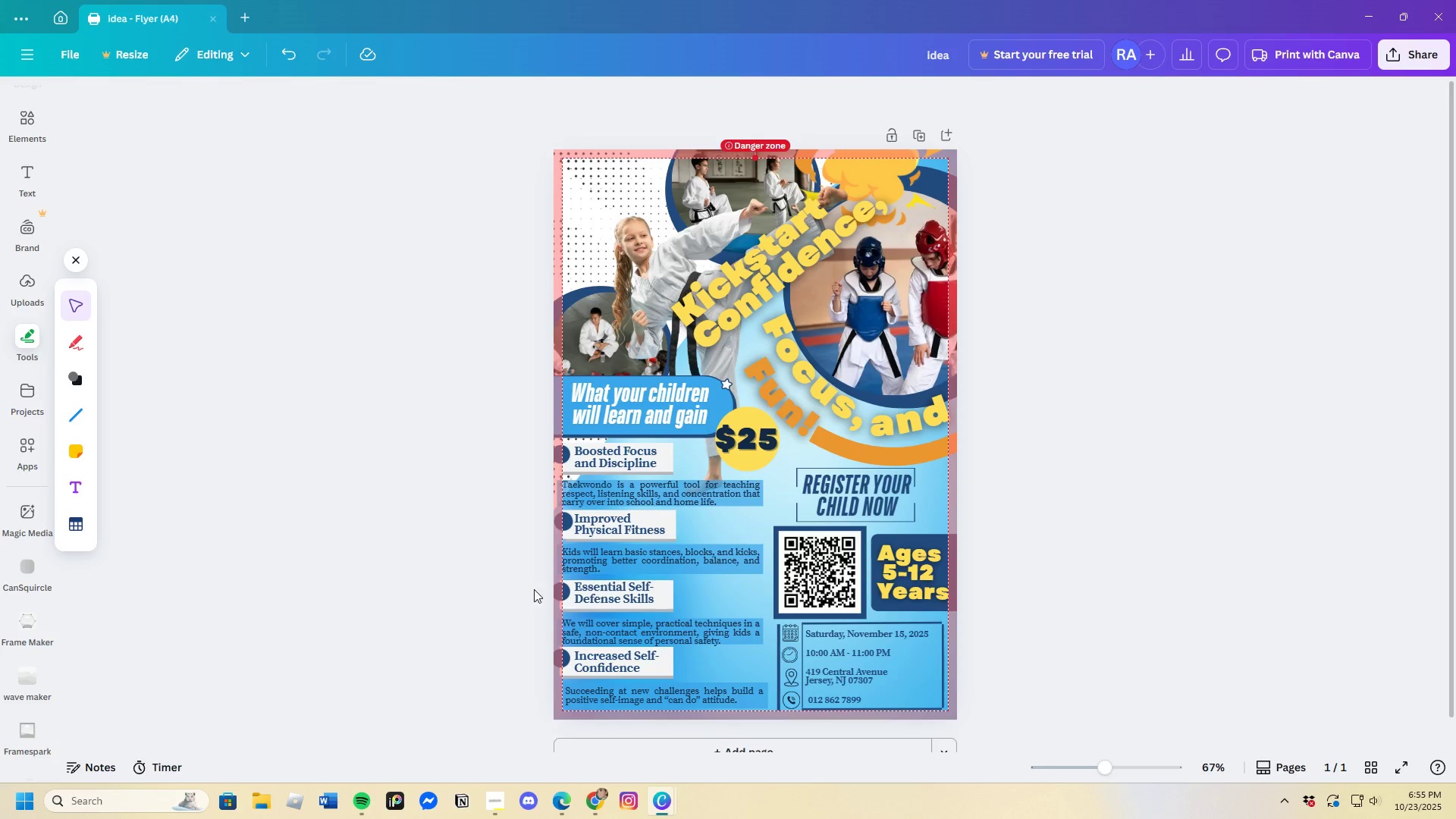 
scroll: coordinate [657, 569], scroll_direction: down, amount: 3.0
 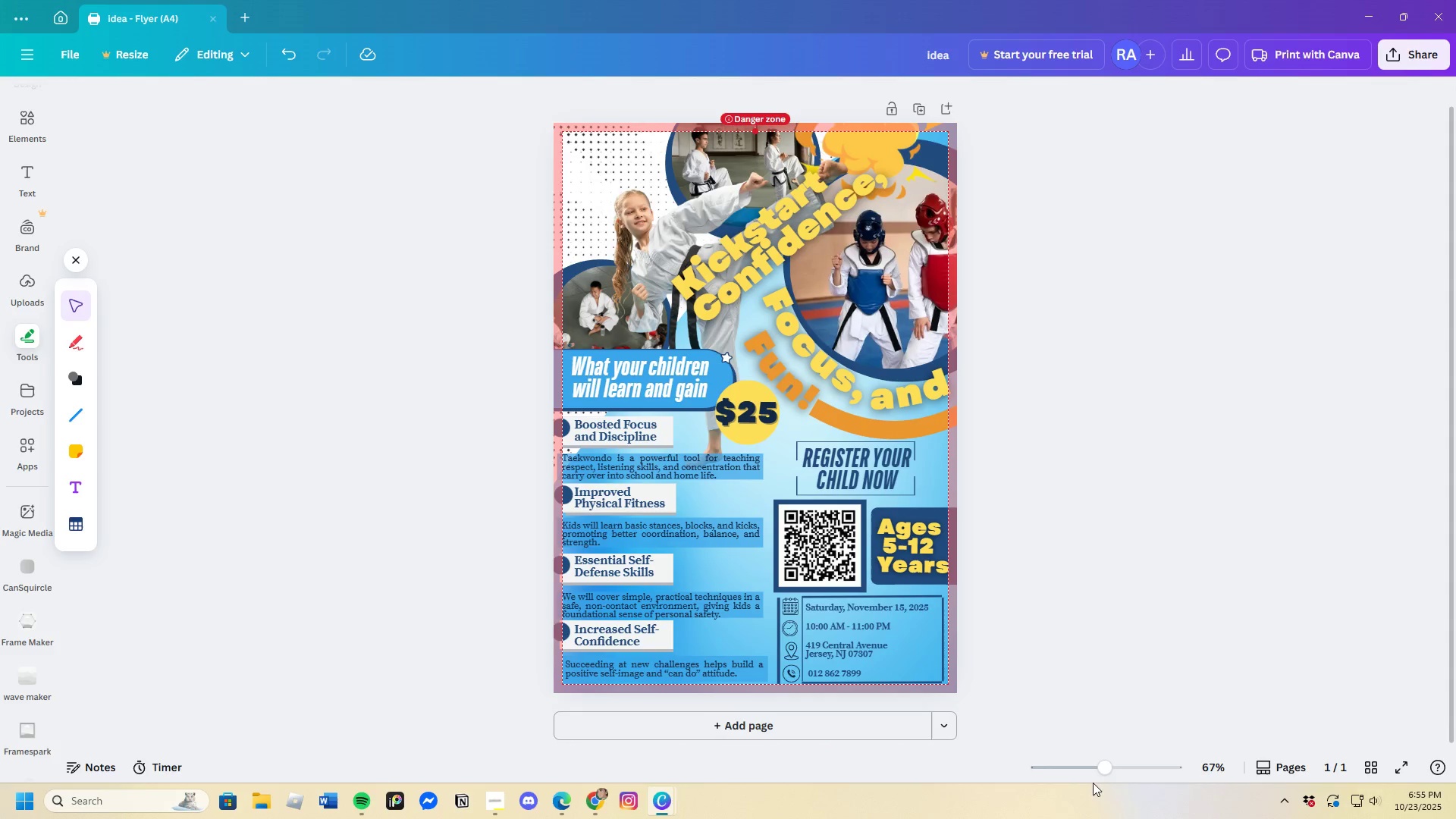 
left_click_drag(start_coordinate=[1109, 768], to_coordinate=[1112, 789])
 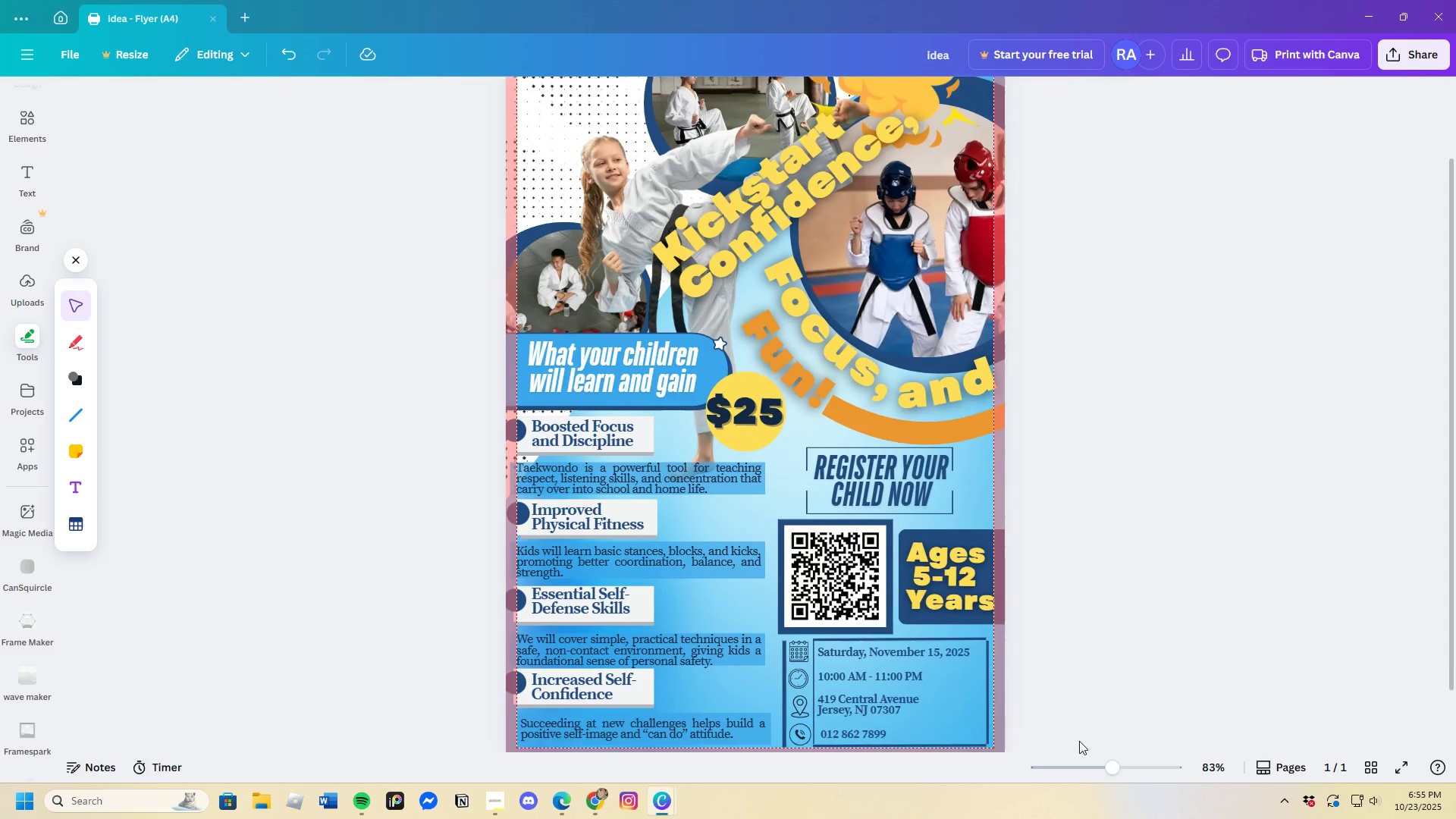 
scroll: coordinate [1077, 740], scroll_direction: up, amount: 3.0
 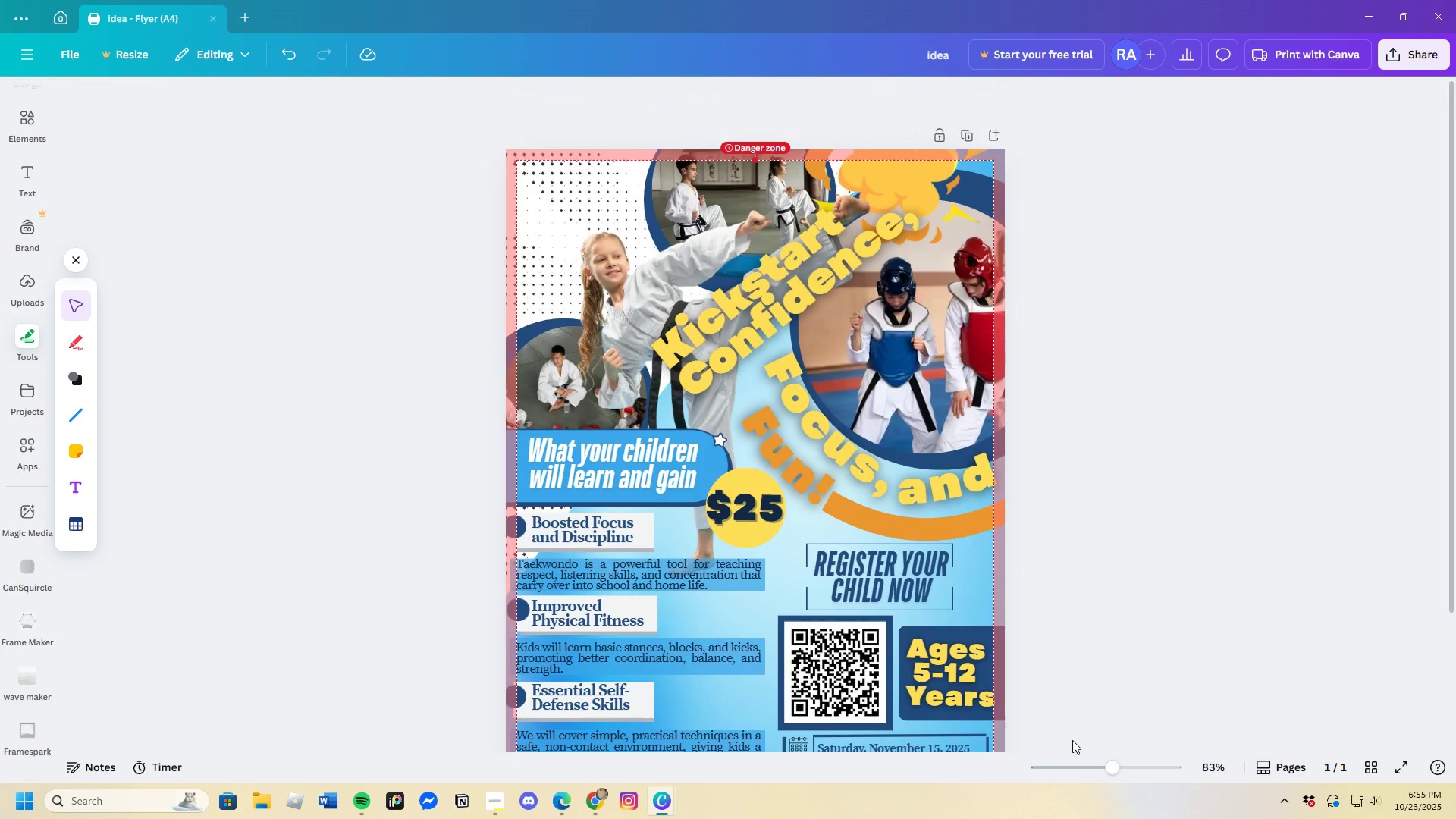 
scroll: coordinate [1072, 740], scroll_direction: down, amount: 4.0
 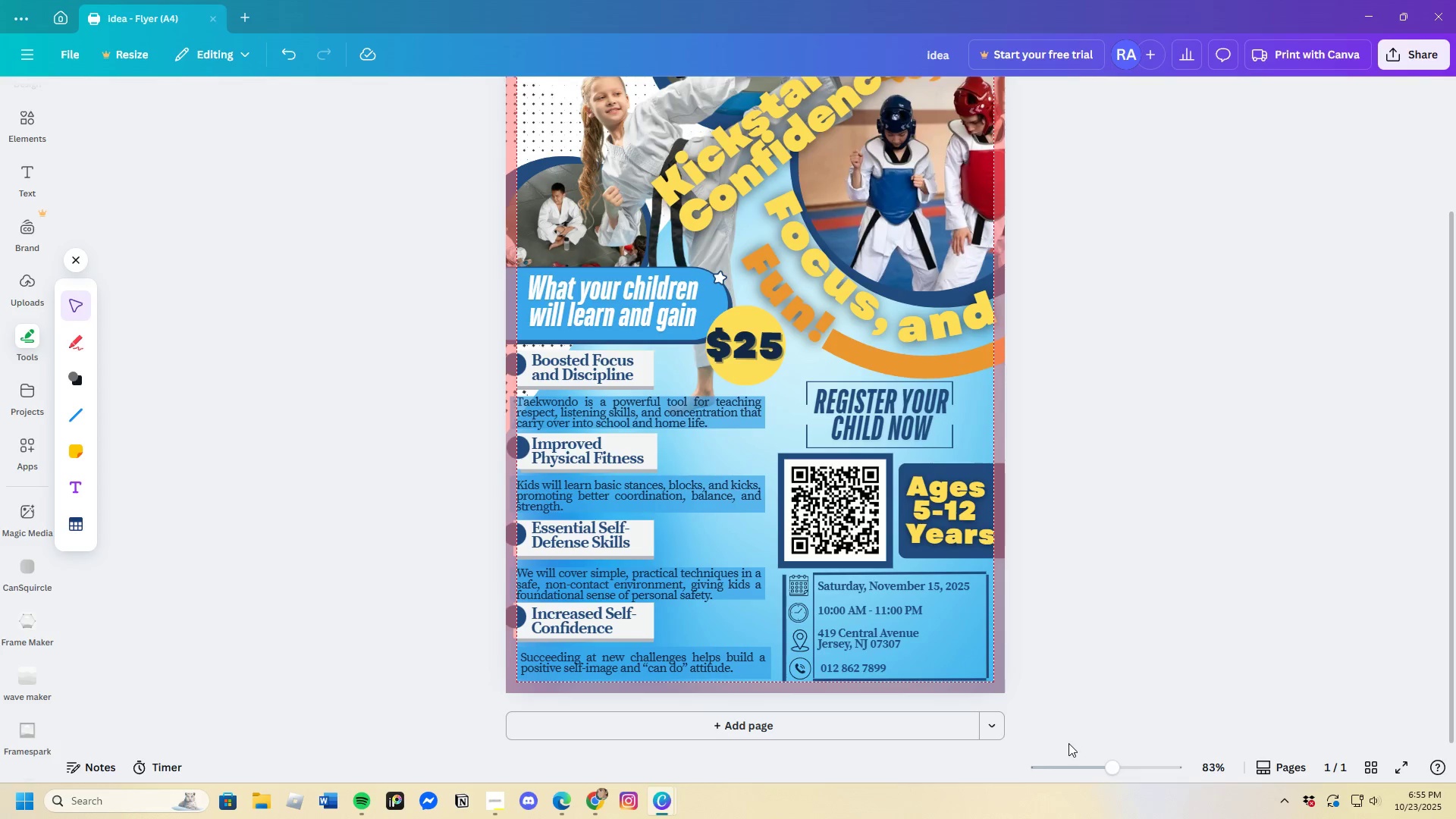 
scroll: coordinate [1068, 743], scroll_direction: up, amount: 2.0
 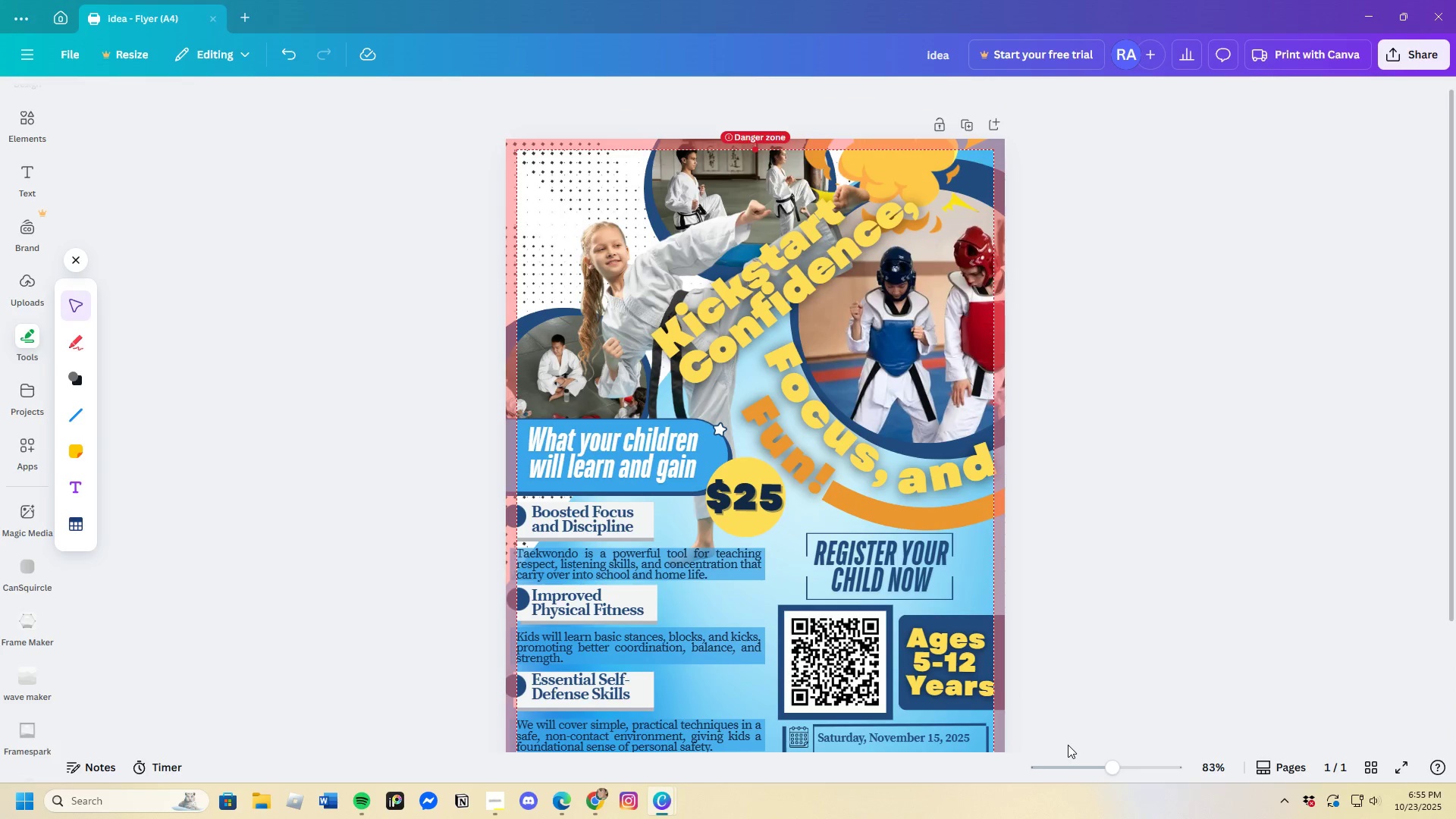 
scroll: coordinate [1066, 746], scroll_direction: down, amount: 3.0
 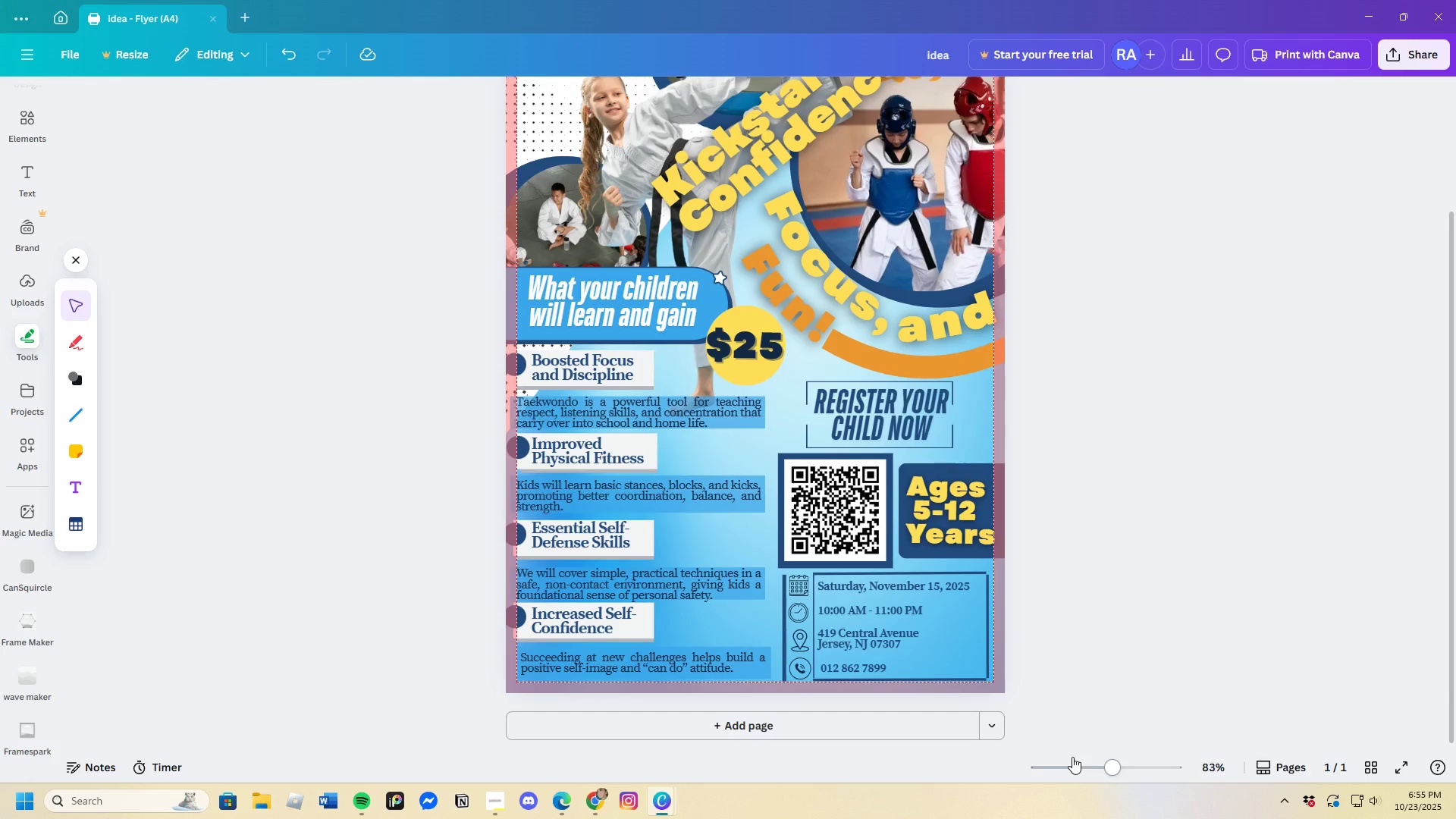 
scroll: coordinate [1064, 743], scroll_direction: up, amount: 6.0
 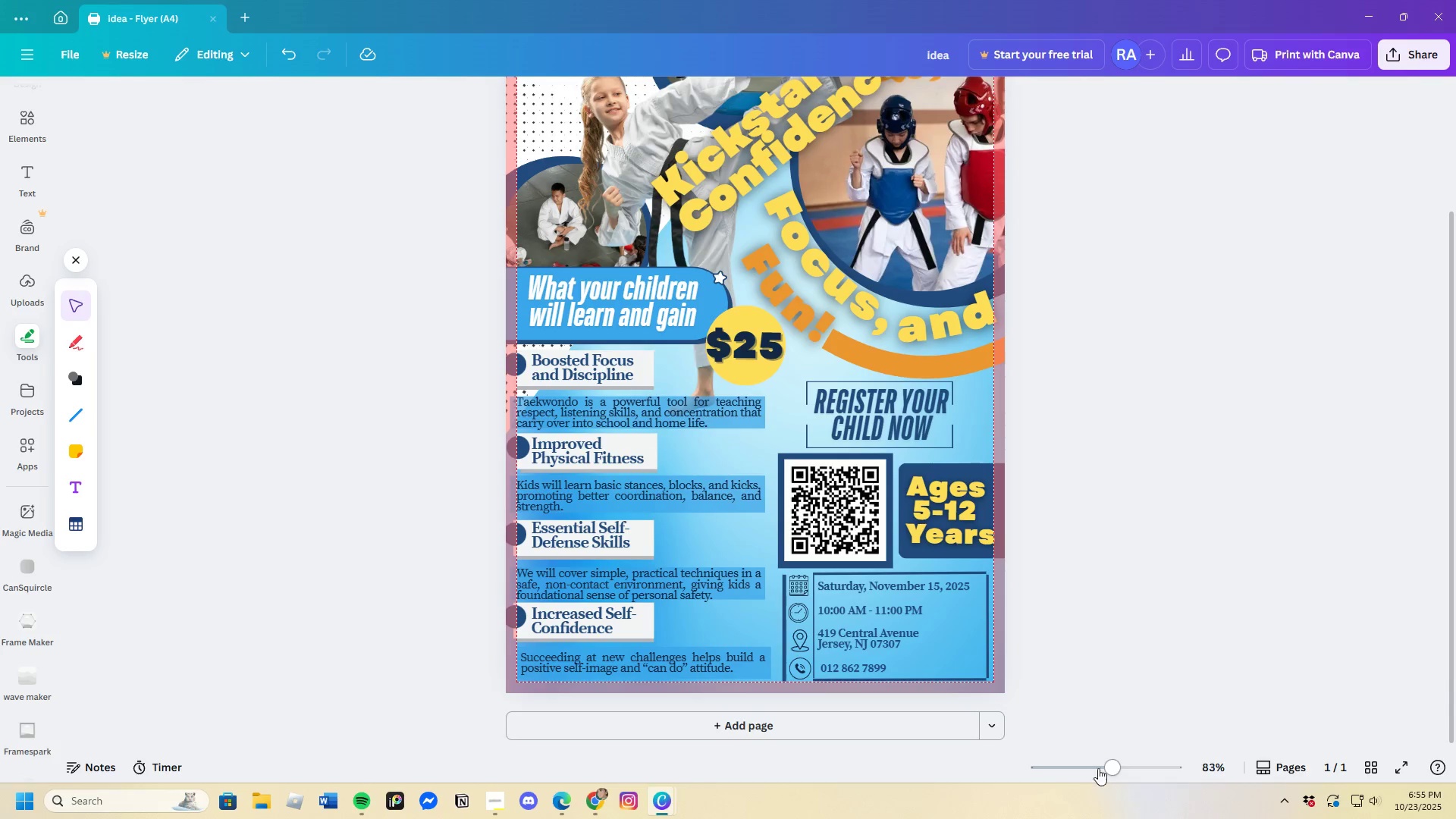 
left_click_drag(start_coordinate=[1102, 764], to_coordinate=[1107, 772])
 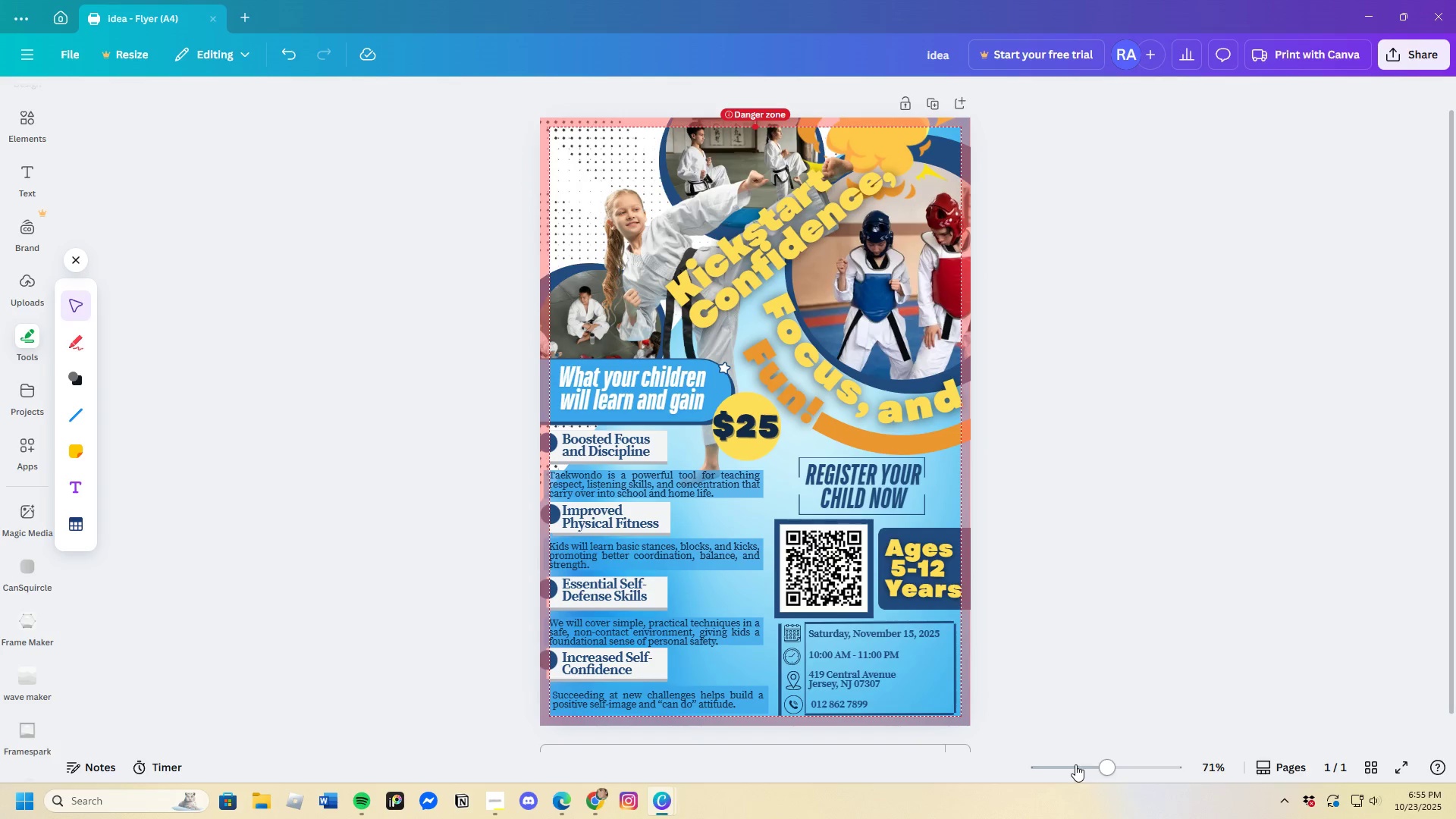 
scroll: coordinate [1044, 737], scroll_direction: up, amount: 2.0
 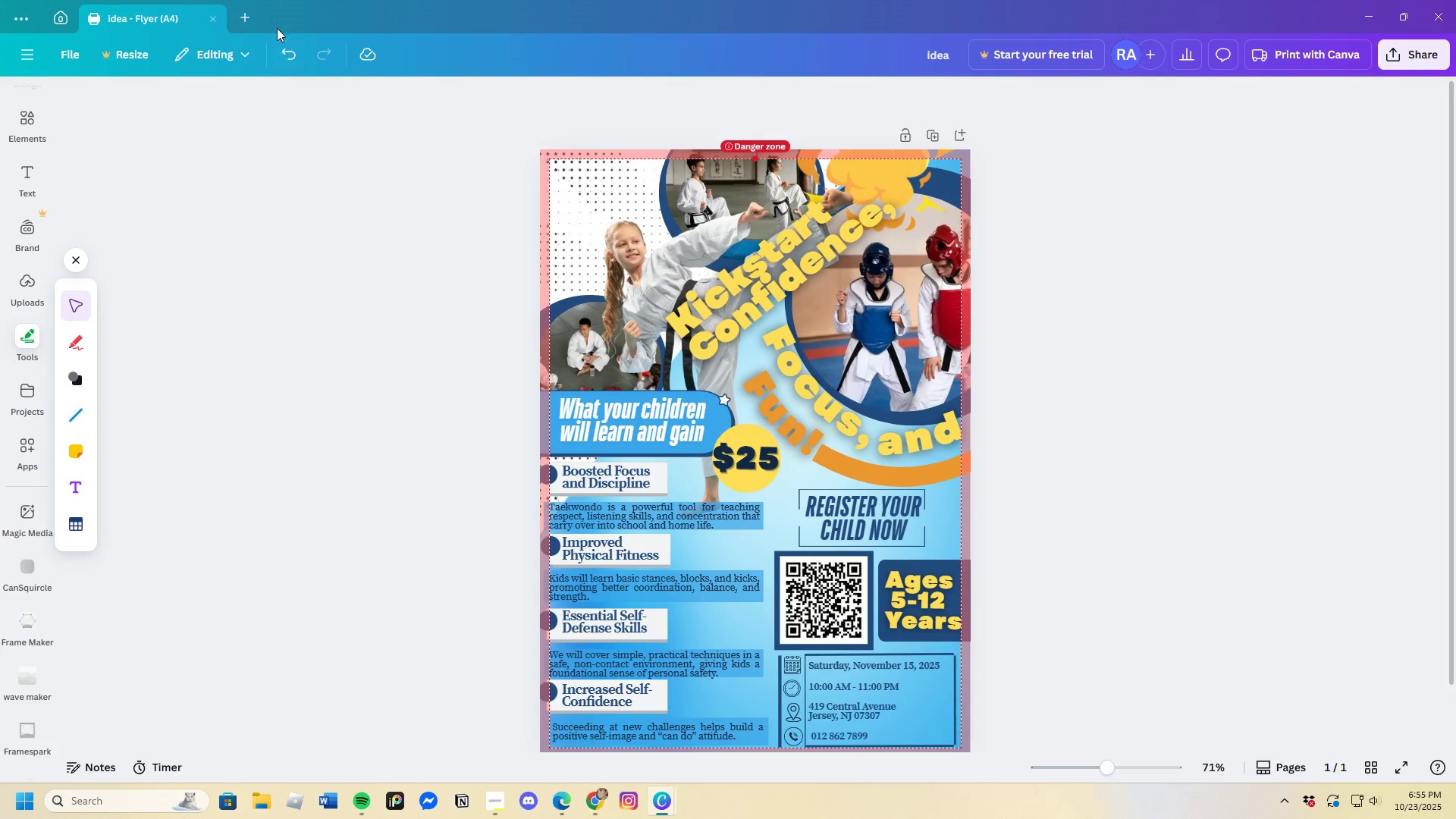 
left_click([255, 16])
 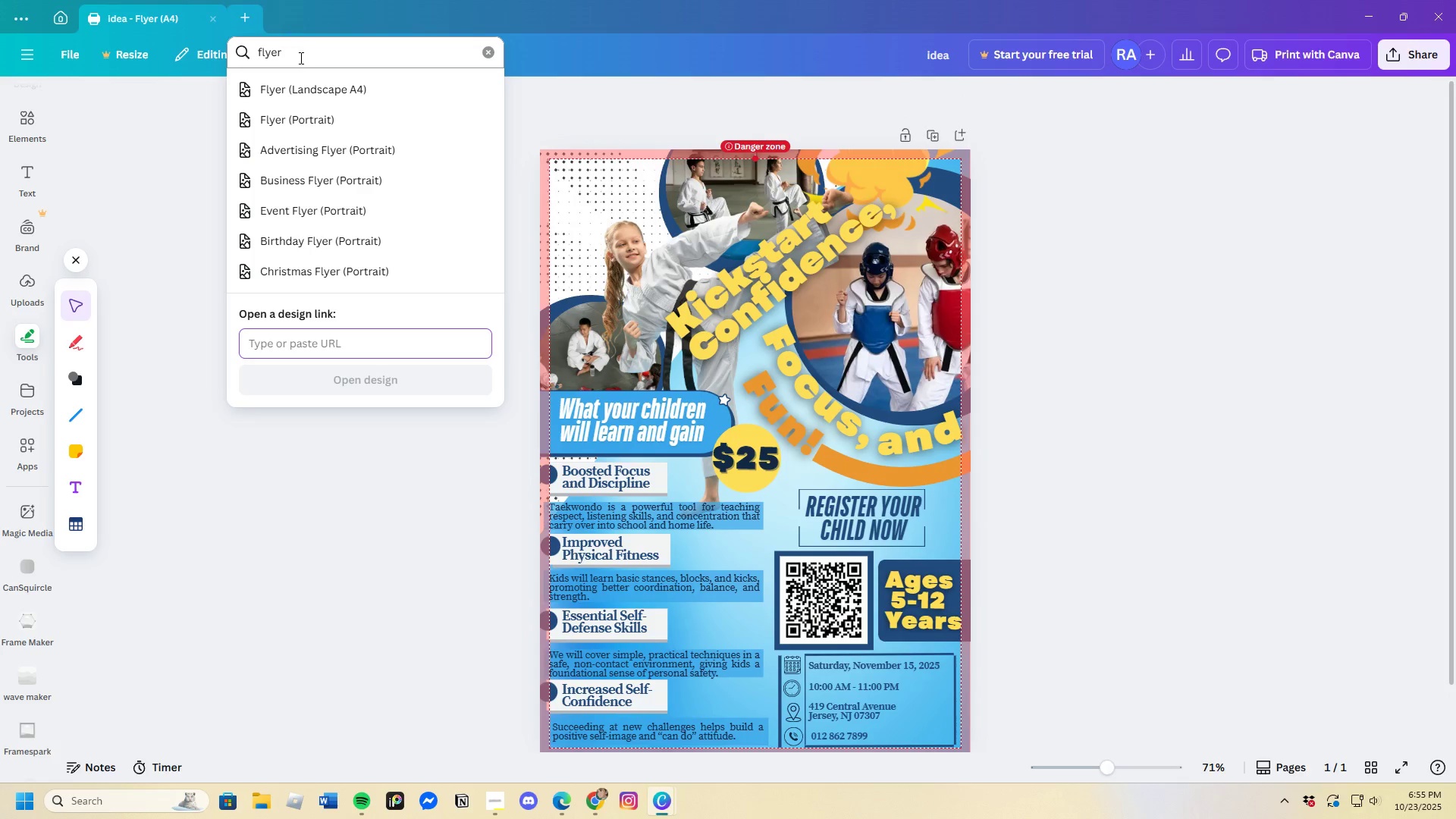 
left_click([300, 58])
 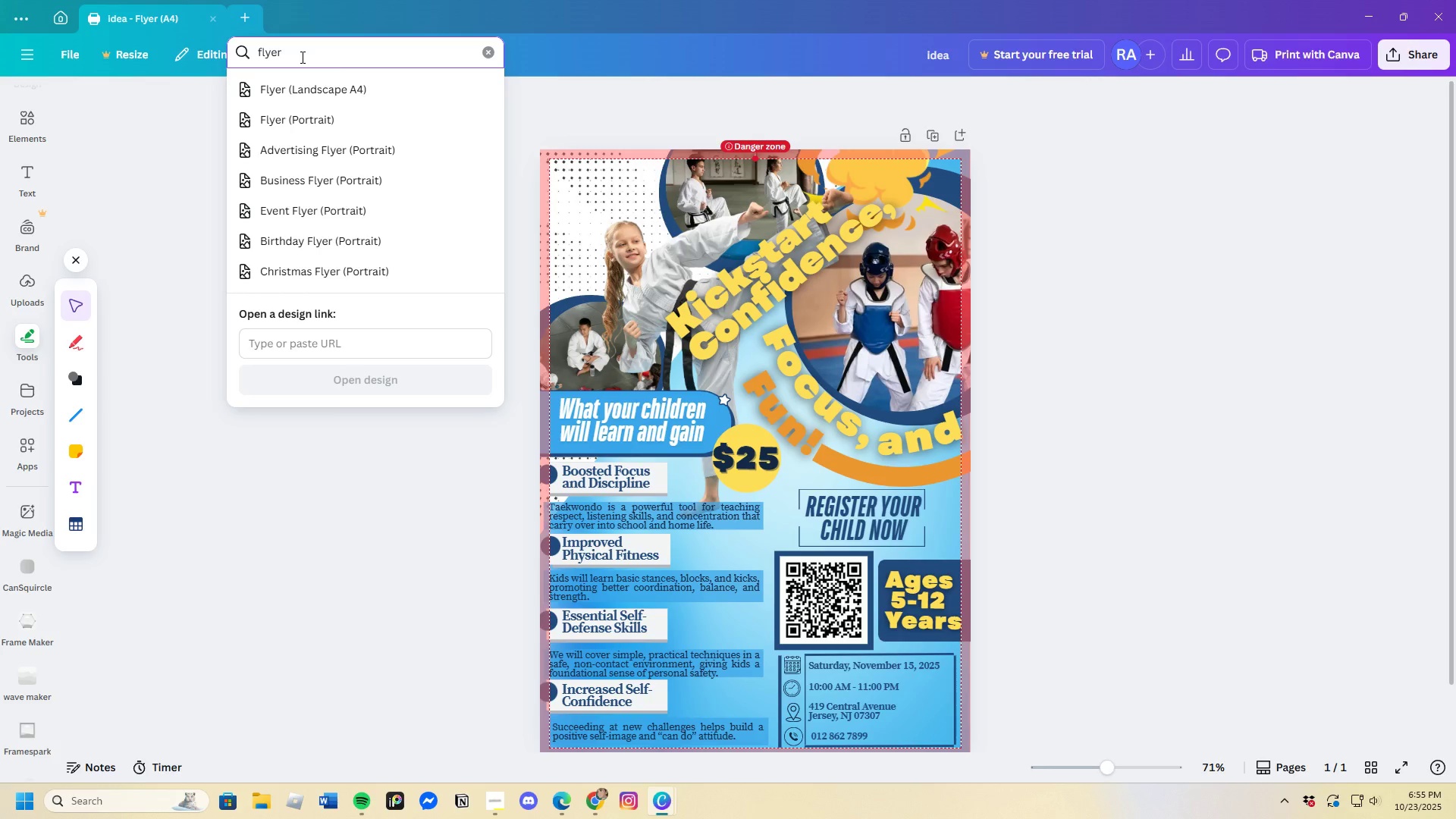 
key(Backspace)
 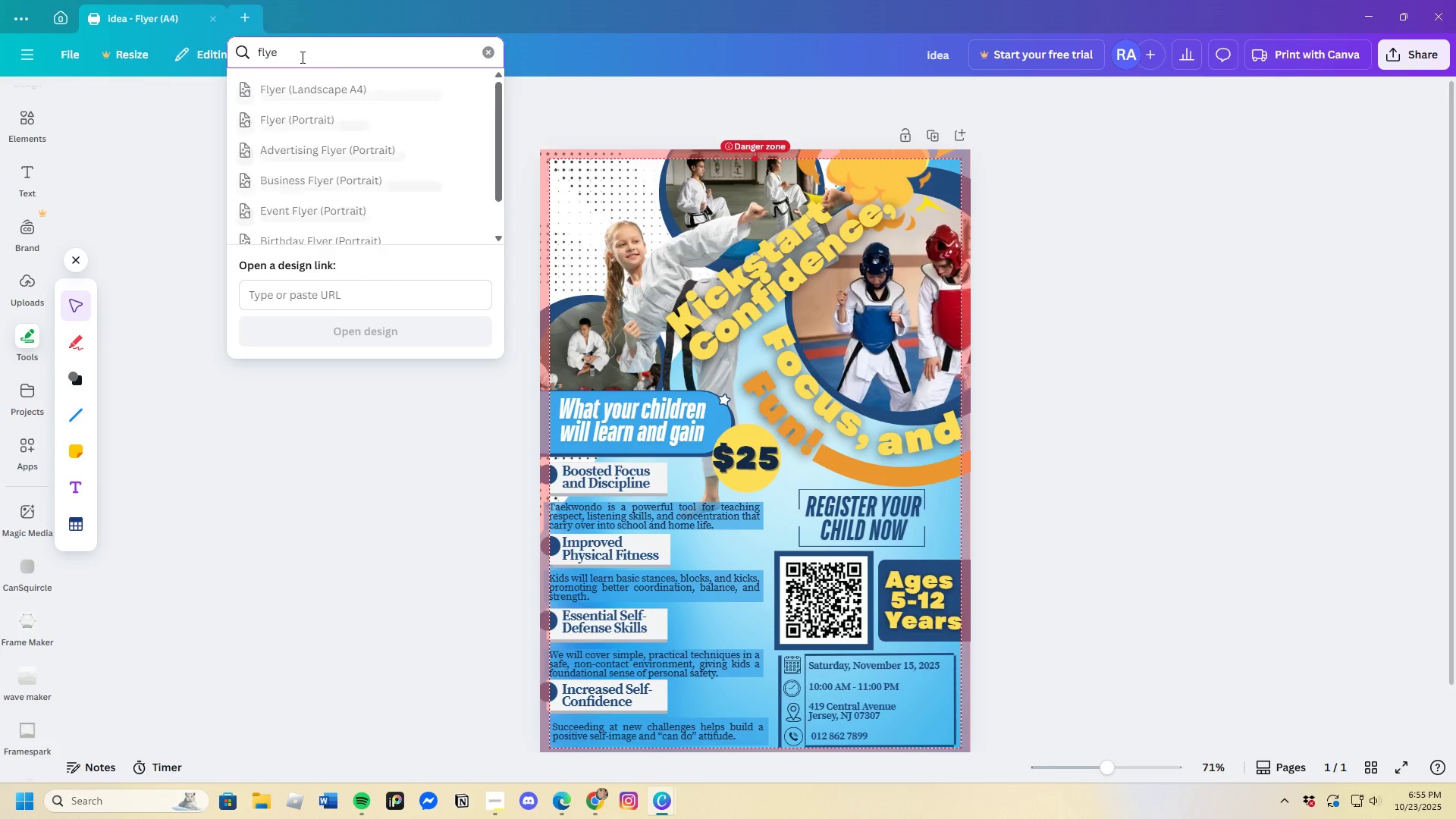 
key(Backspace)
 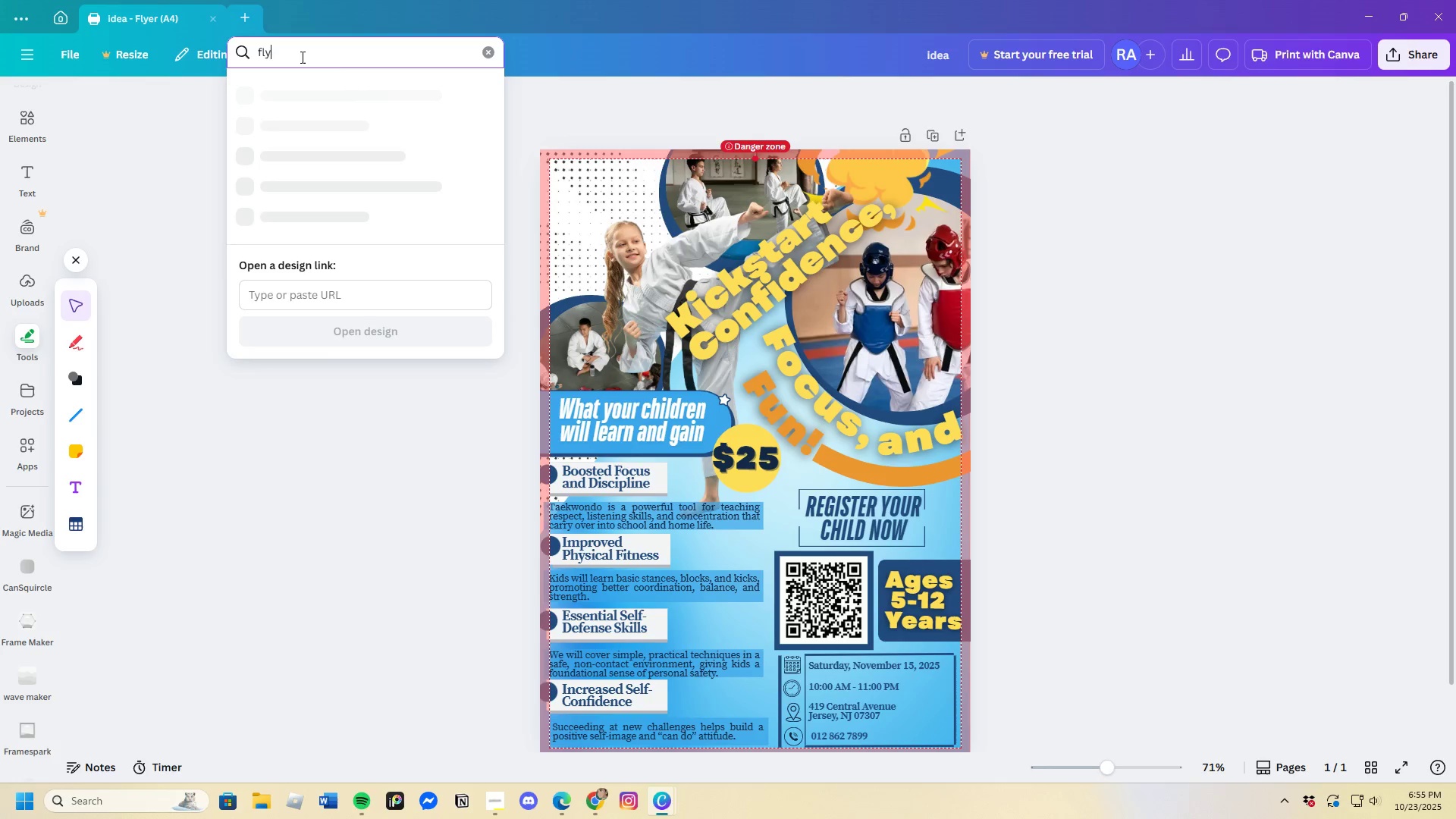 
key(Backspace)
 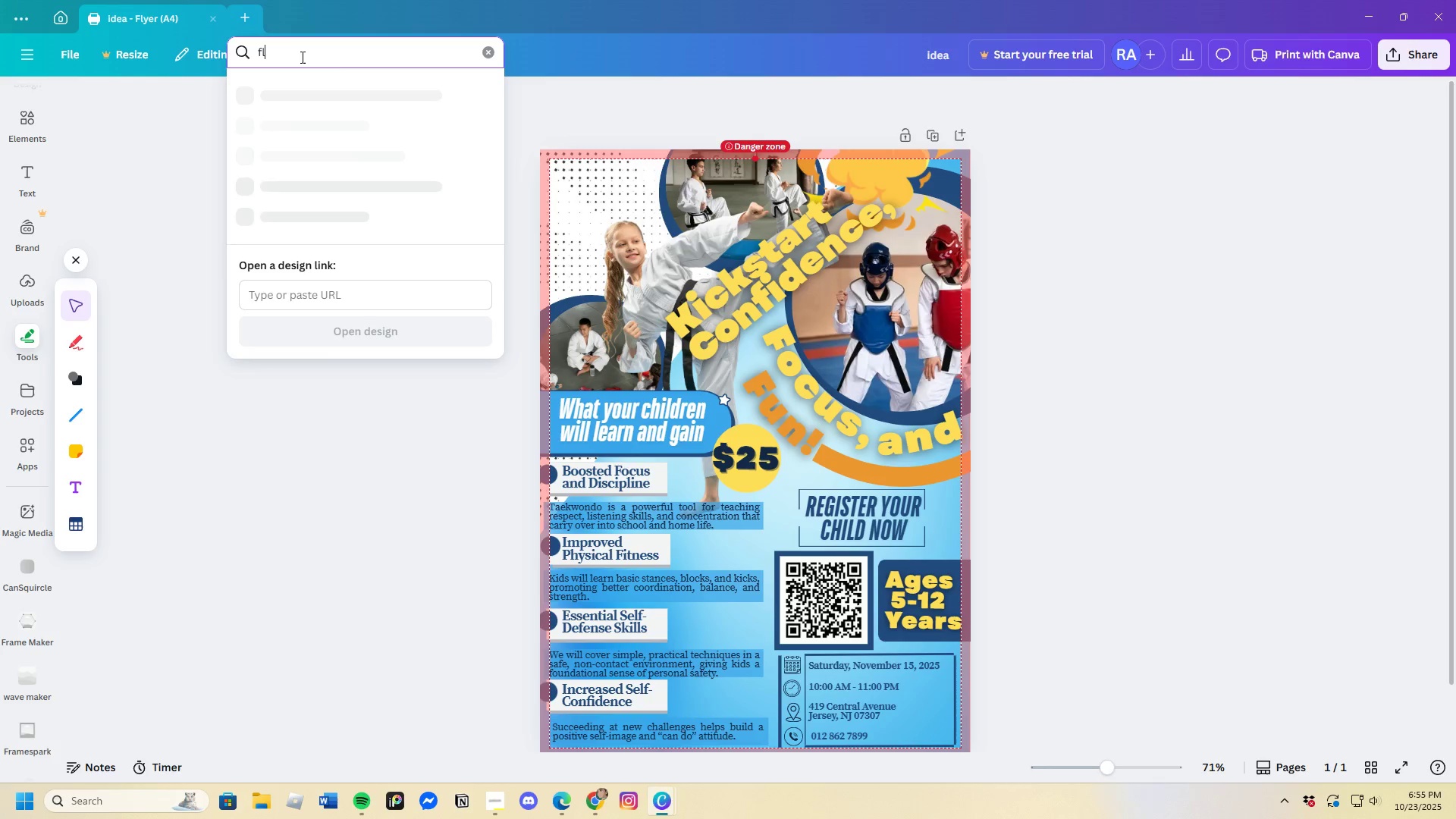 
key(Backspace)
 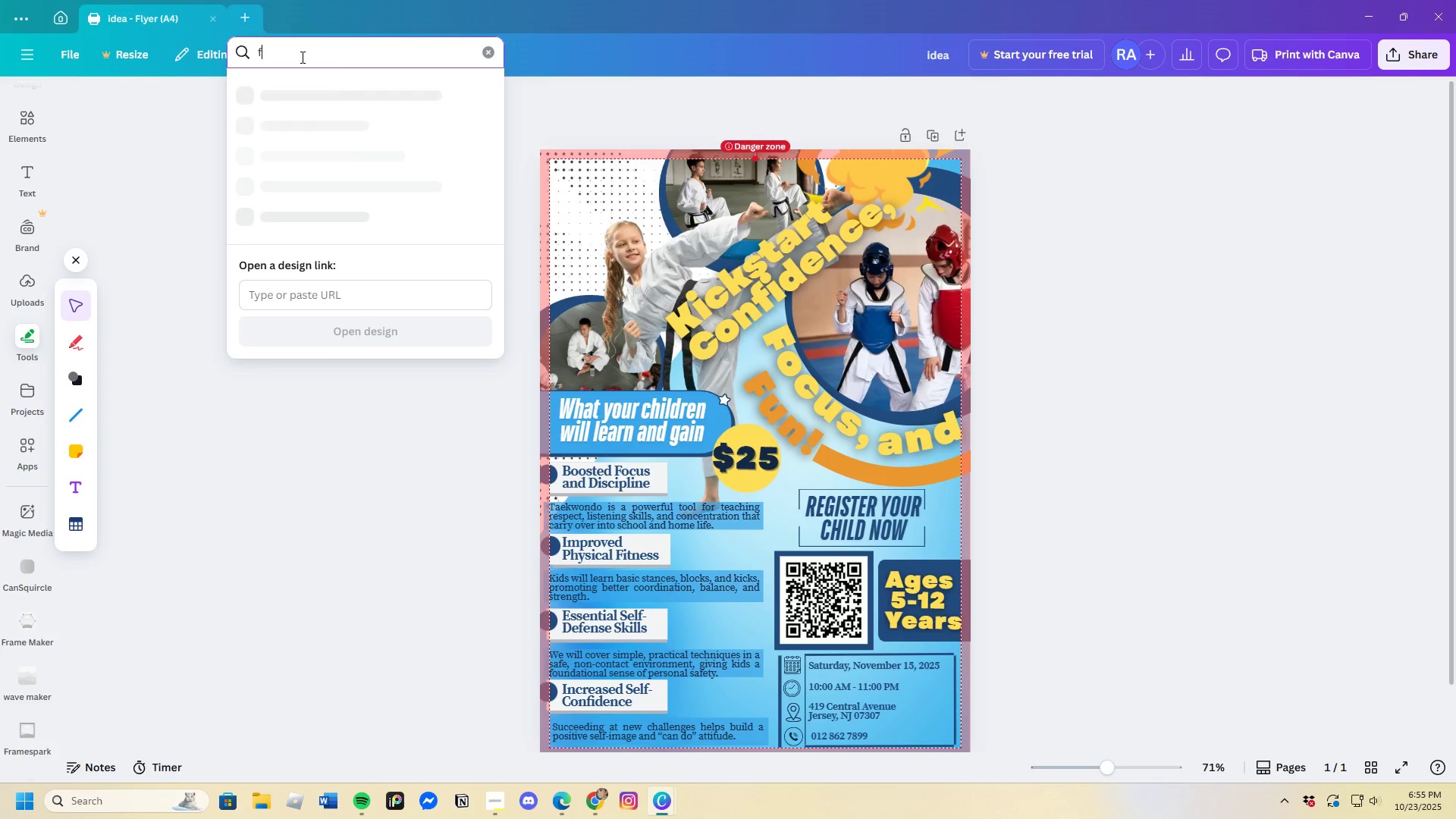 
key(Backspace)
 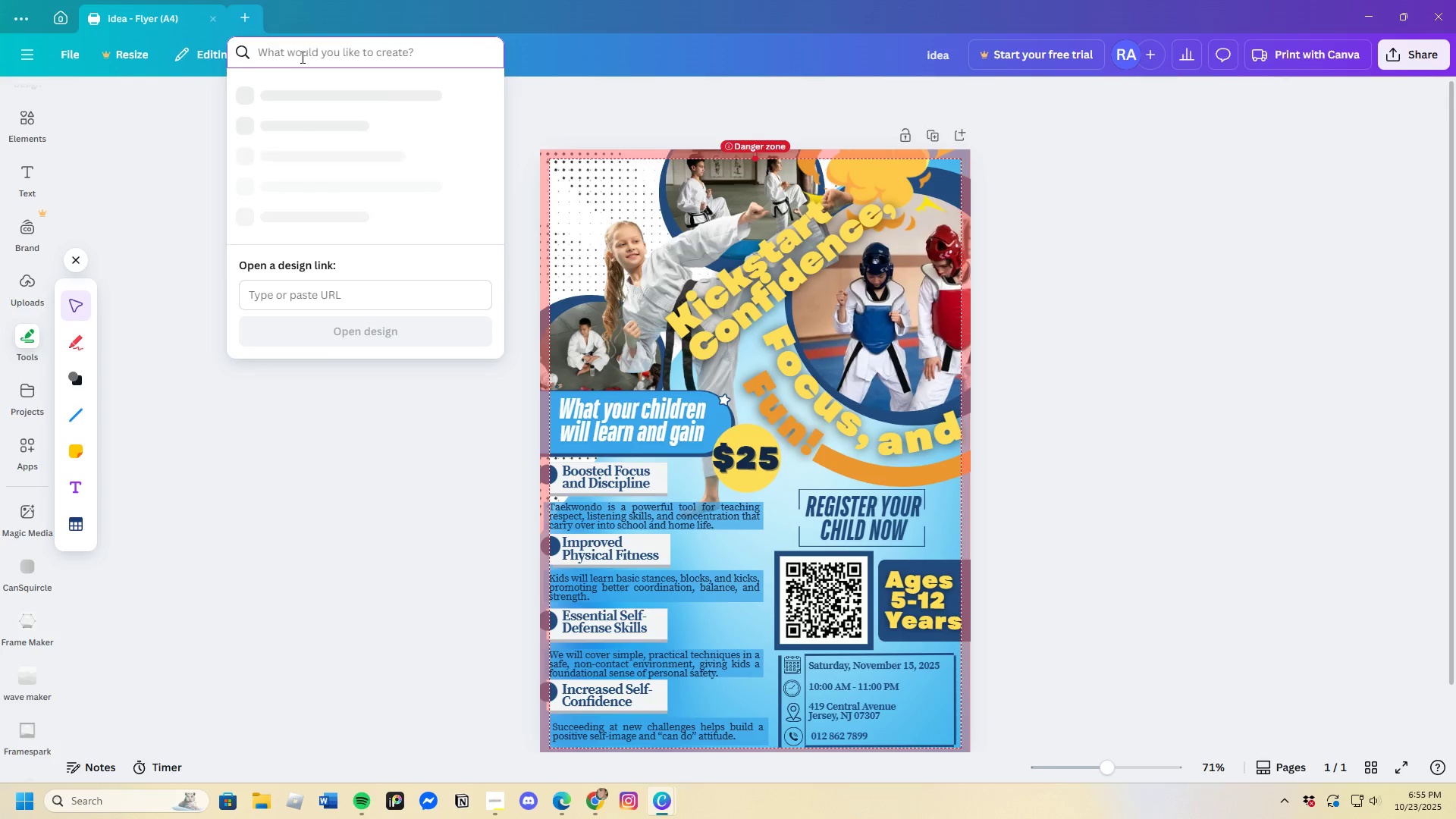 
key(Backspace)
 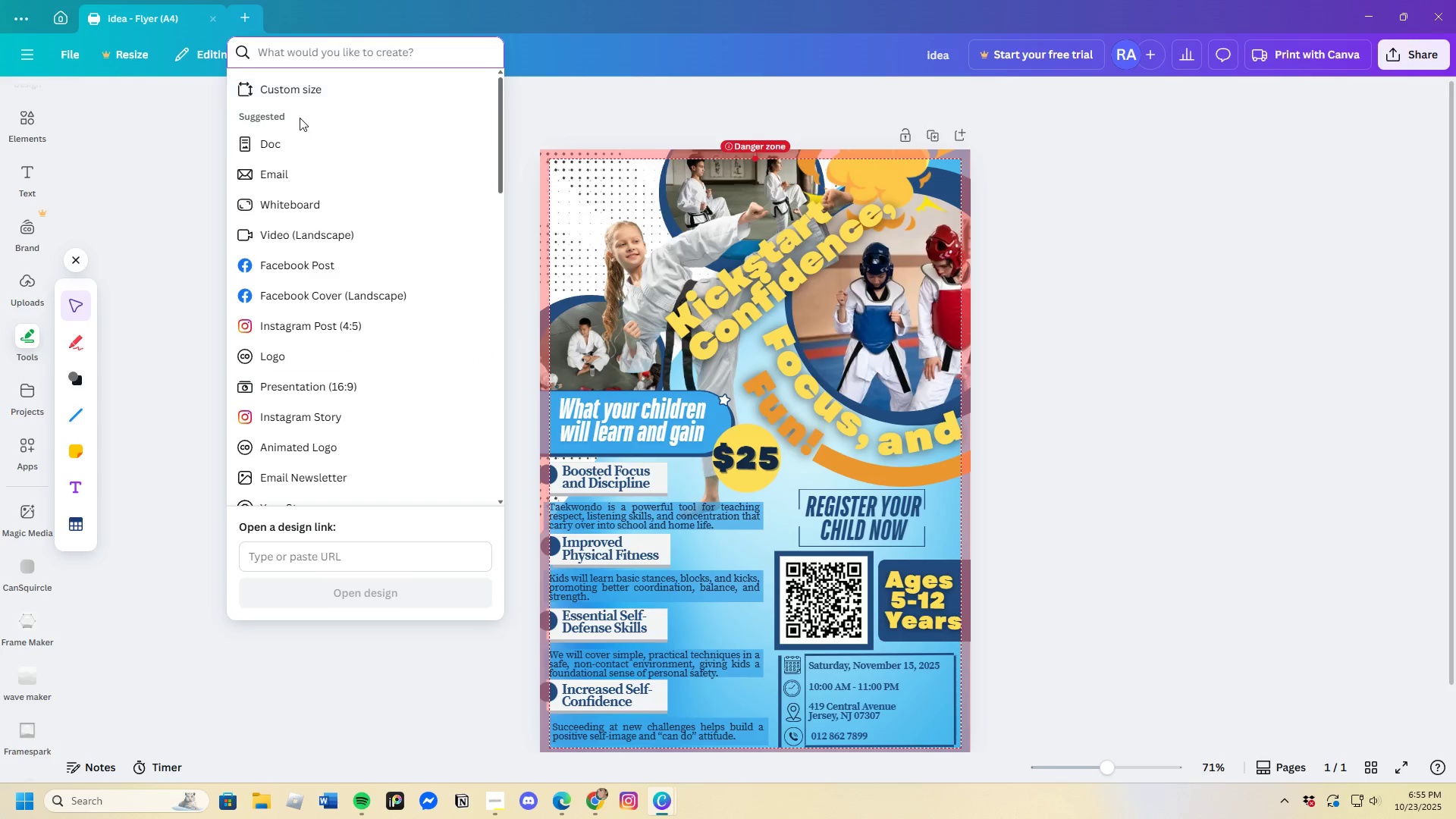 
left_click([298, 146])
 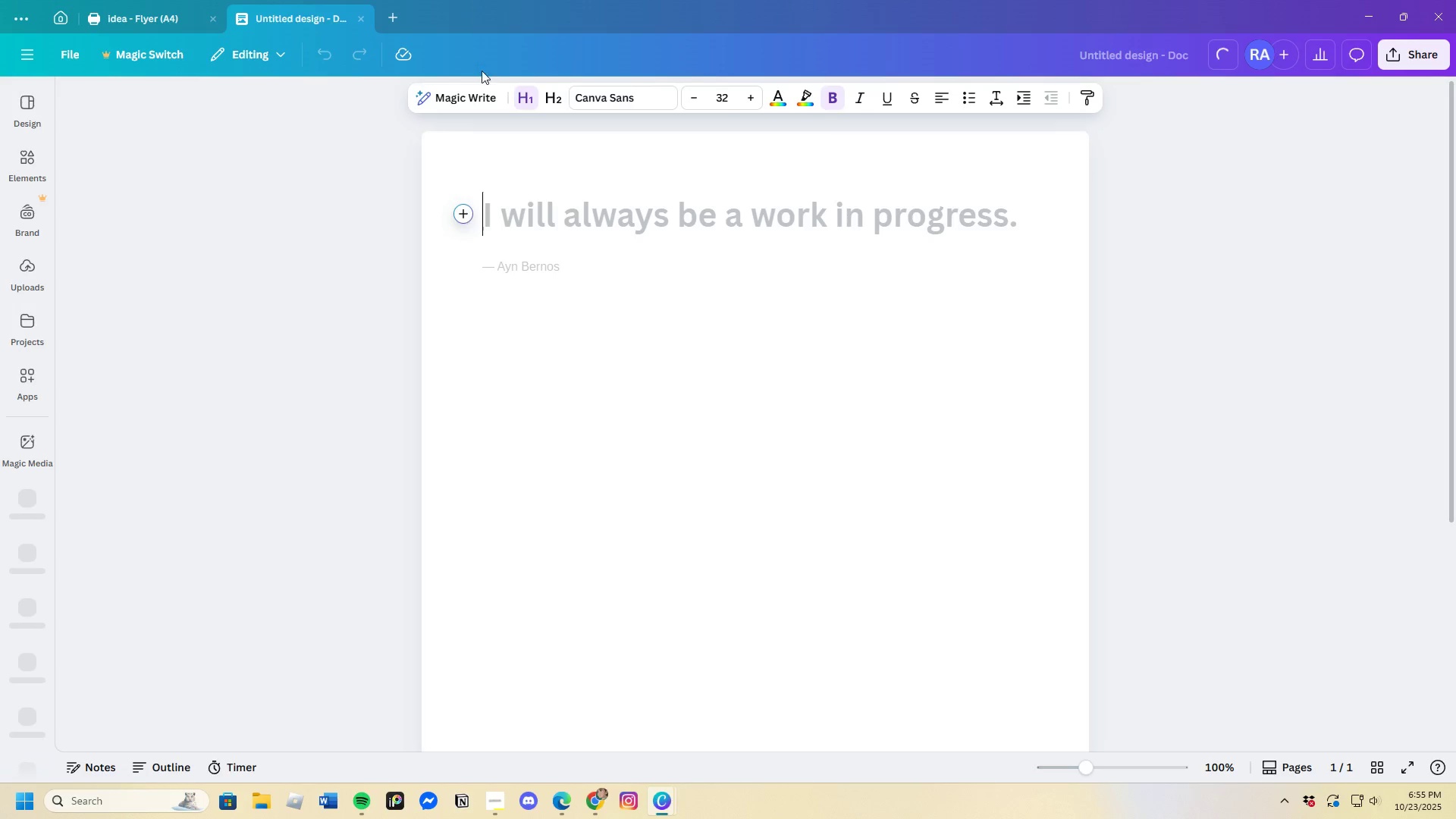 
wait(7.63)
 